 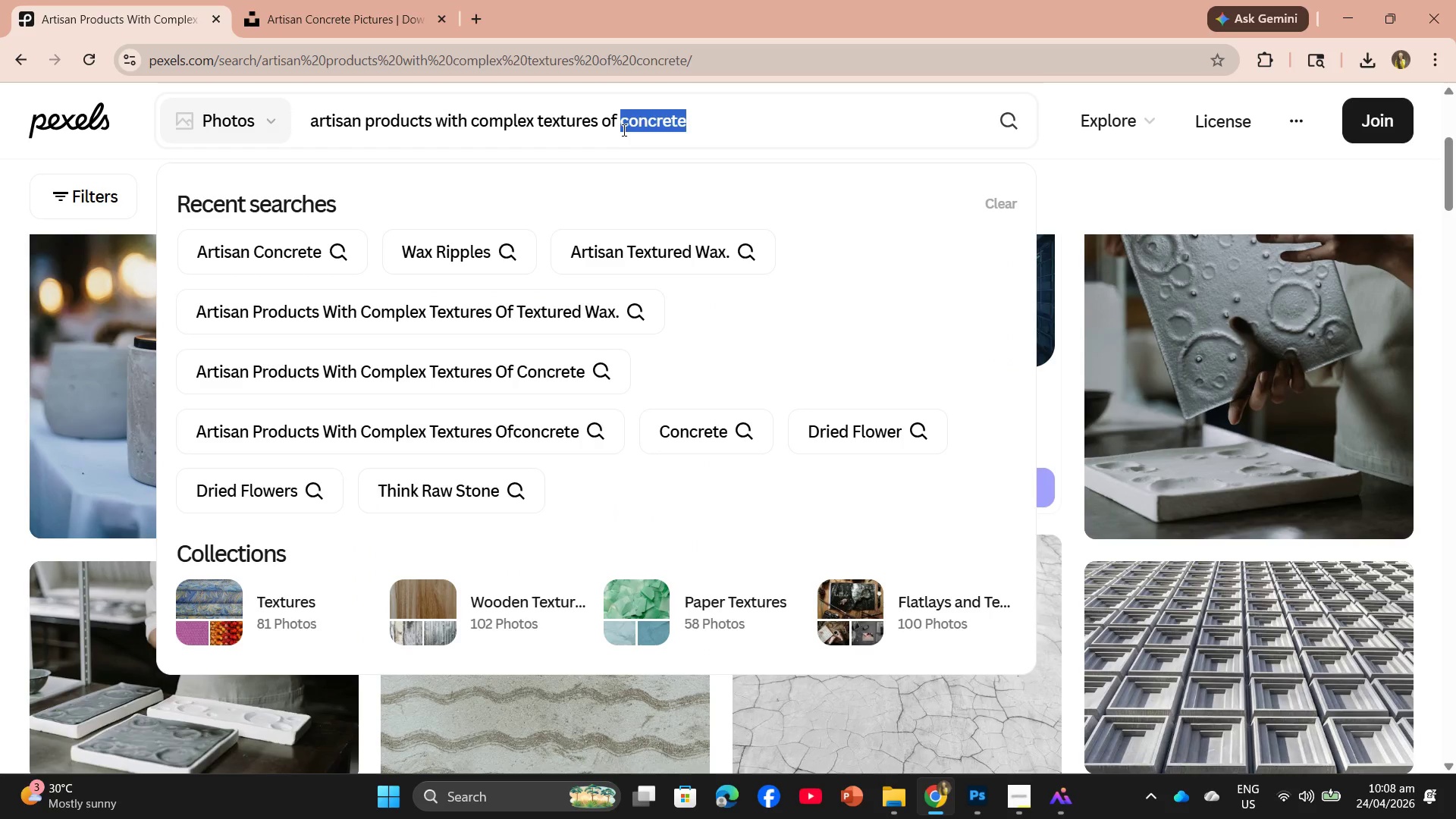 
key(V)
 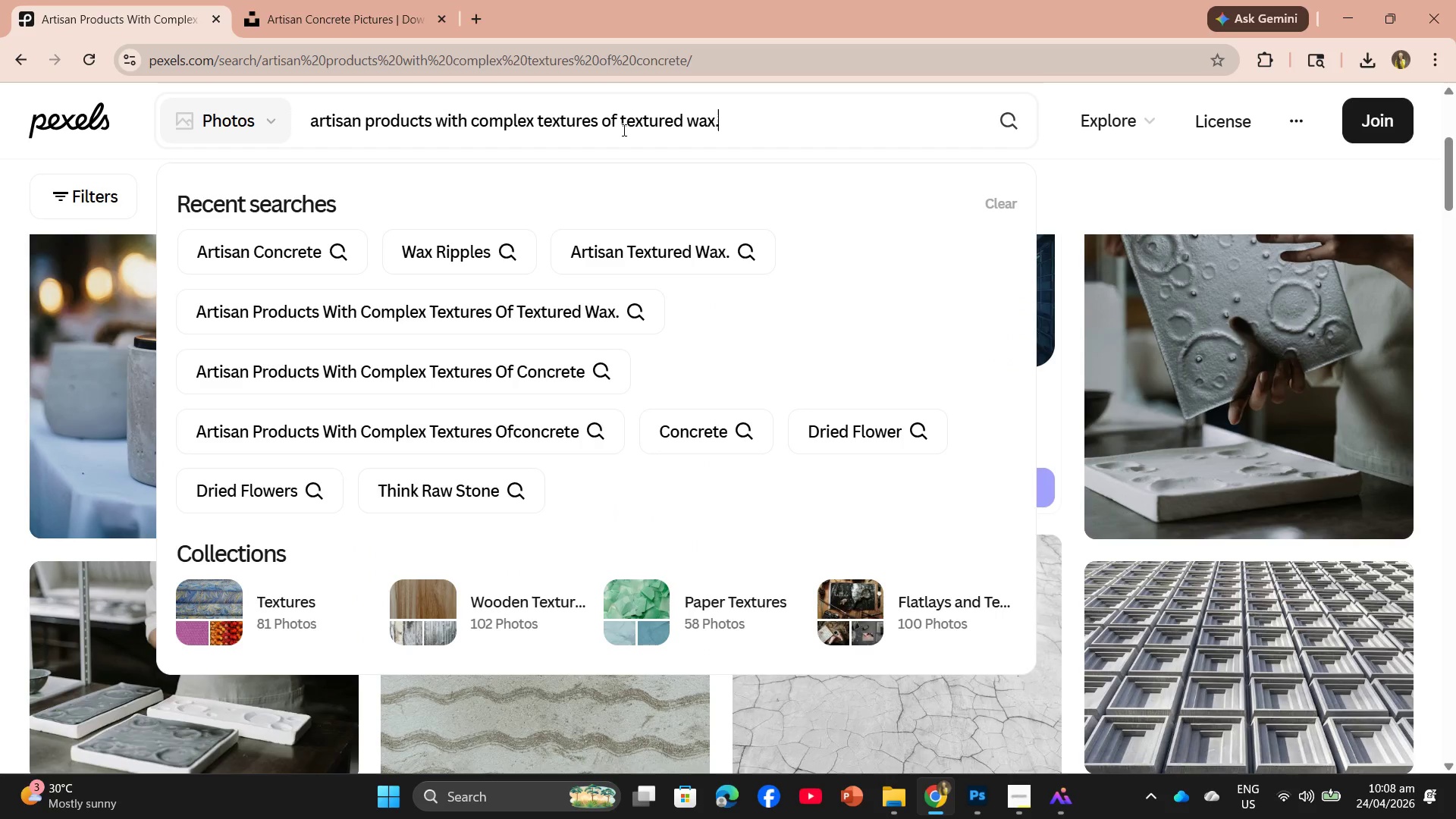 
key(Enter)
 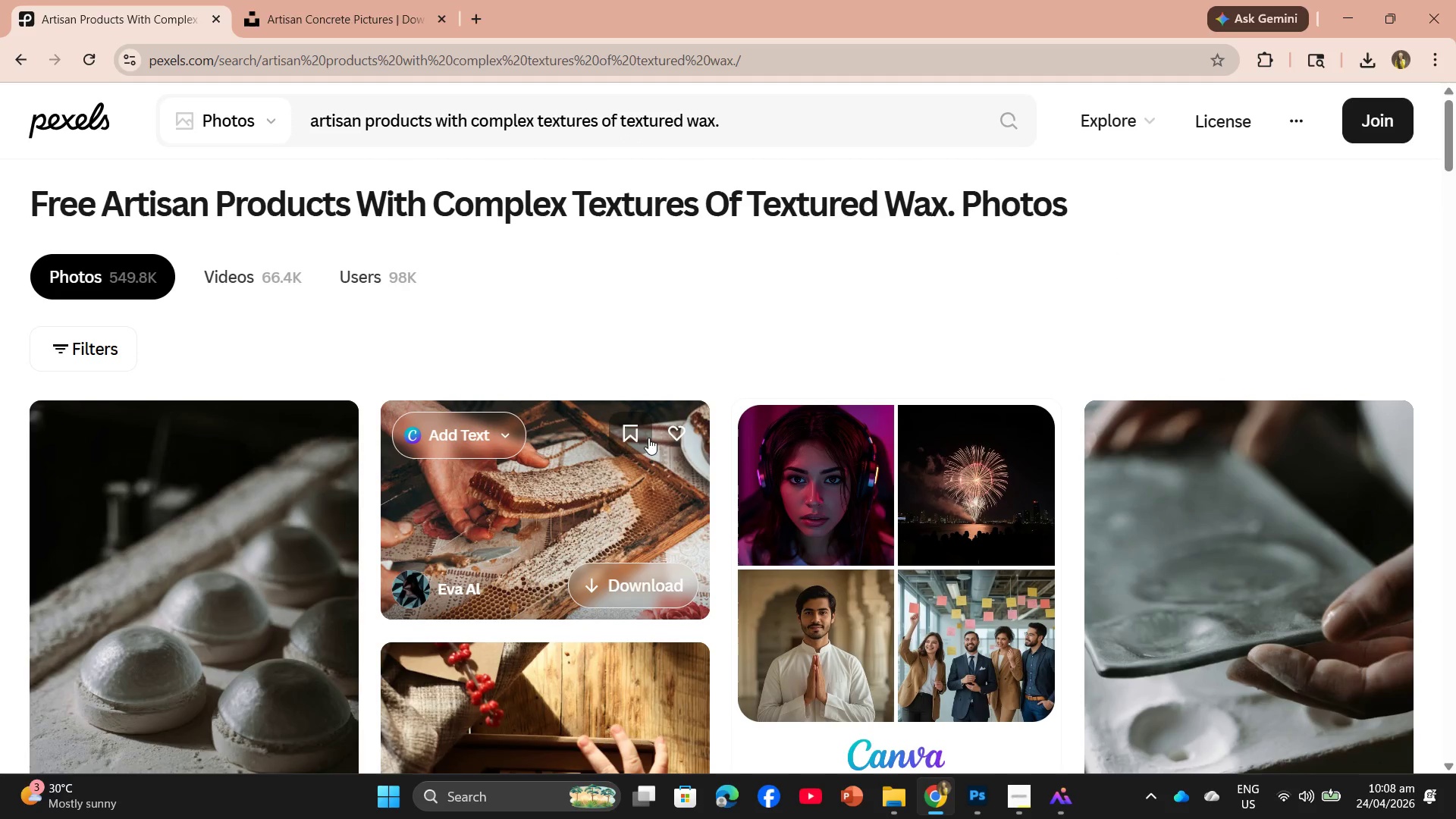 
scroll: coordinate [482, 553], scroll_direction: down, amount: 2.0
 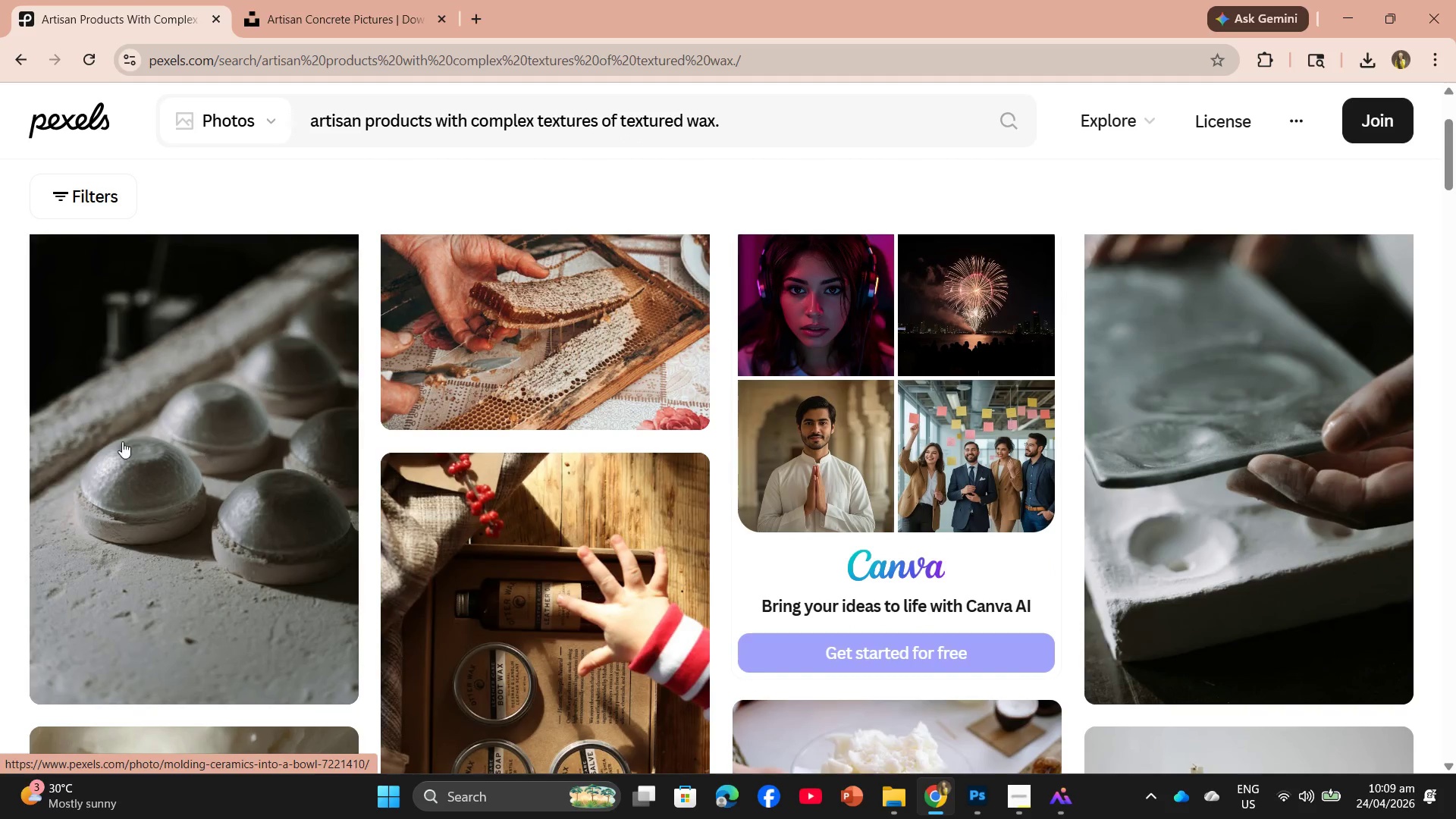 
left_click([122, 441])
 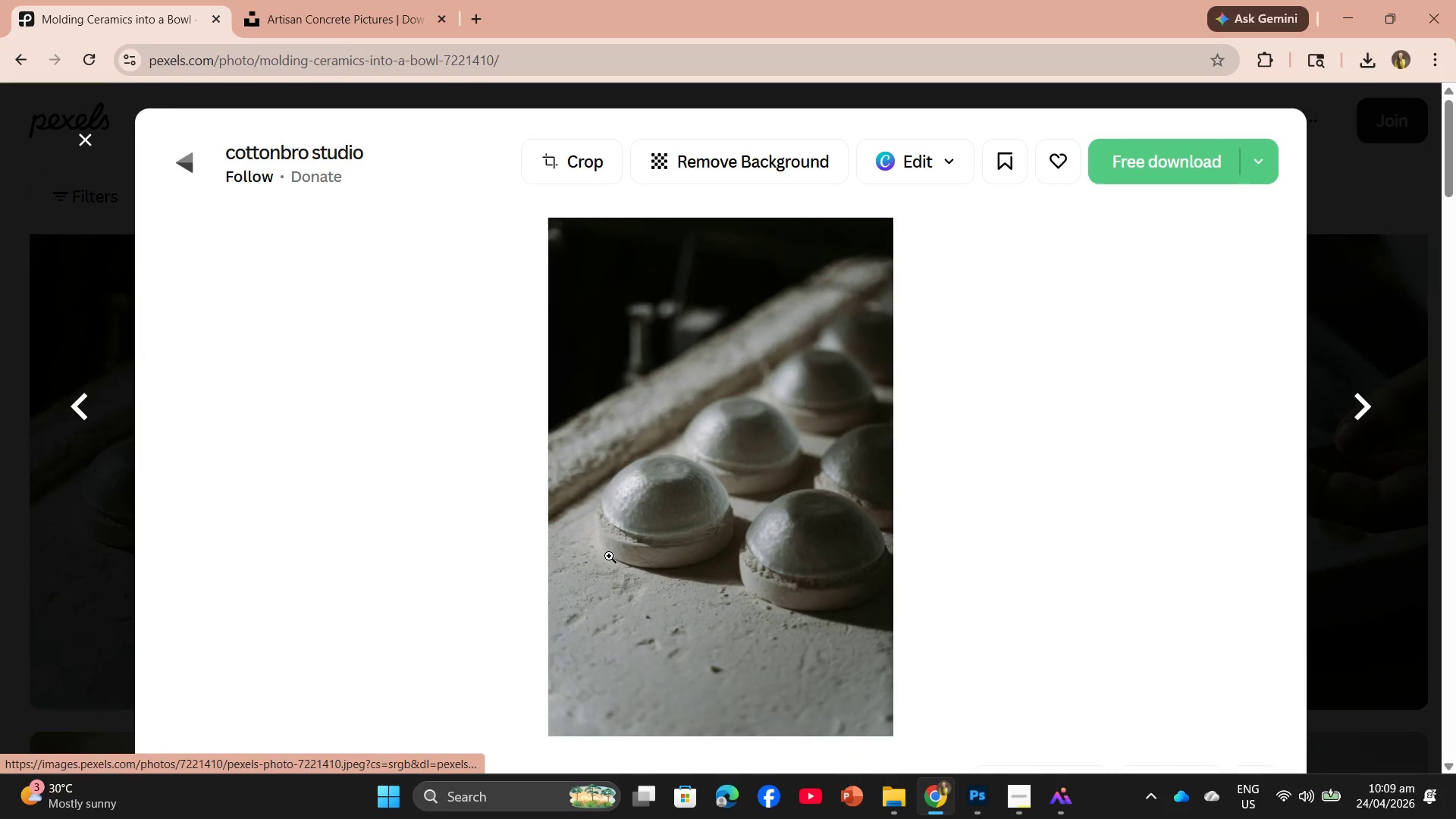 
scroll: coordinate [610, 556], scroll_direction: down, amount: 4.0
 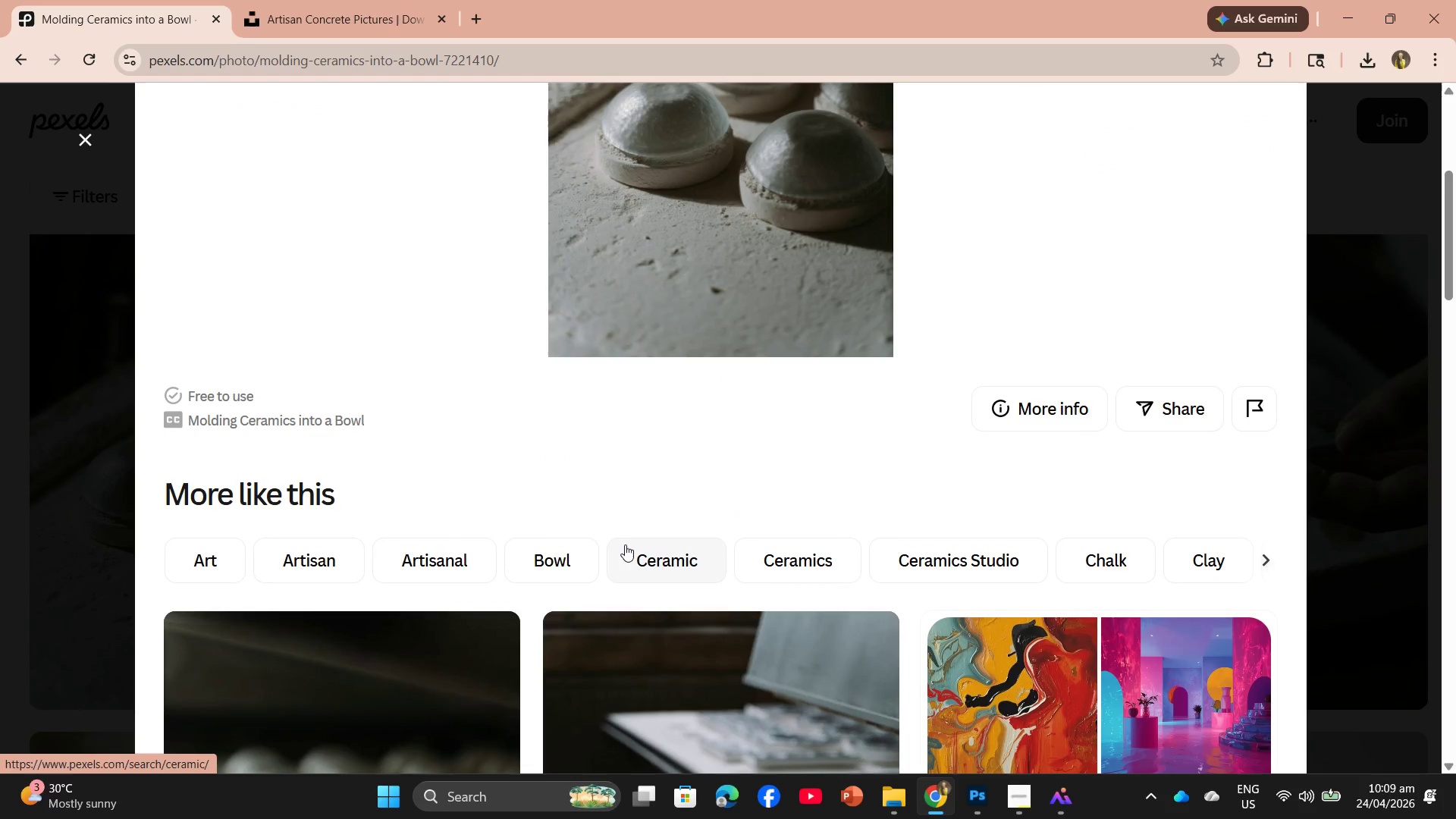 
scroll: coordinate [626, 542], scroll_direction: up, amount: 4.0
 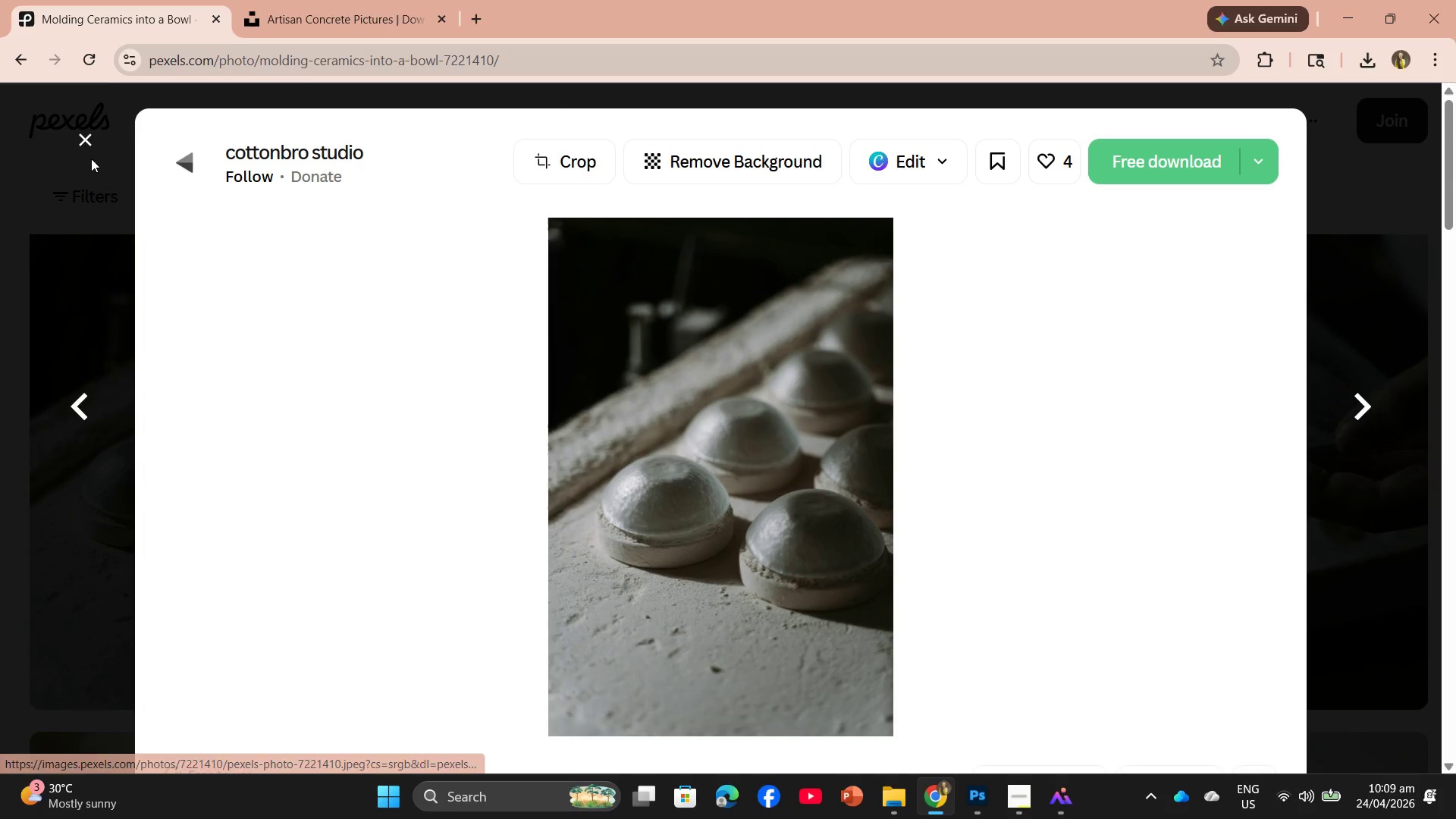 
left_click([83, 140])
 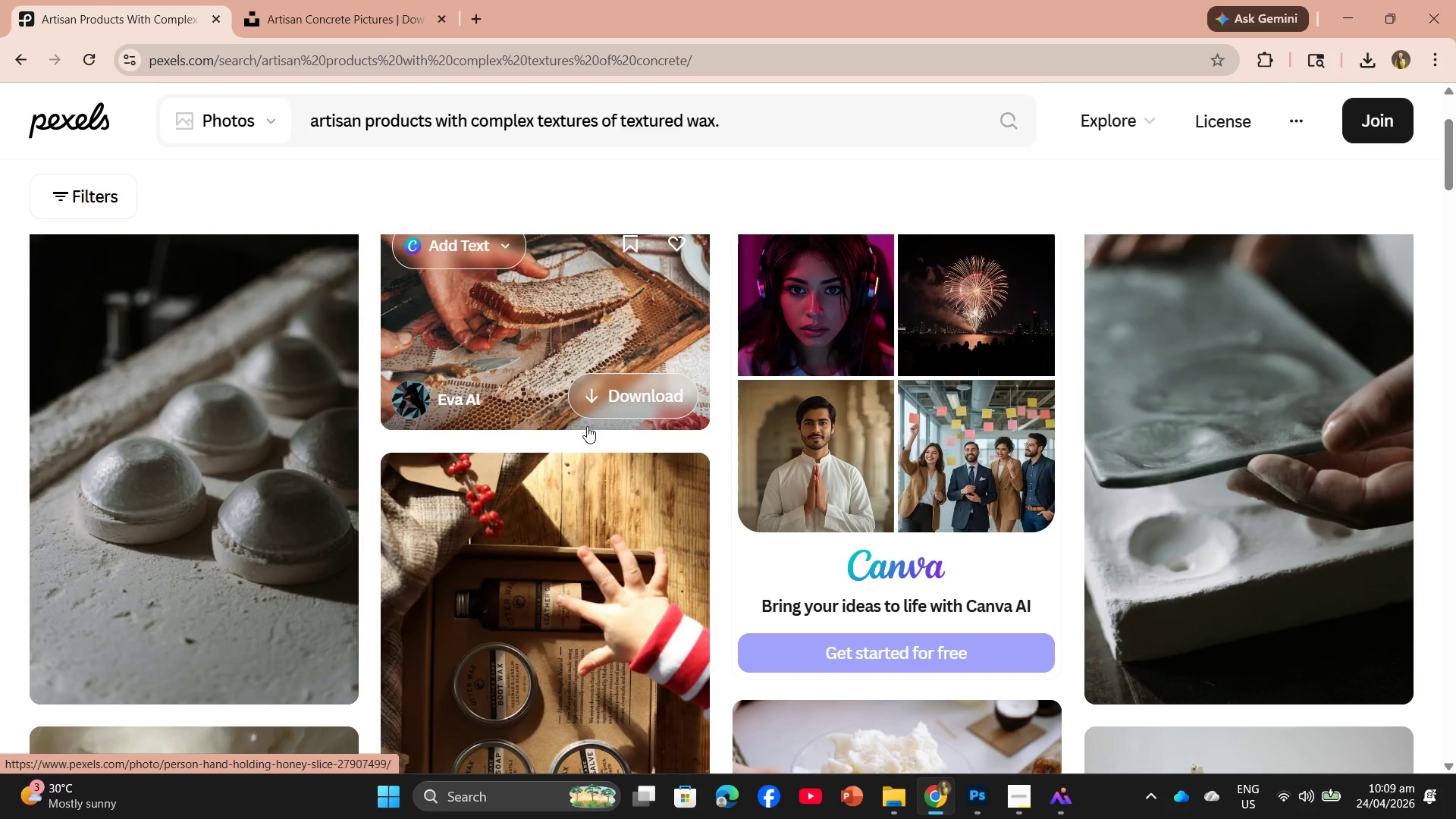 
scroll: coordinate [1208, 501], scroll_direction: down, amount: 8.0
 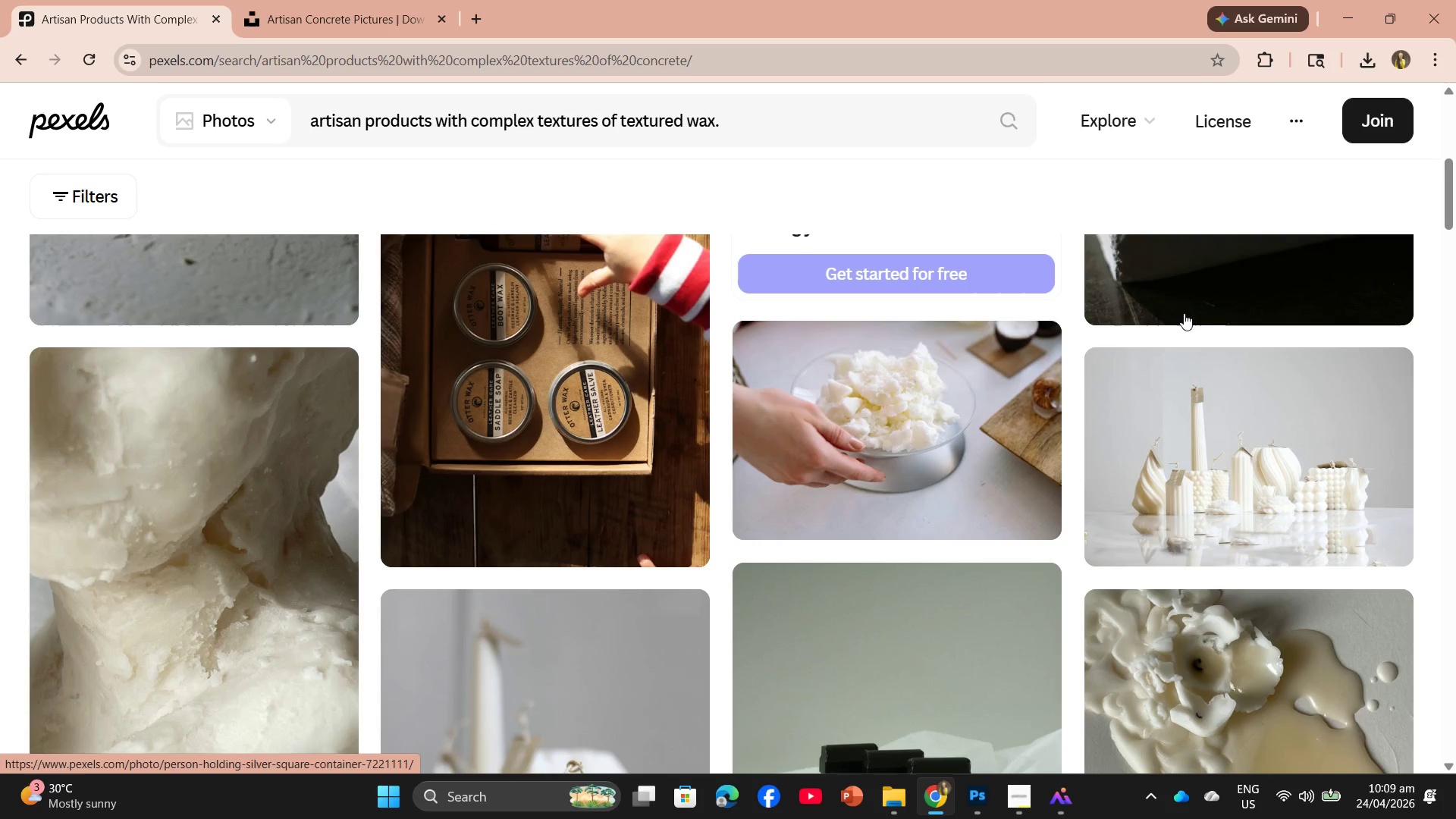 
left_click([1183, 297])
 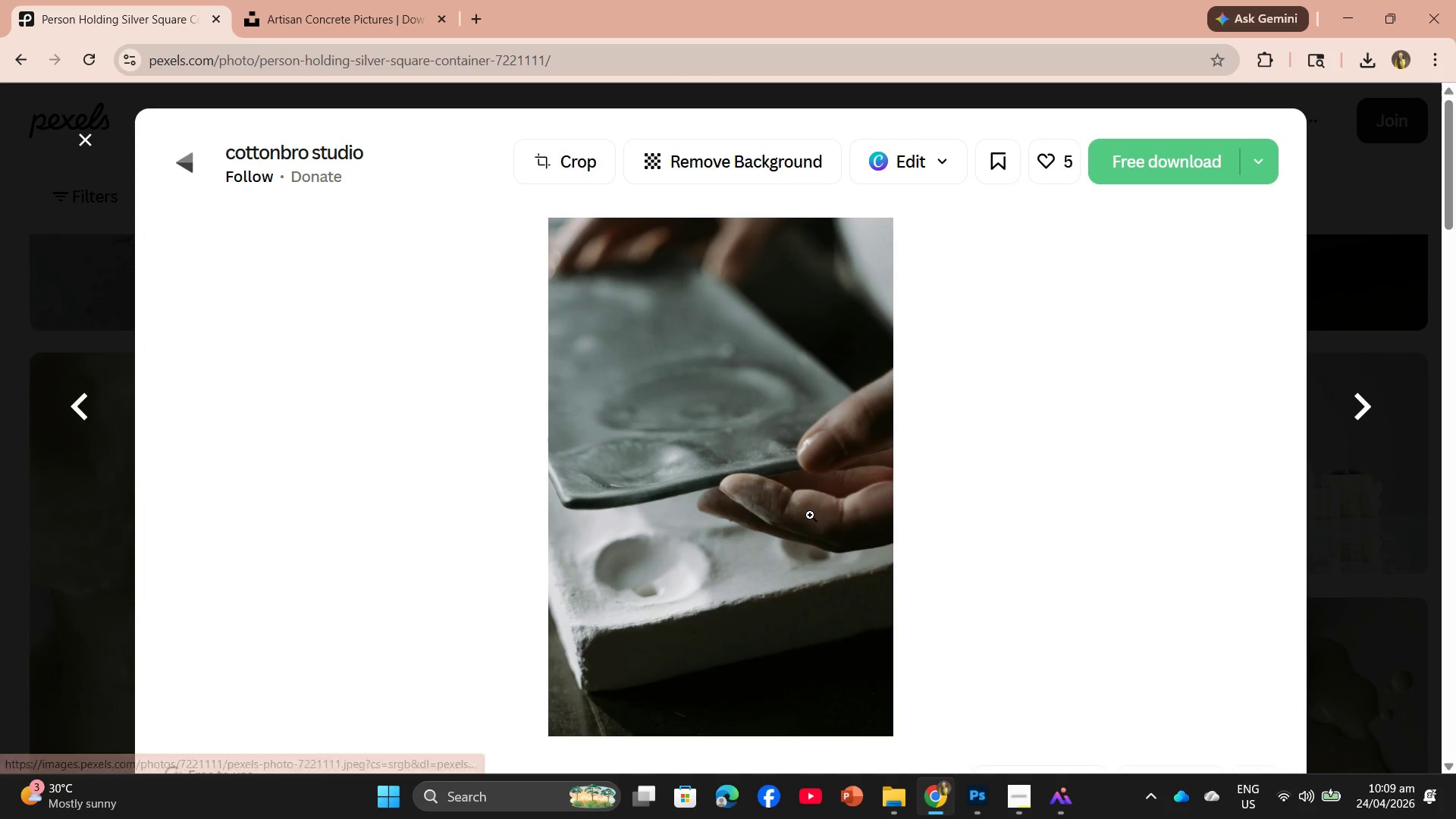 
scroll: coordinate [795, 510], scroll_direction: down, amount: 3.0
 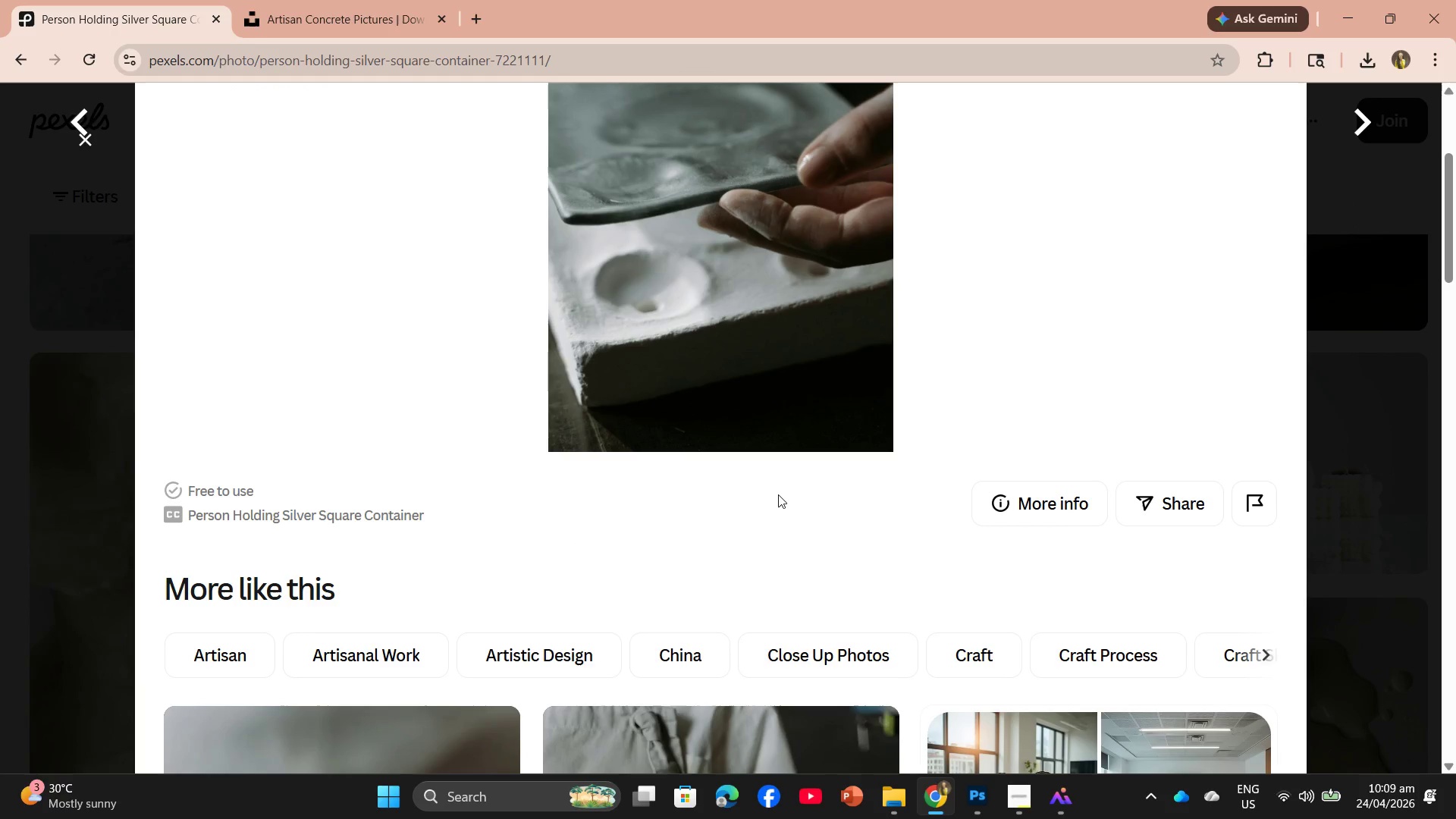 
scroll: coordinate [764, 463], scroll_direction: up, amount: 3.0
 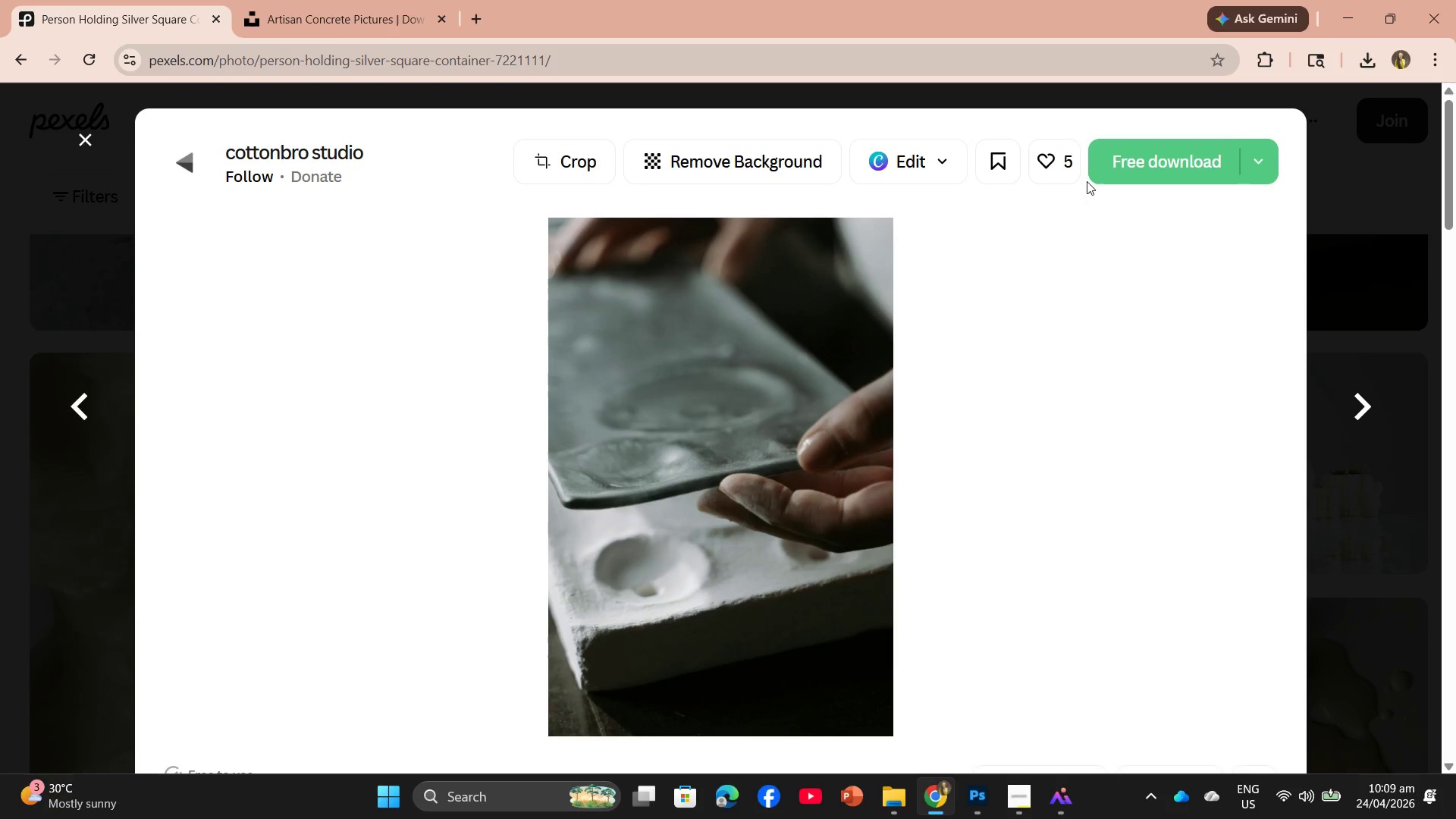 
mouse_move([1097, 180])
 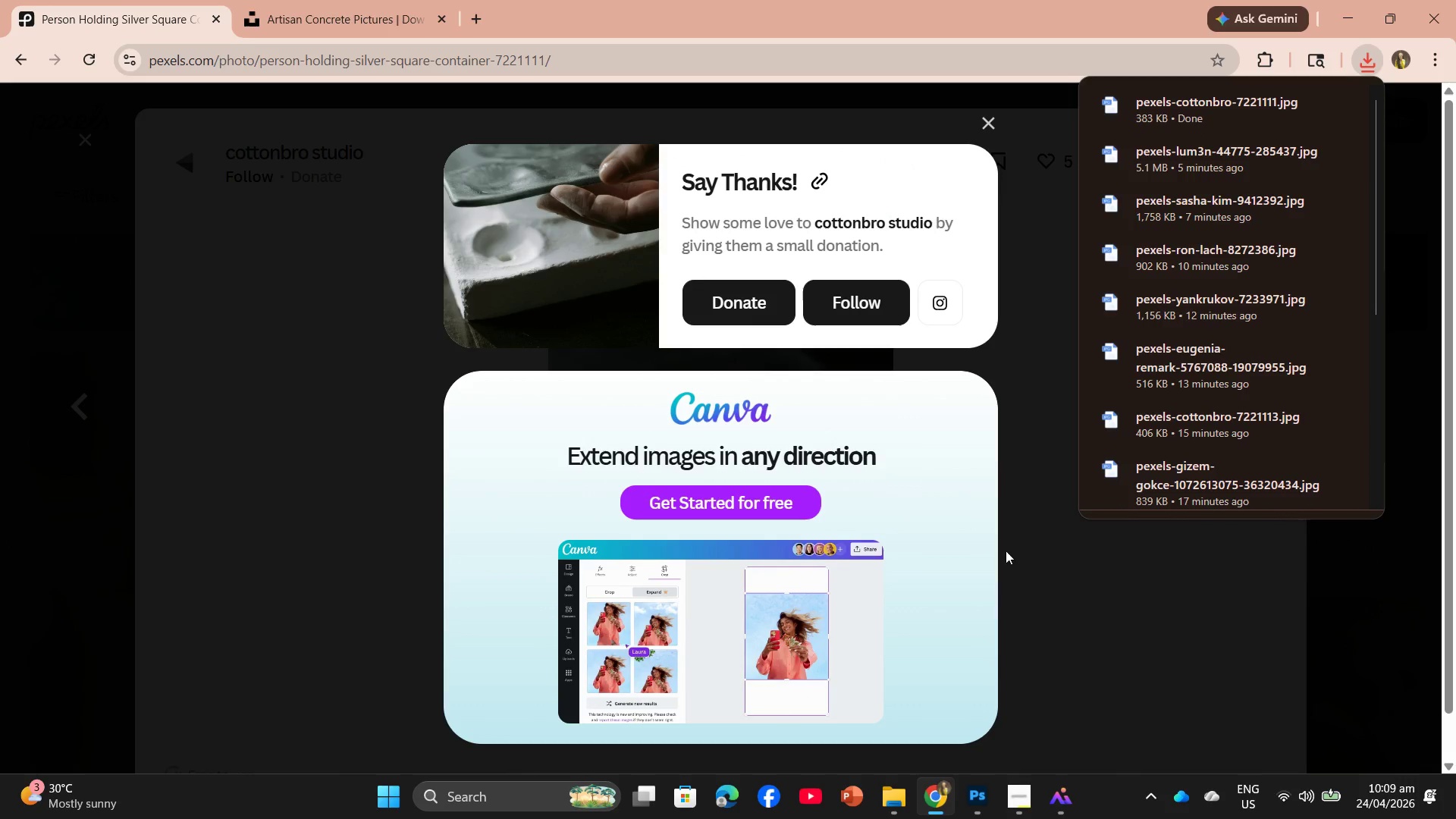 
wait(5.36)
 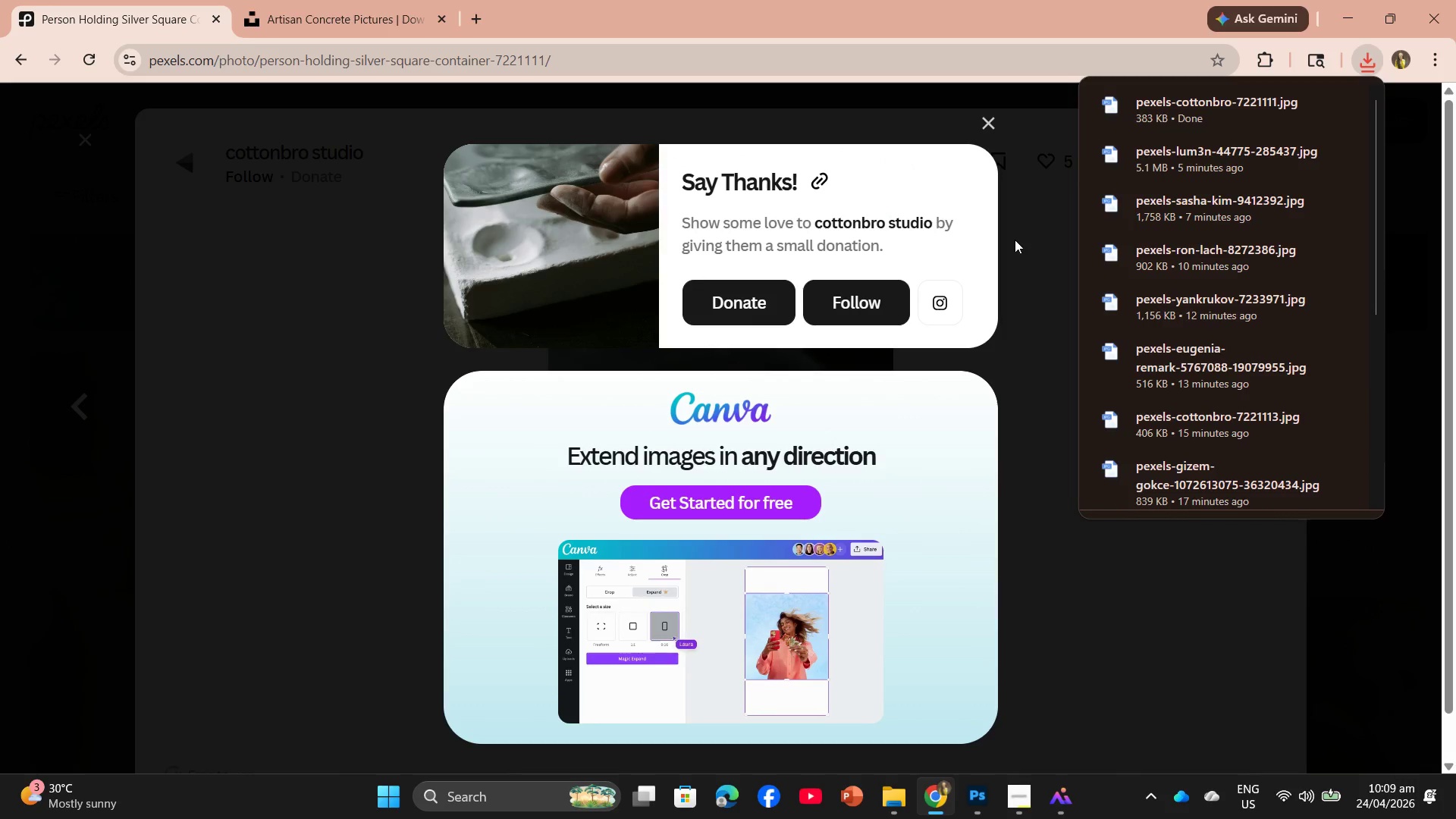 
left_click([777, 711])
 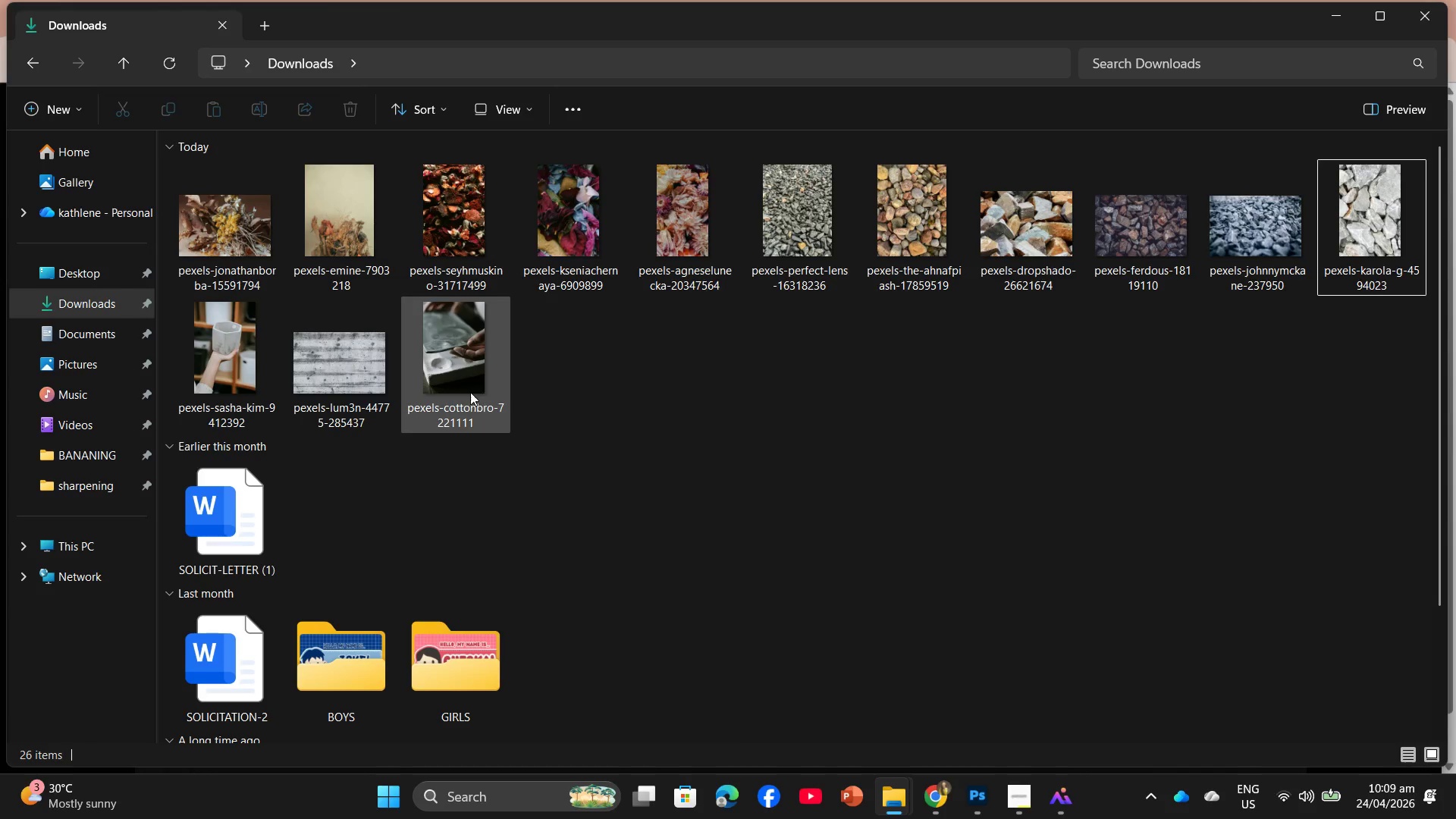 
left_click([470, 390])
 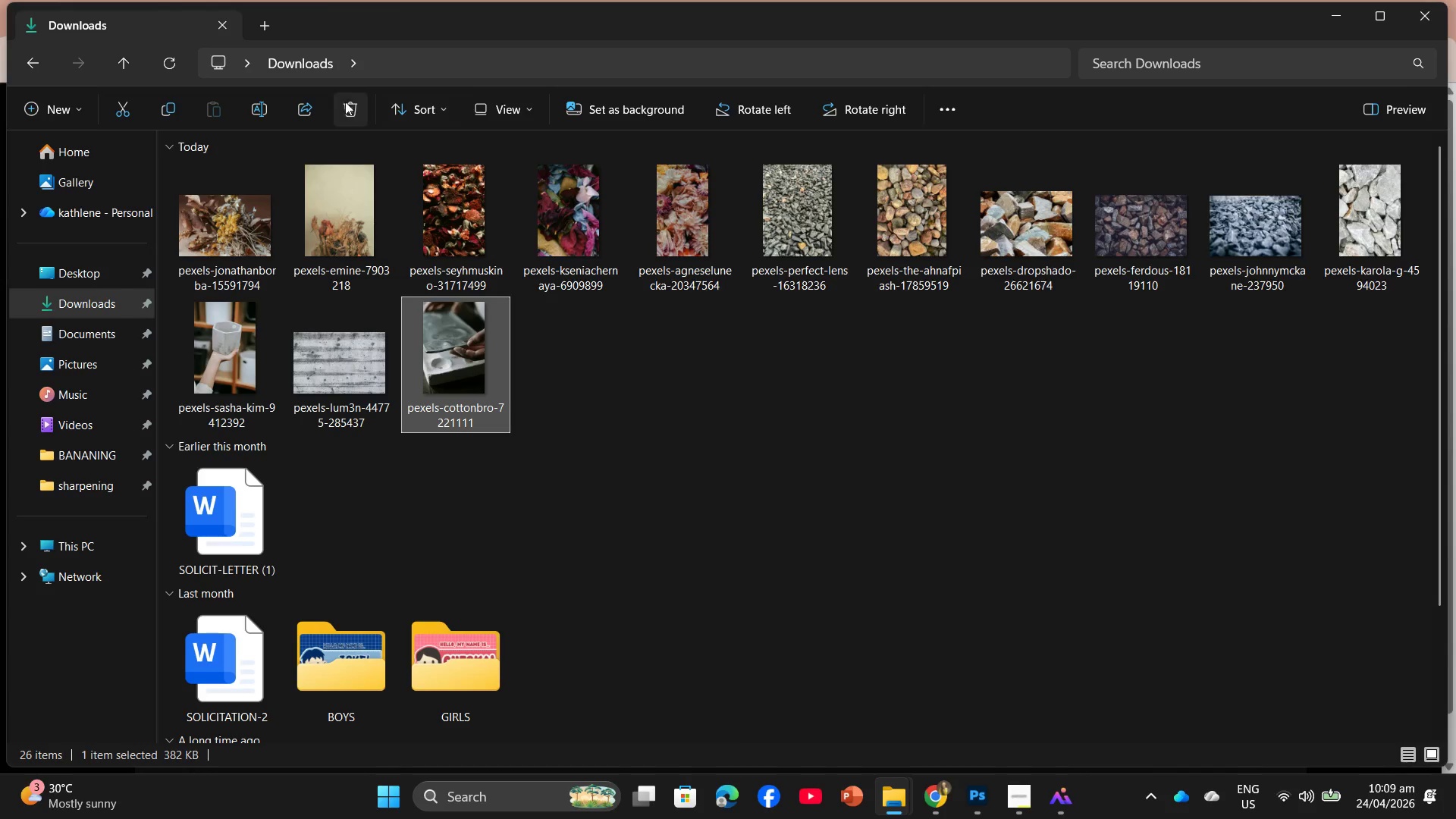 
left_click([345, 102])
 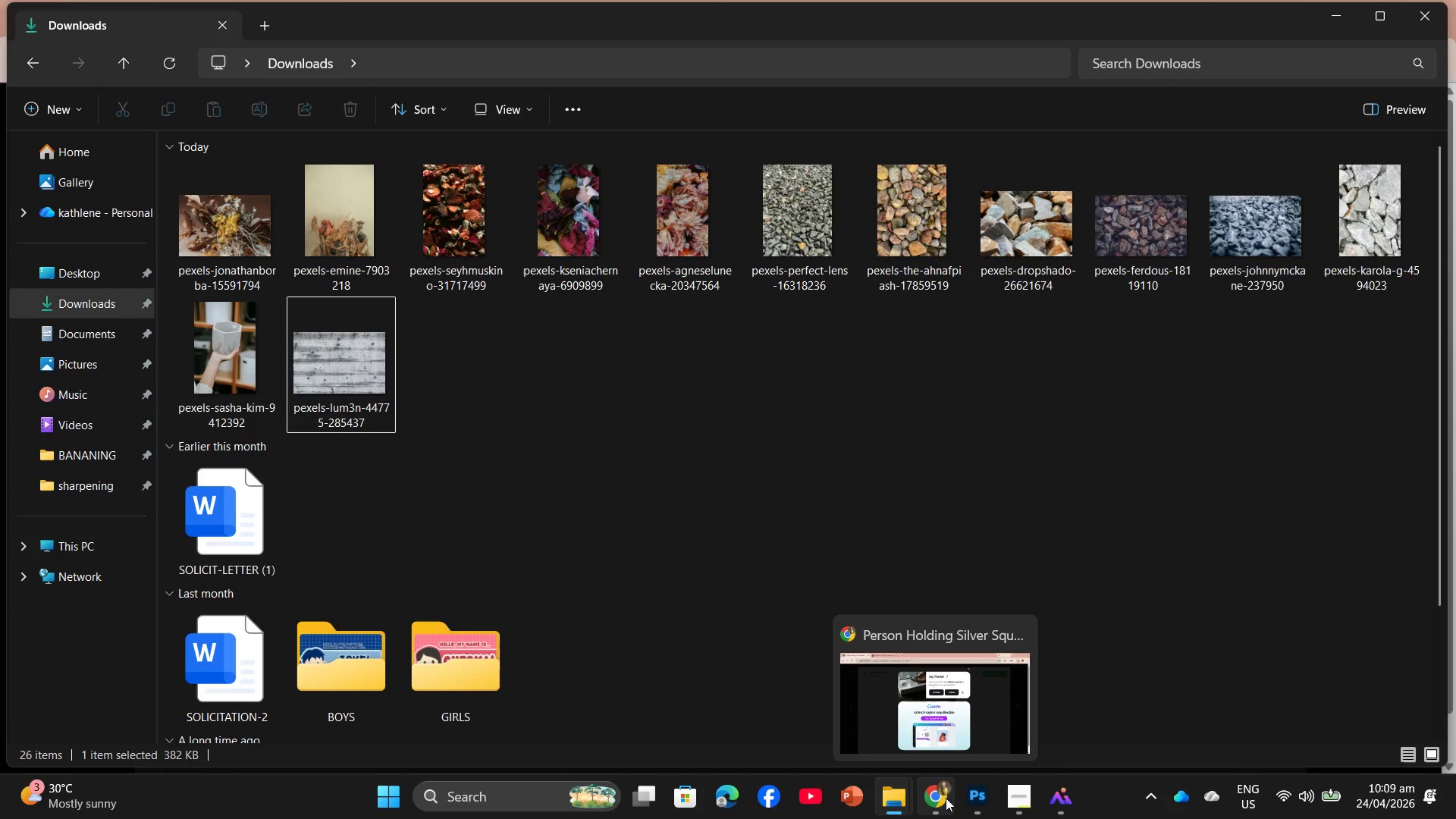 
left_click([953, 725])
 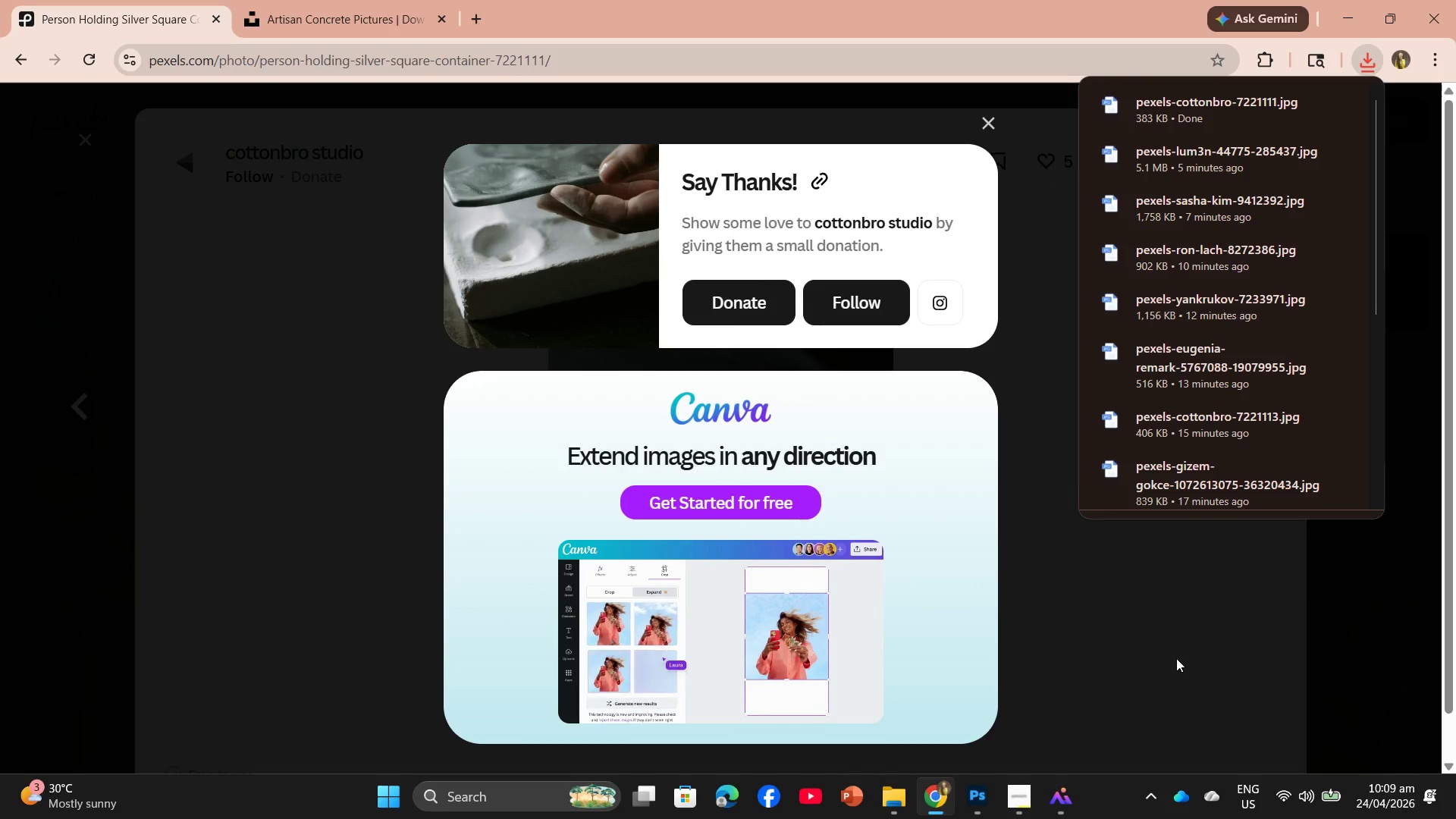 
left_click([1176, 658])
 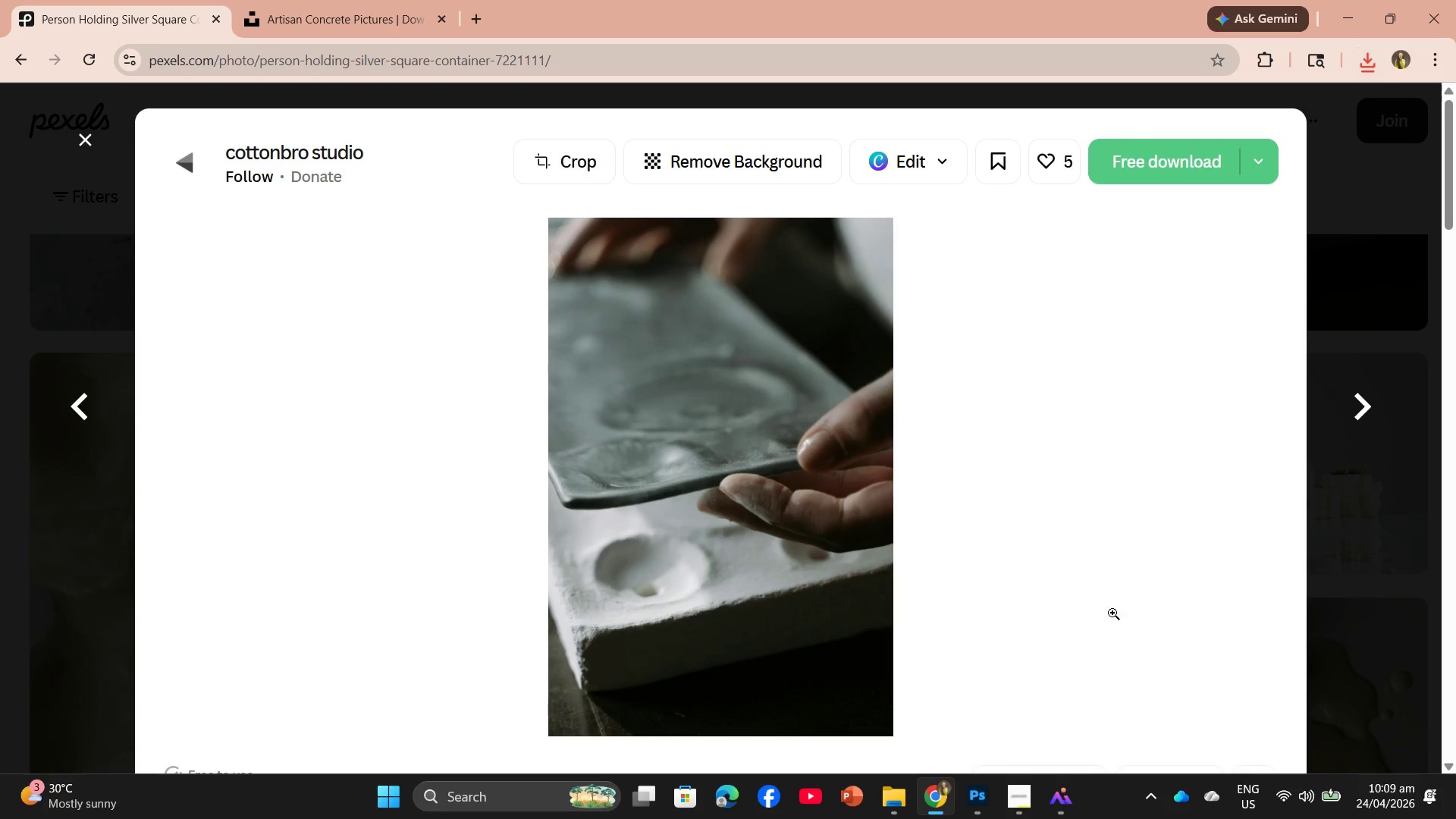 
scroll: coordinate [964, 605], scroll_direction: down, amount: 14.0
 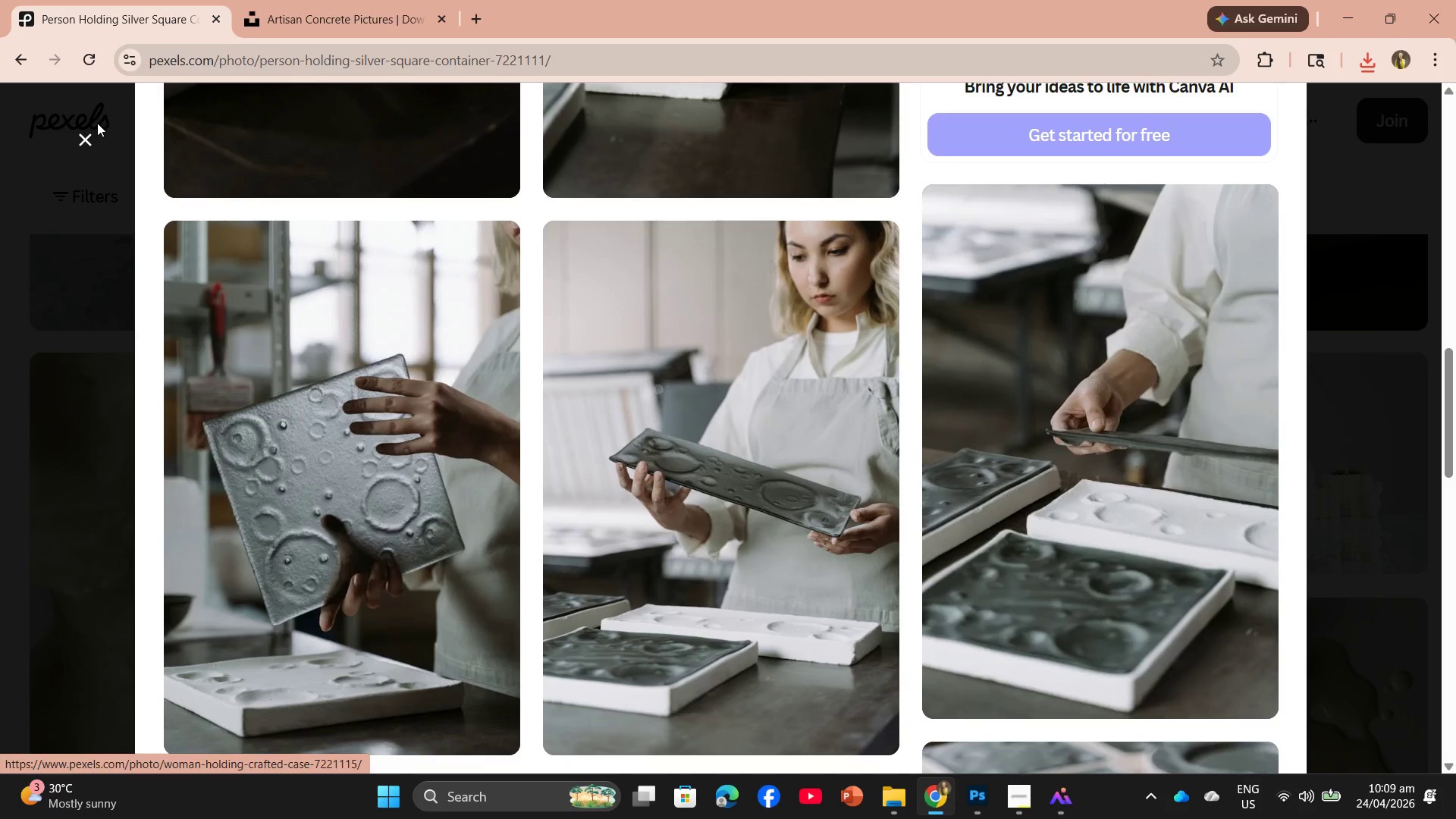 
left_click([92, 134])
 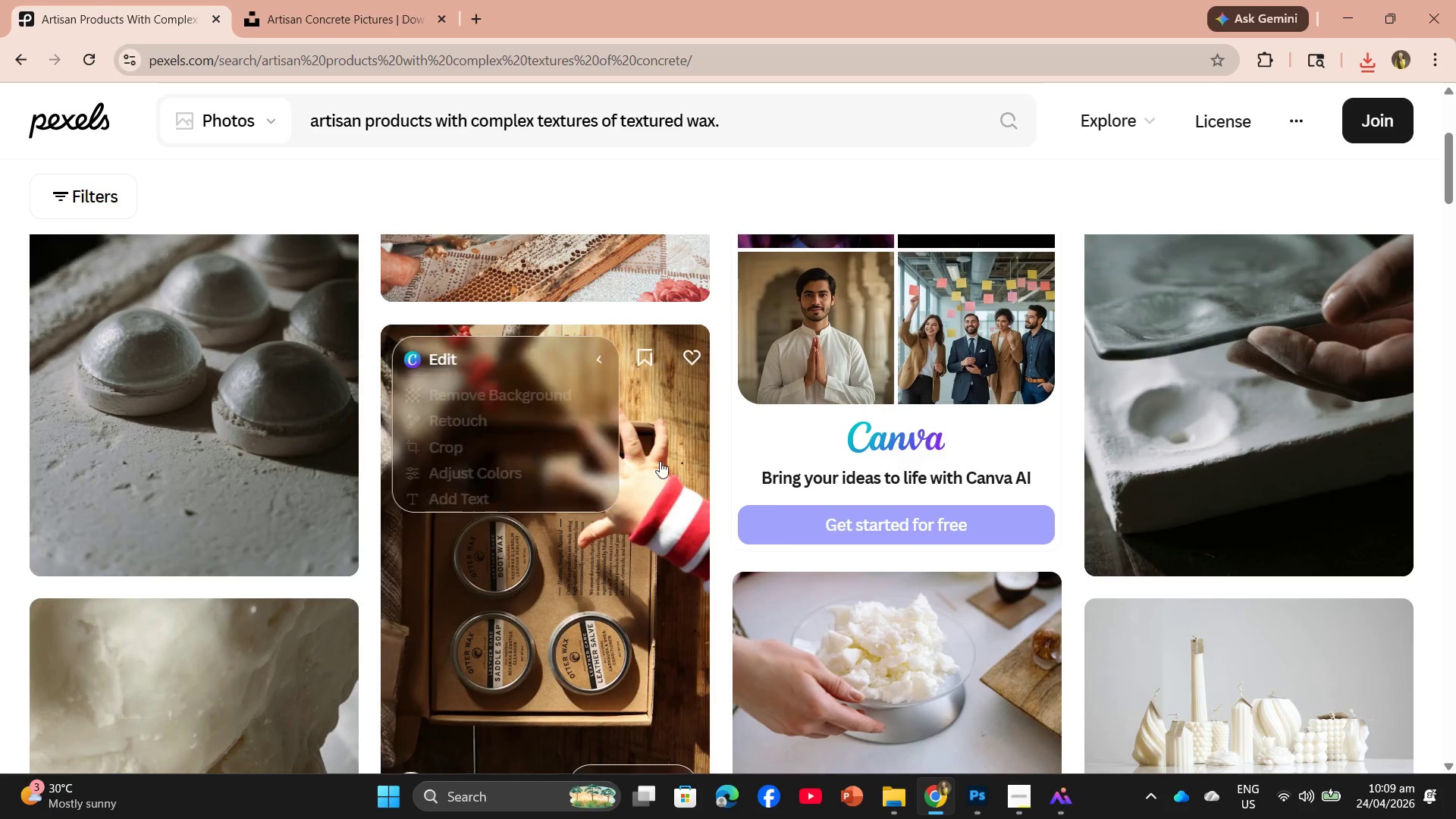 
scroll: coordinate [964, 640], scroll_direction: down, amount: 9.0
 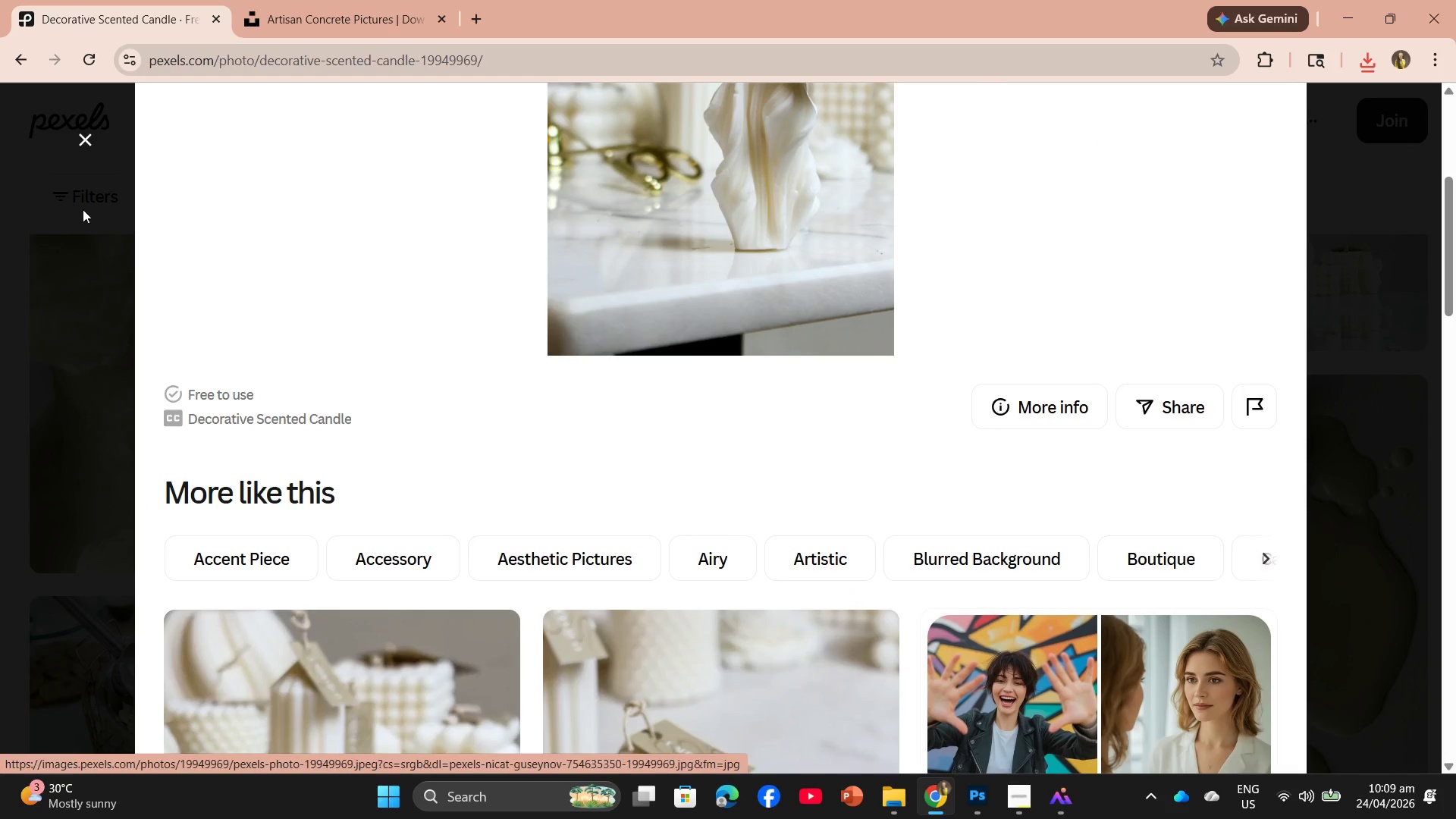 
left_click([87, 141])
 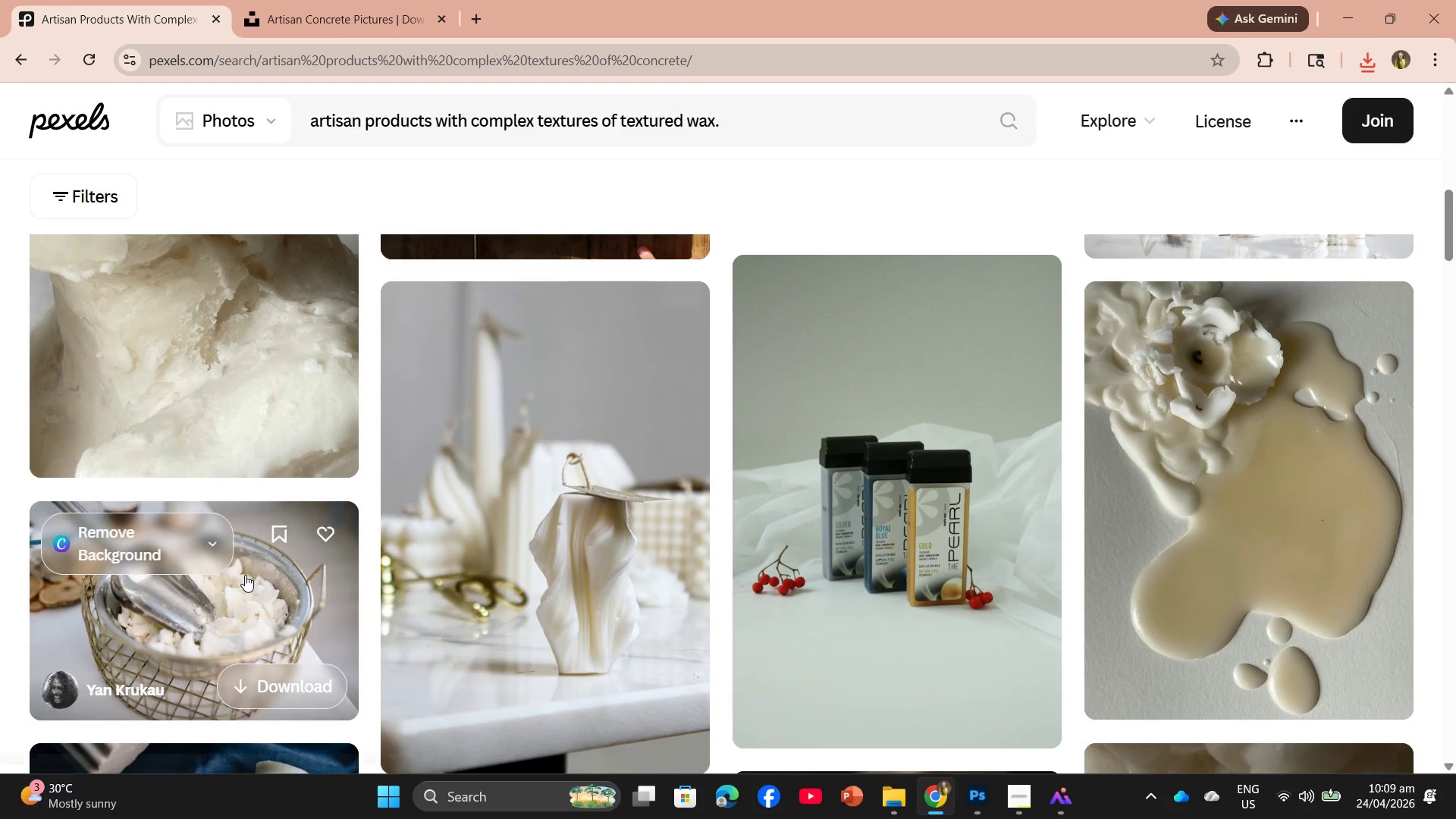 
scroll: coordinate [340, 560], scroll_direction: down, amount: 4.0
 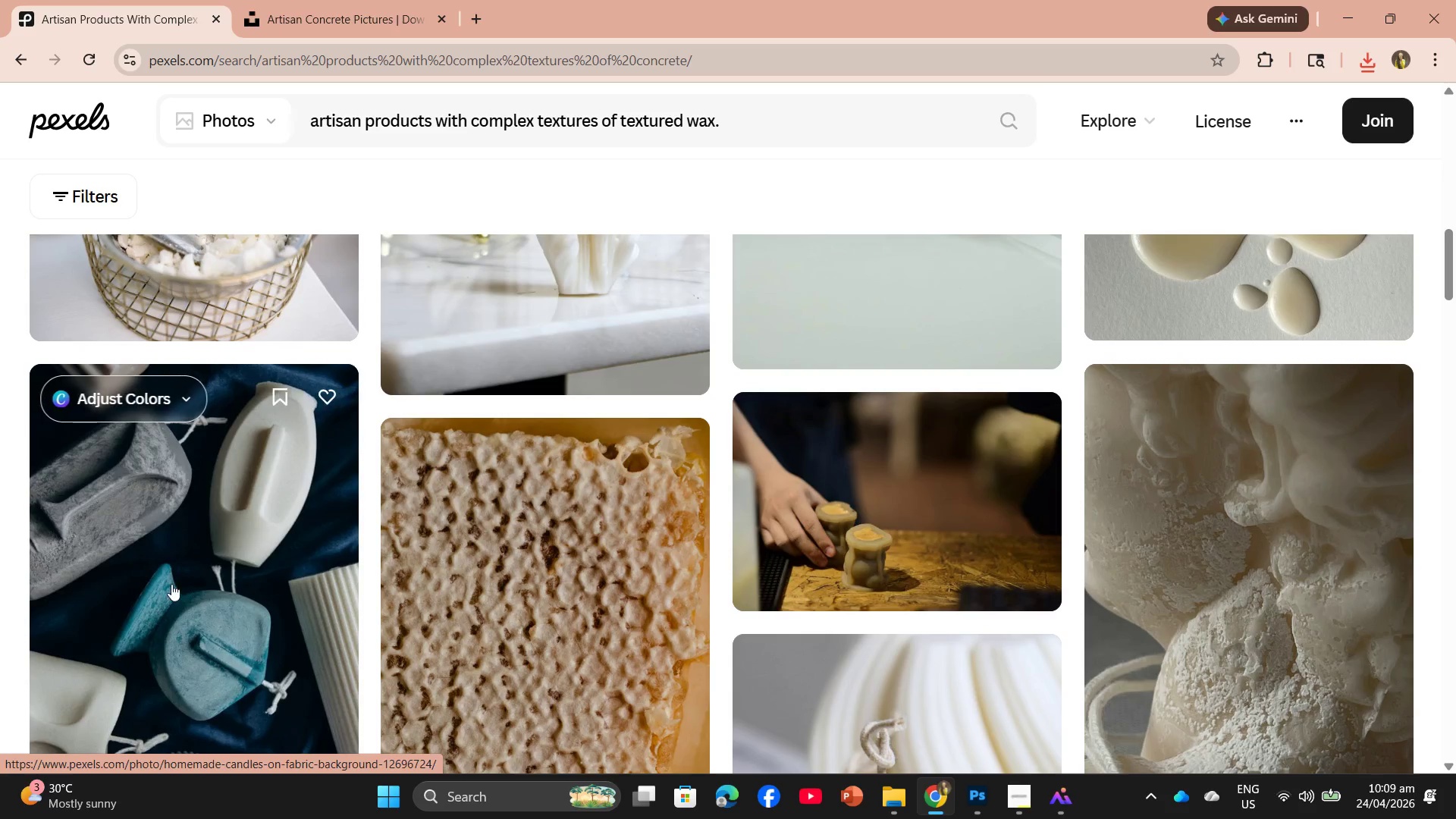 
left_click([171, 584])
 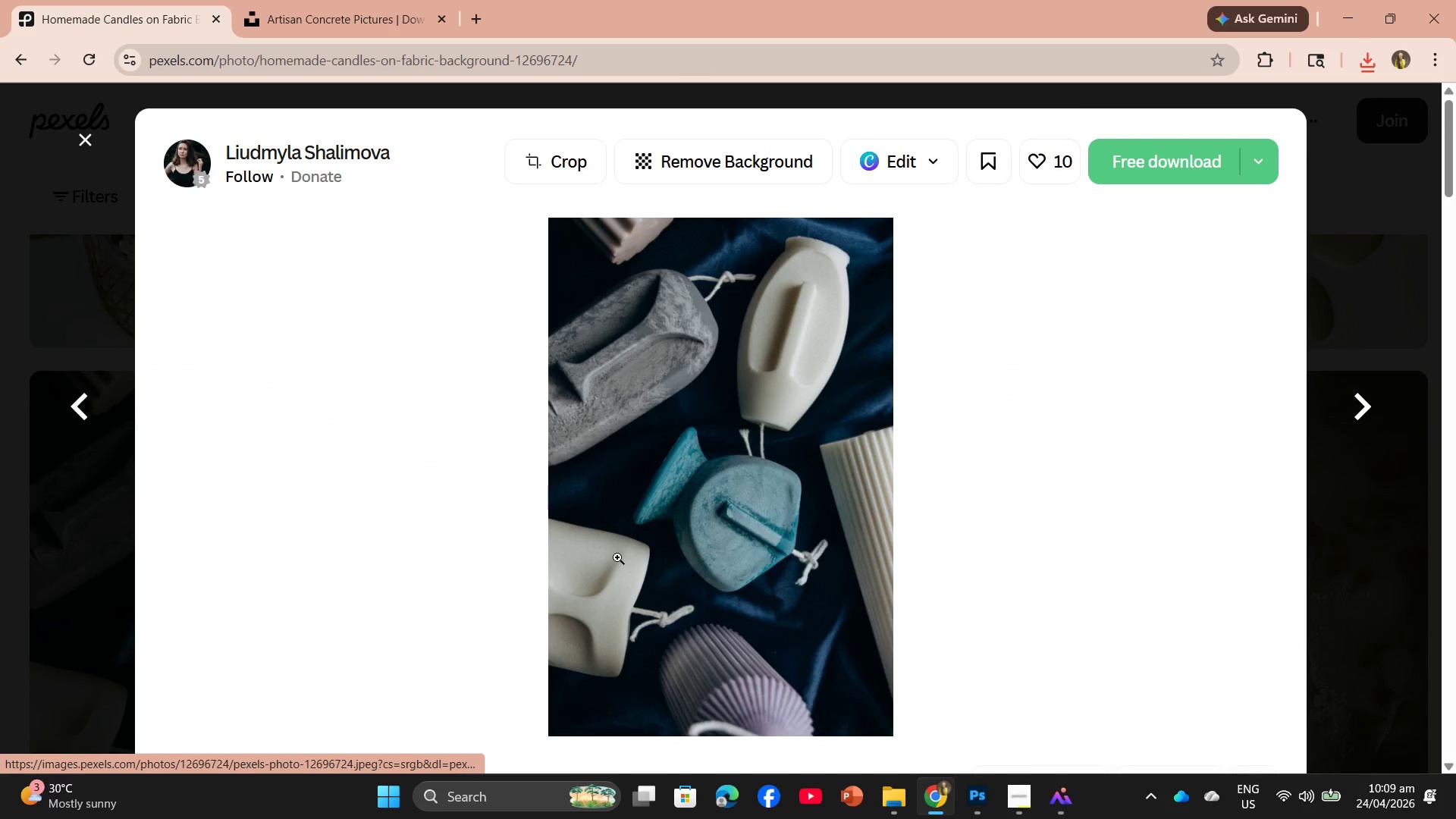 
scroll: coordinate [658, 536], scroll_direction: down, amount: 3.0
 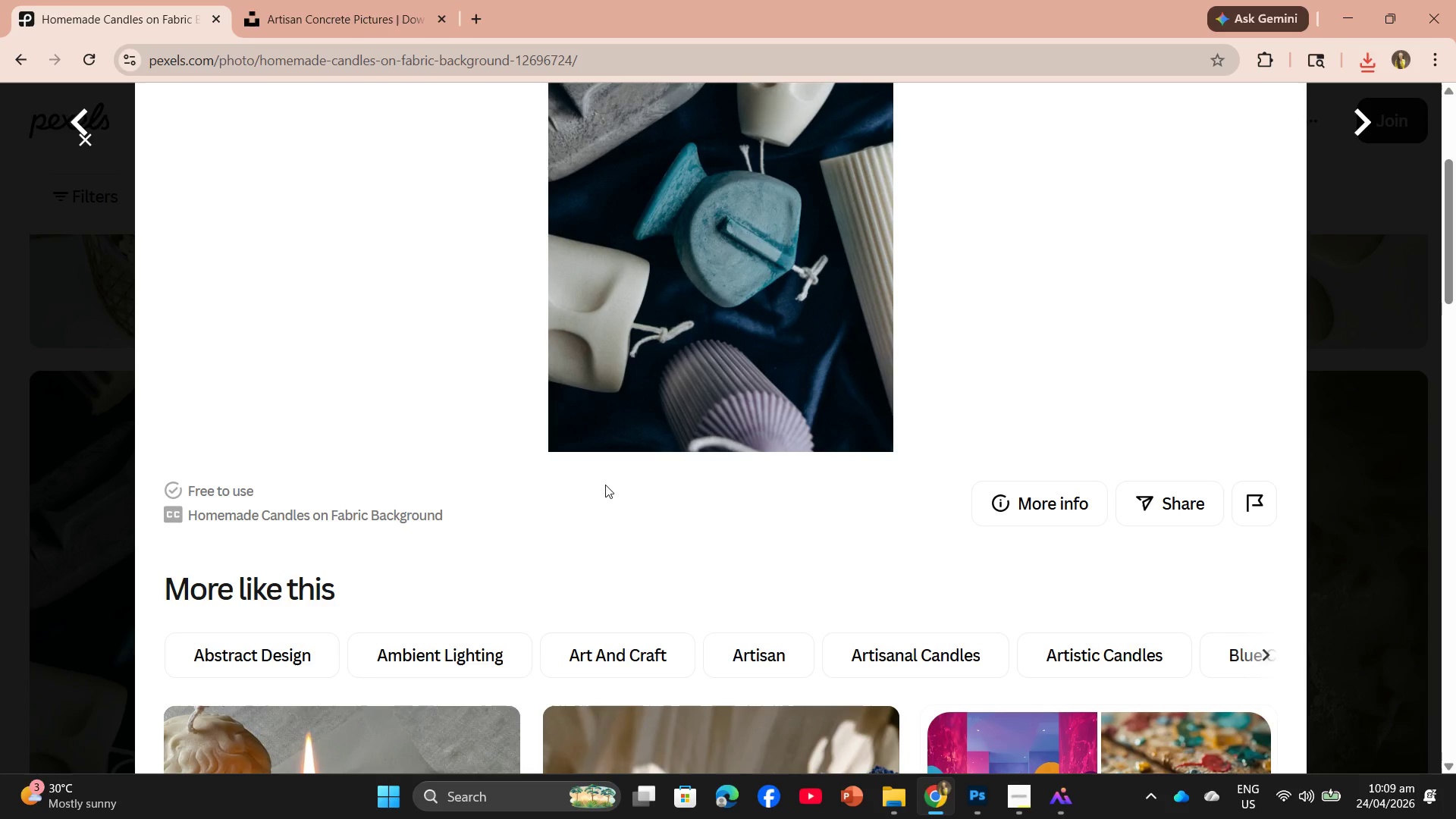 
scroll: coordinate [1155, 466], scroll_direction: up, amount: 3.0
 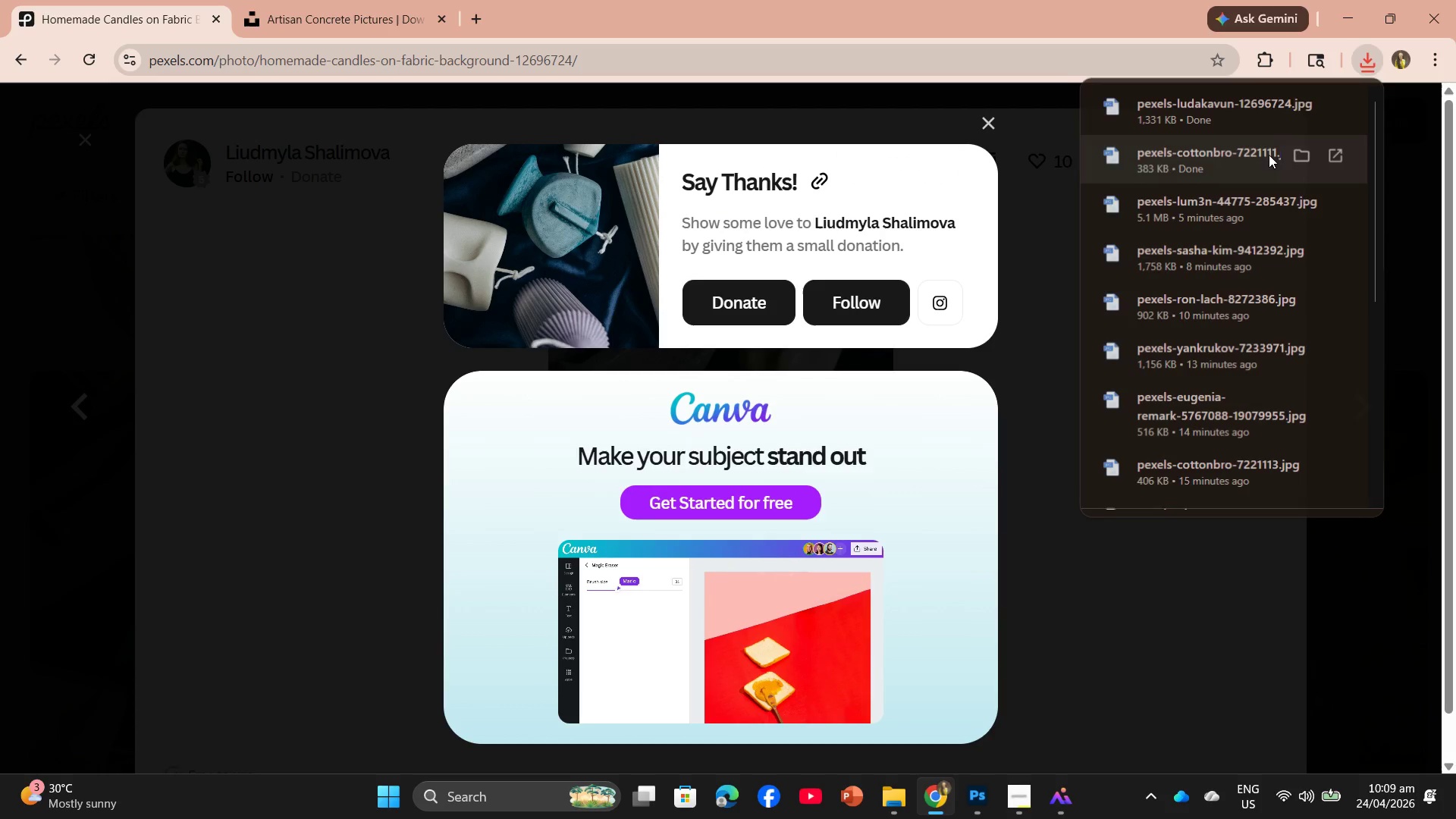 
left_click_drag(start_coordinate=[1177, 116], to_coordinate=[805, 69])
 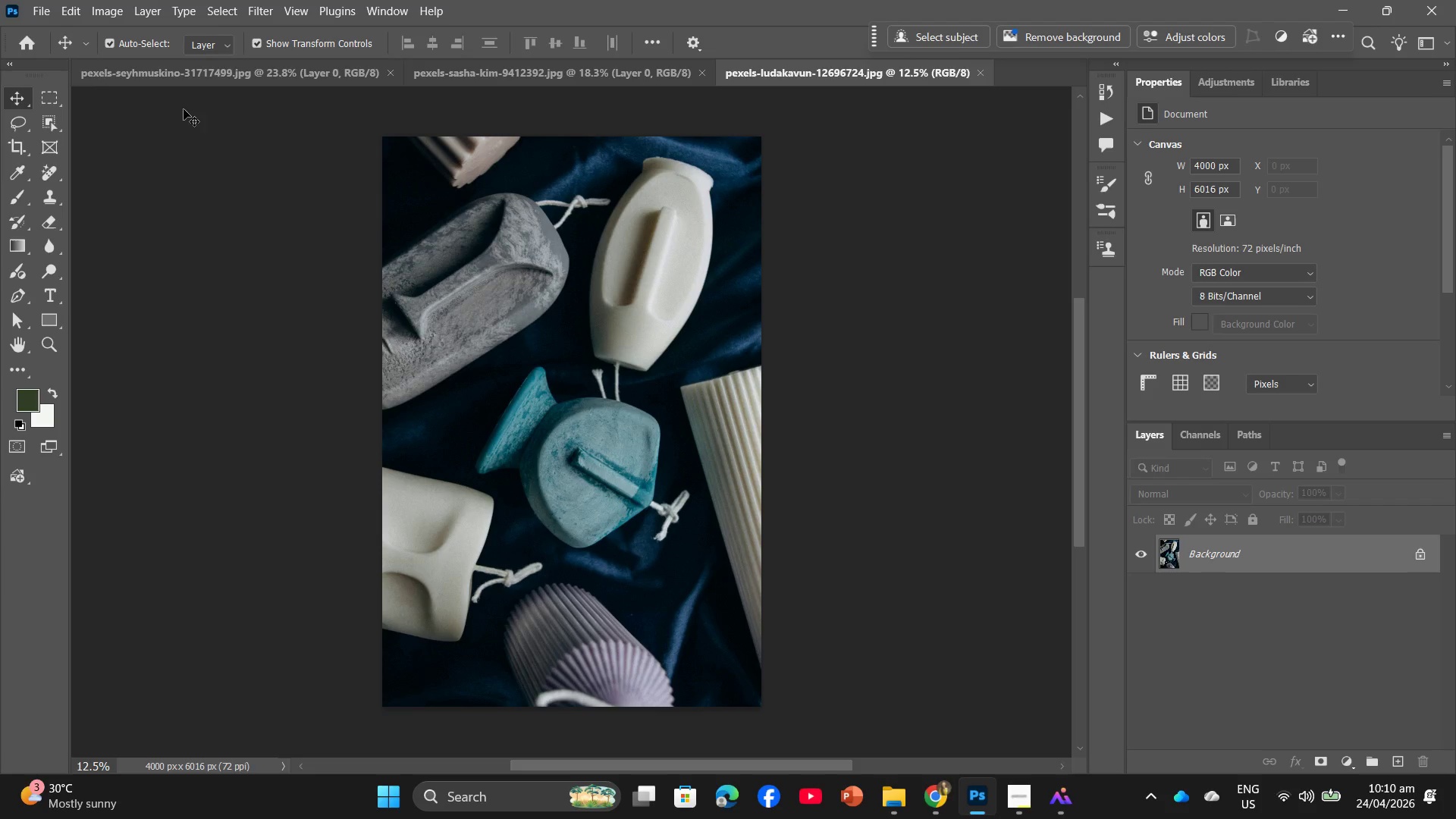 
left_click([121, 11])
 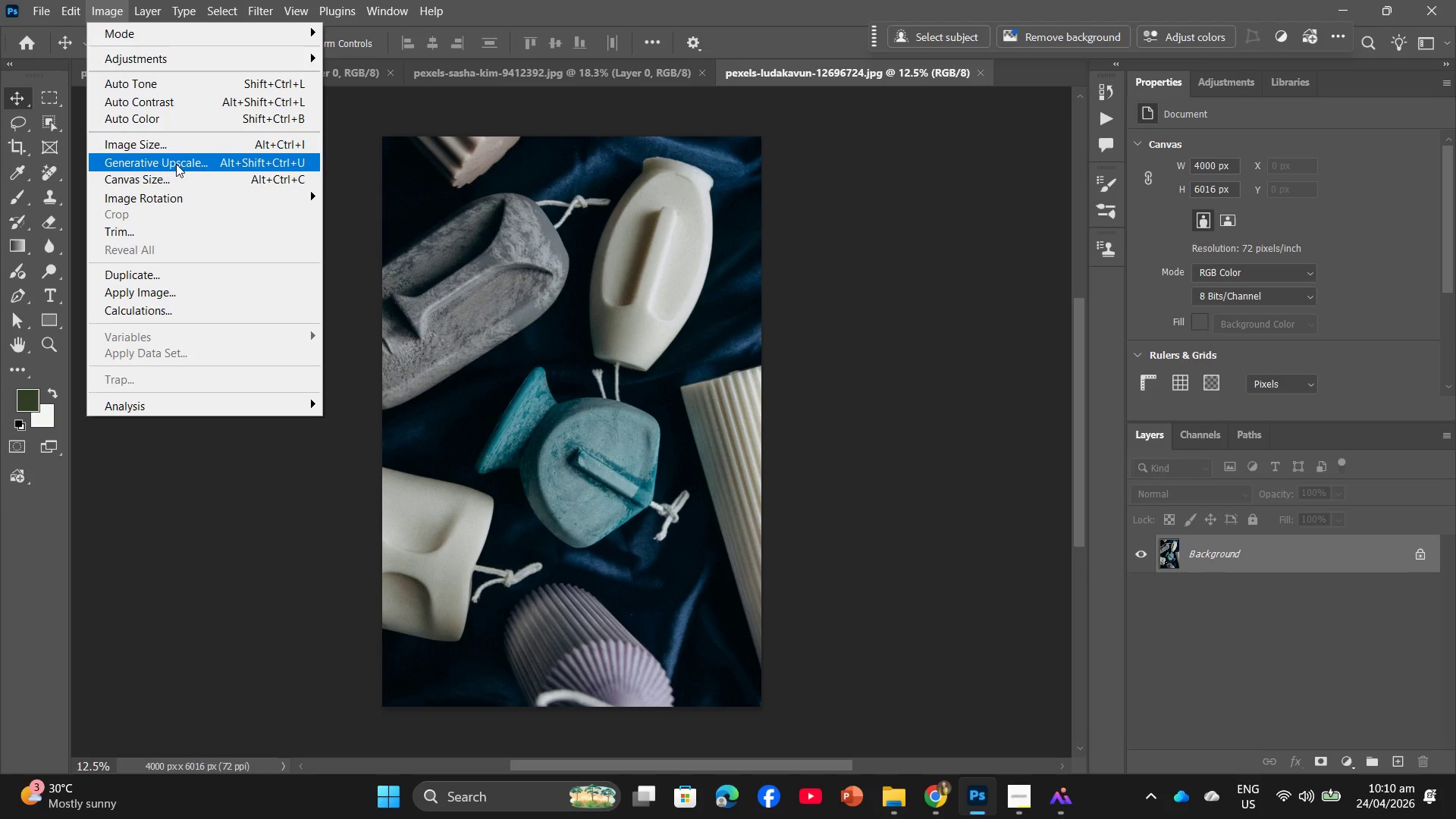 
left_click([178, 140])
 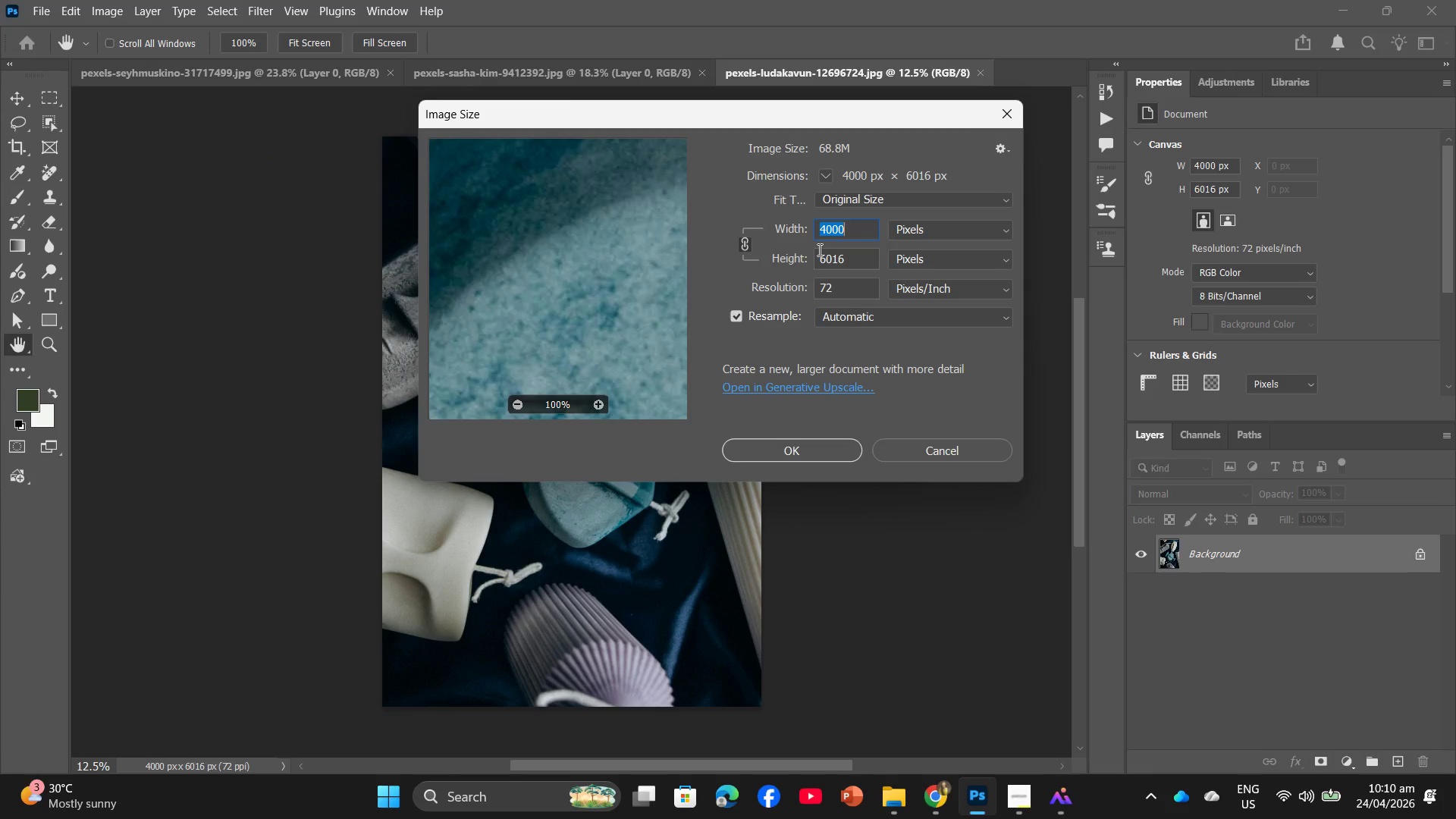 
key(Numpad2)
 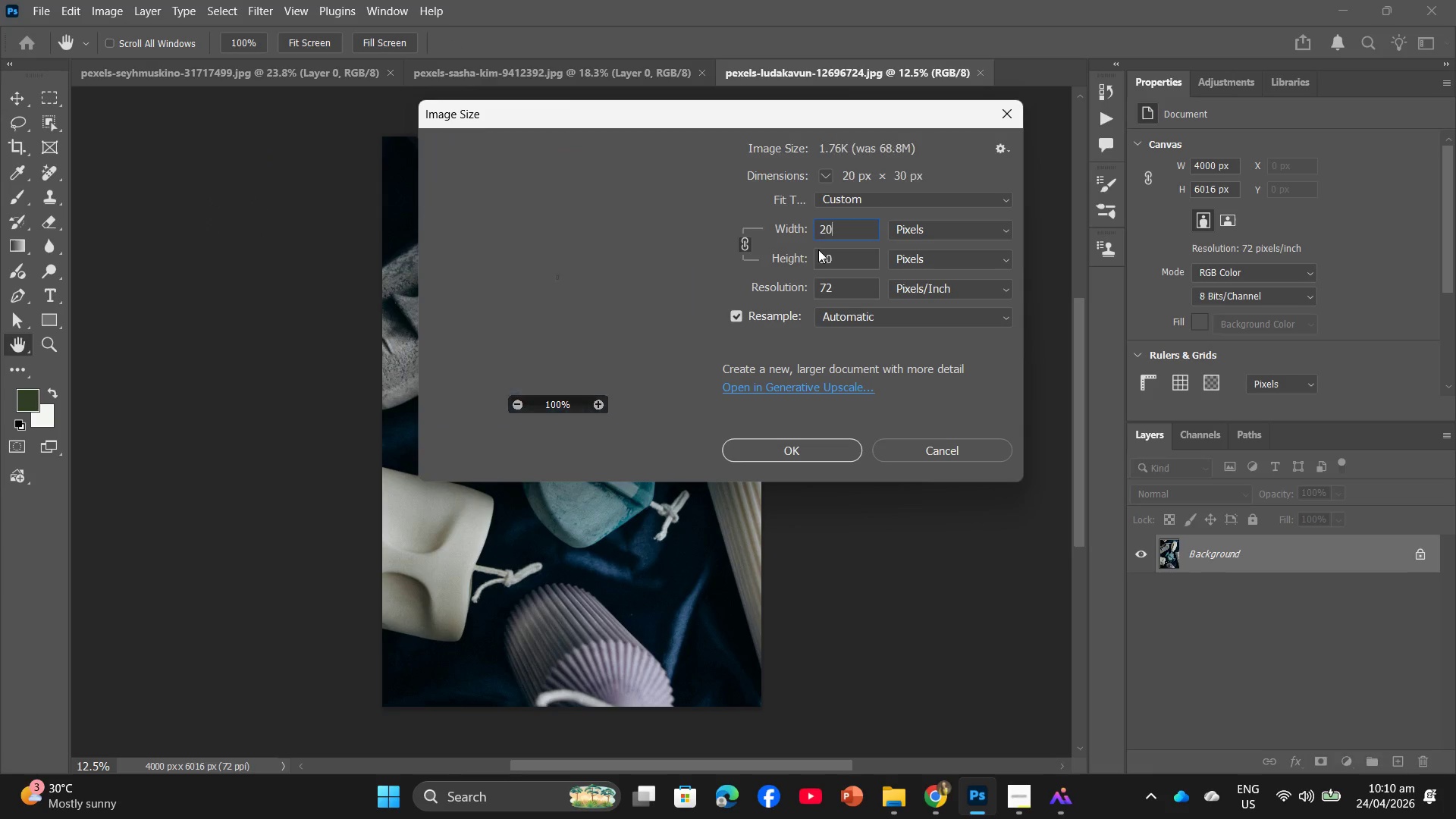 
key(Numpad0)
 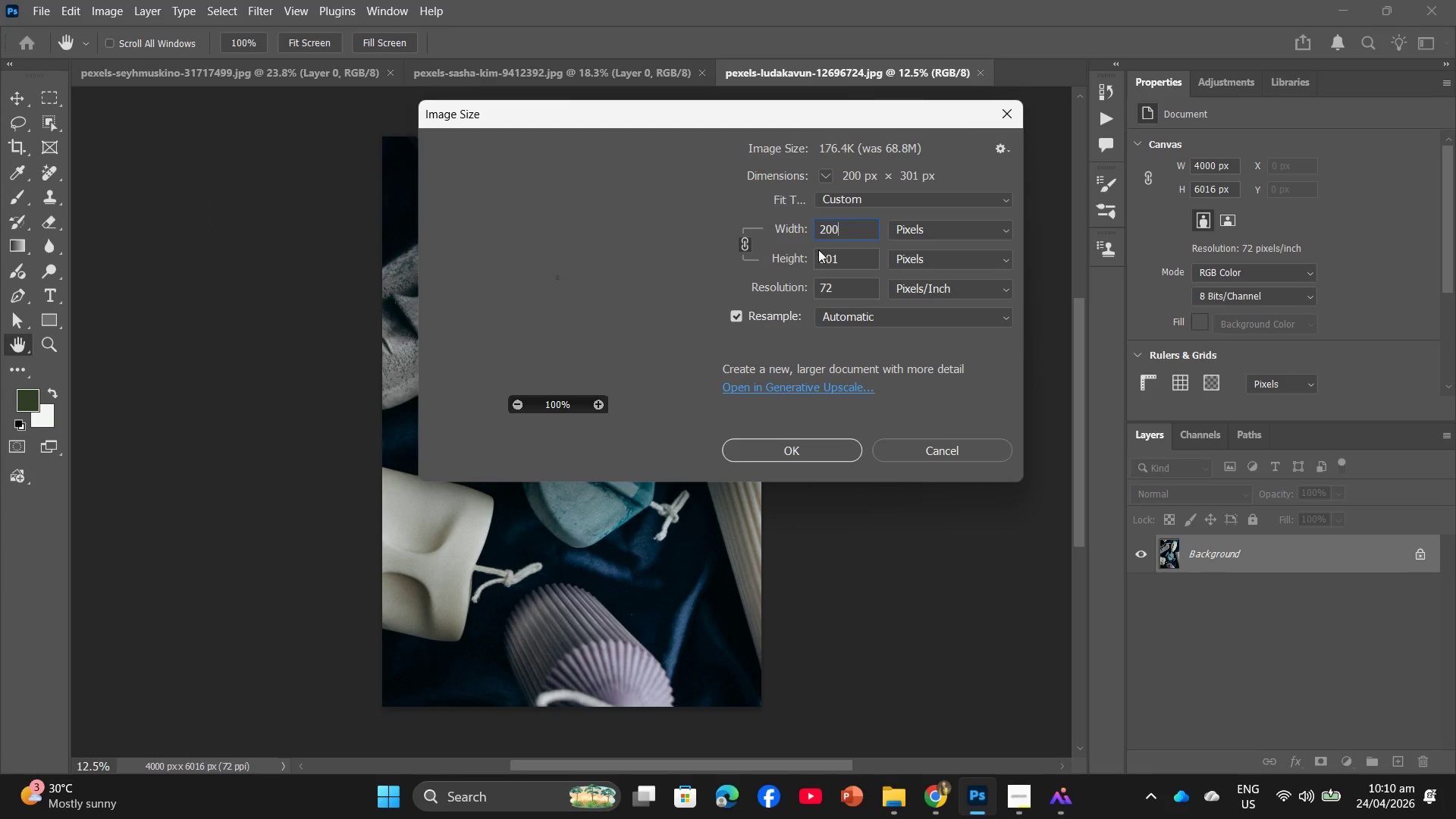 
key(Numpad0)
 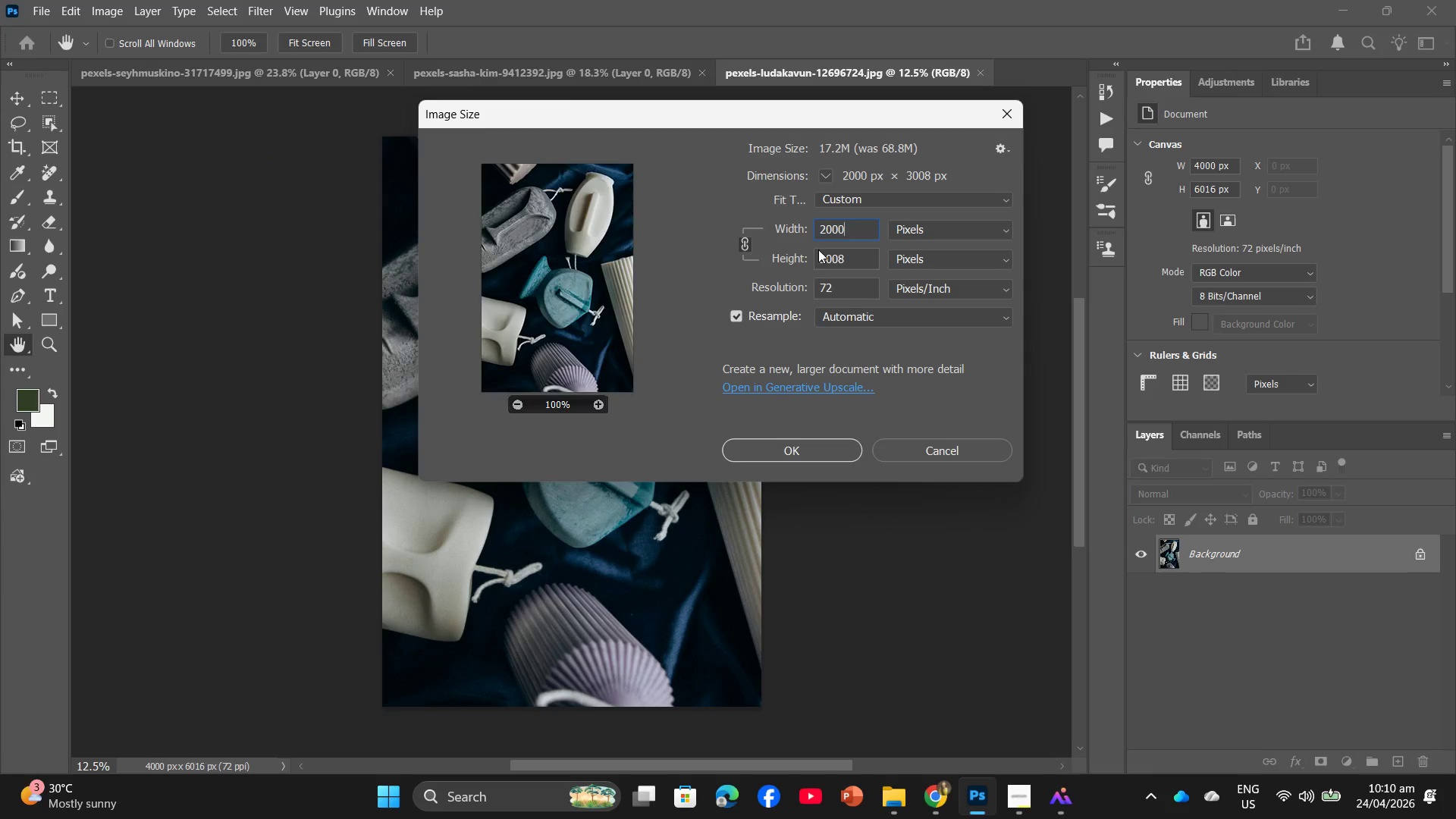 
key(Numpad0)
 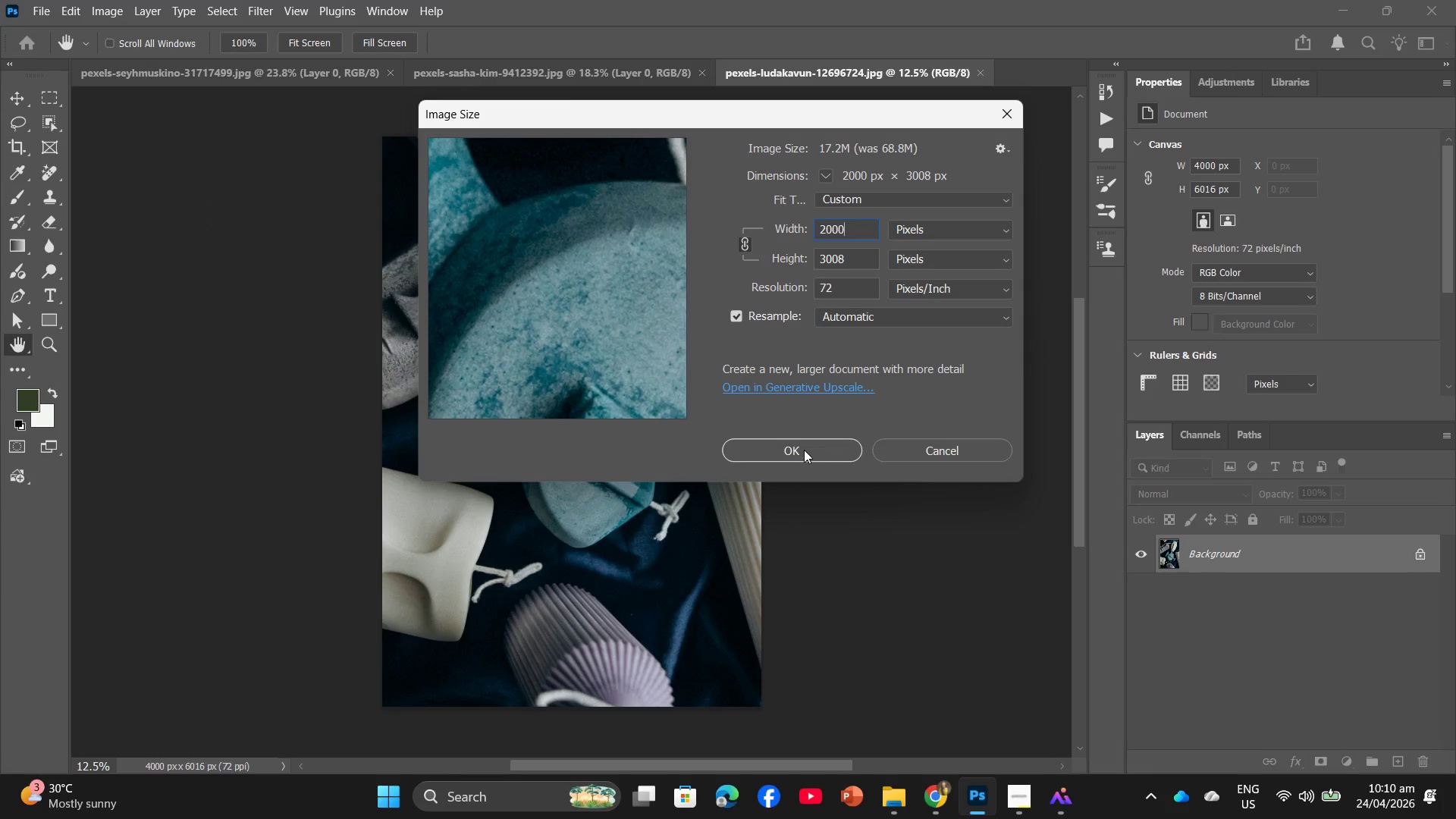 
left_click([804, 450])
 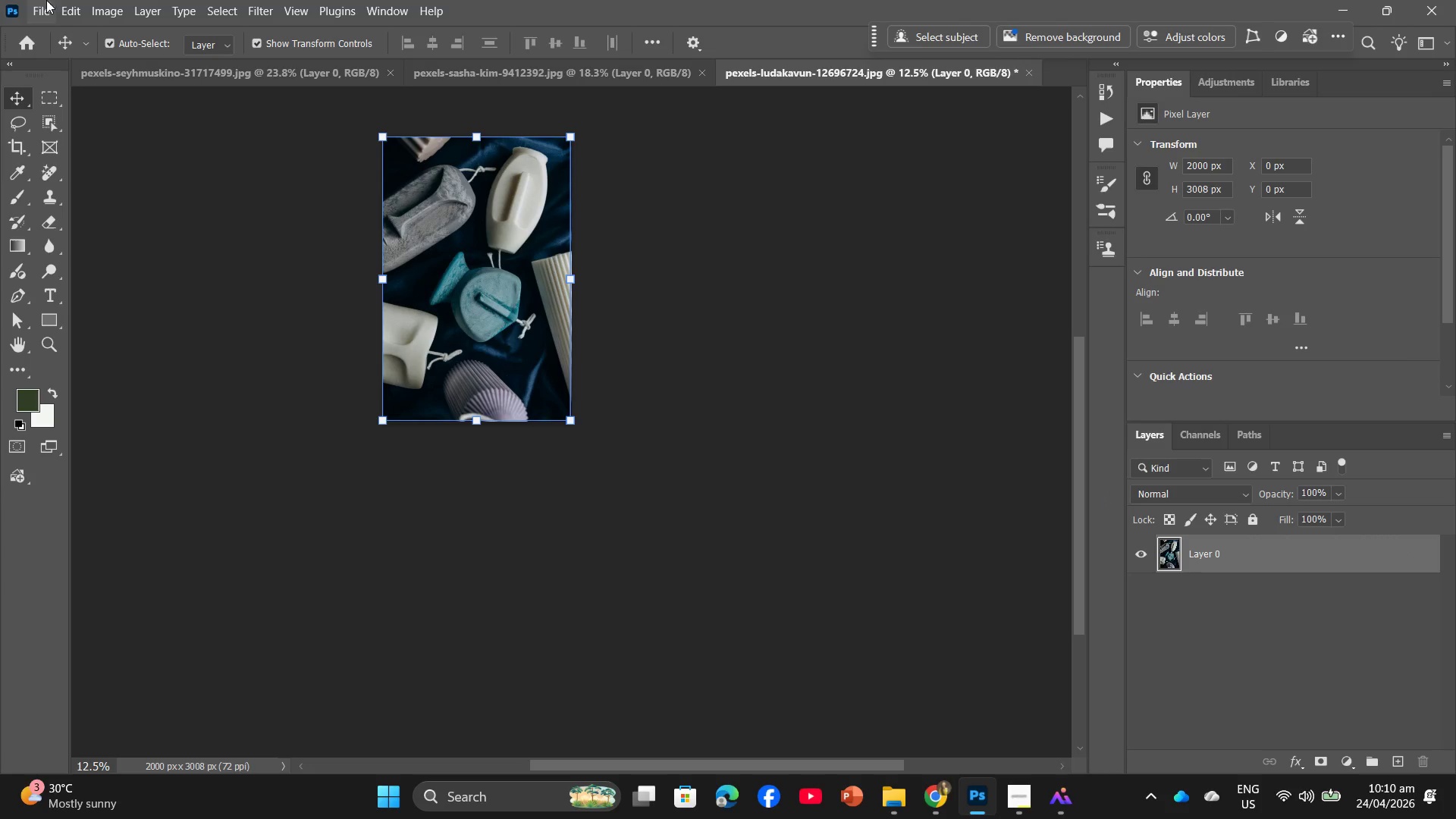 
wait(5.36)
 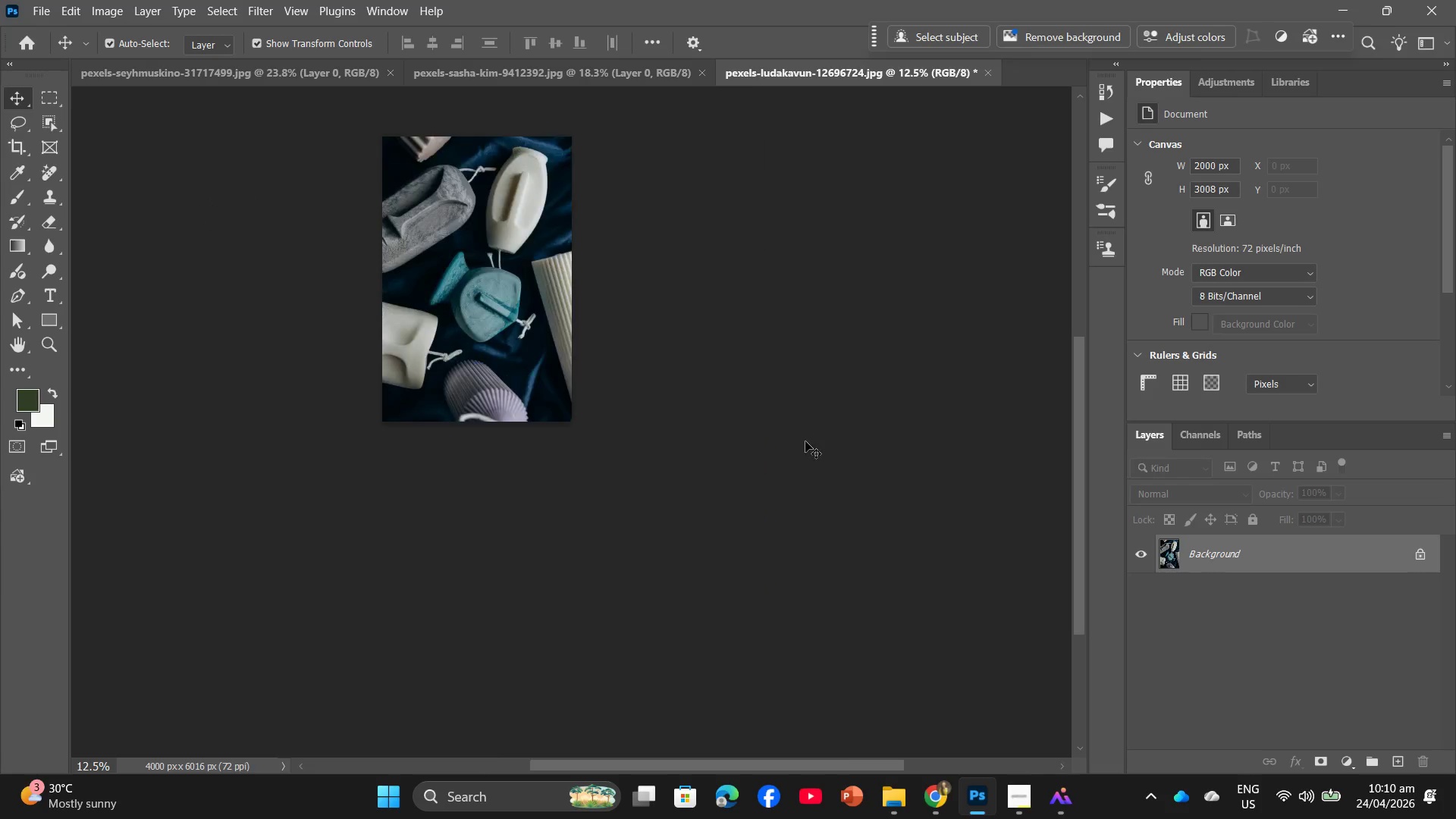 
left_click([297, 9])
 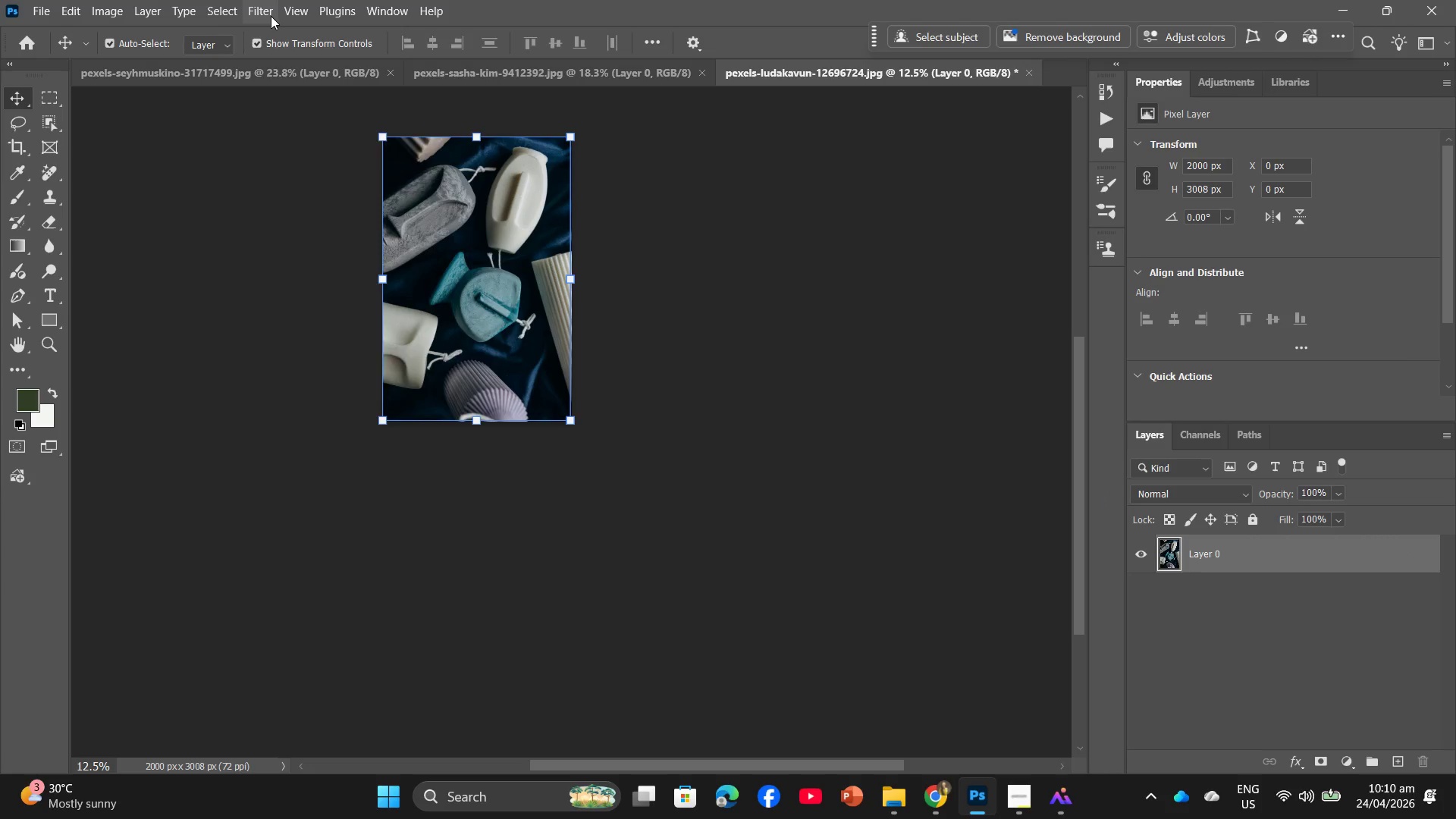 
left_click([271, 16])
 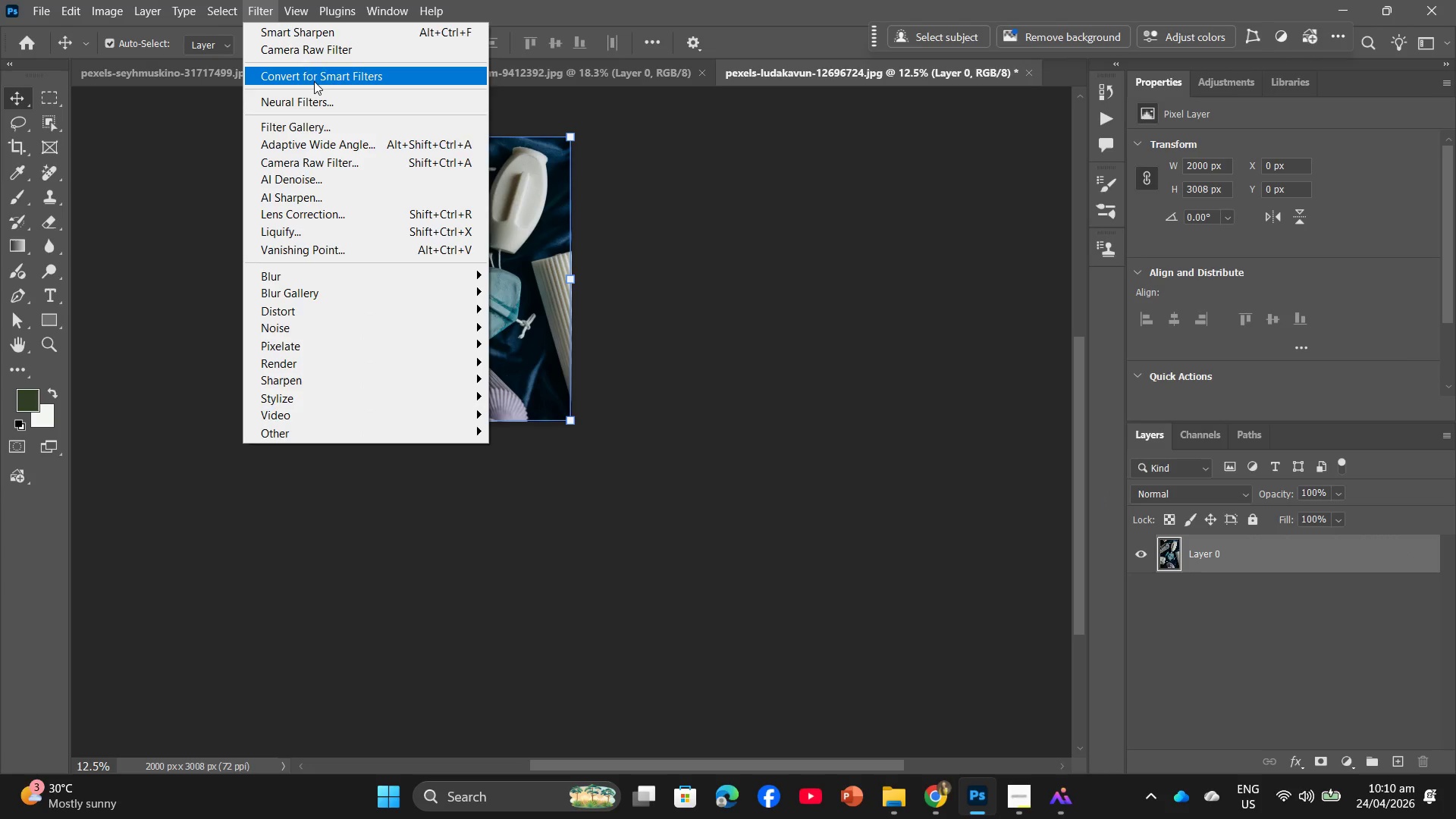 
left_click([318, 79])
 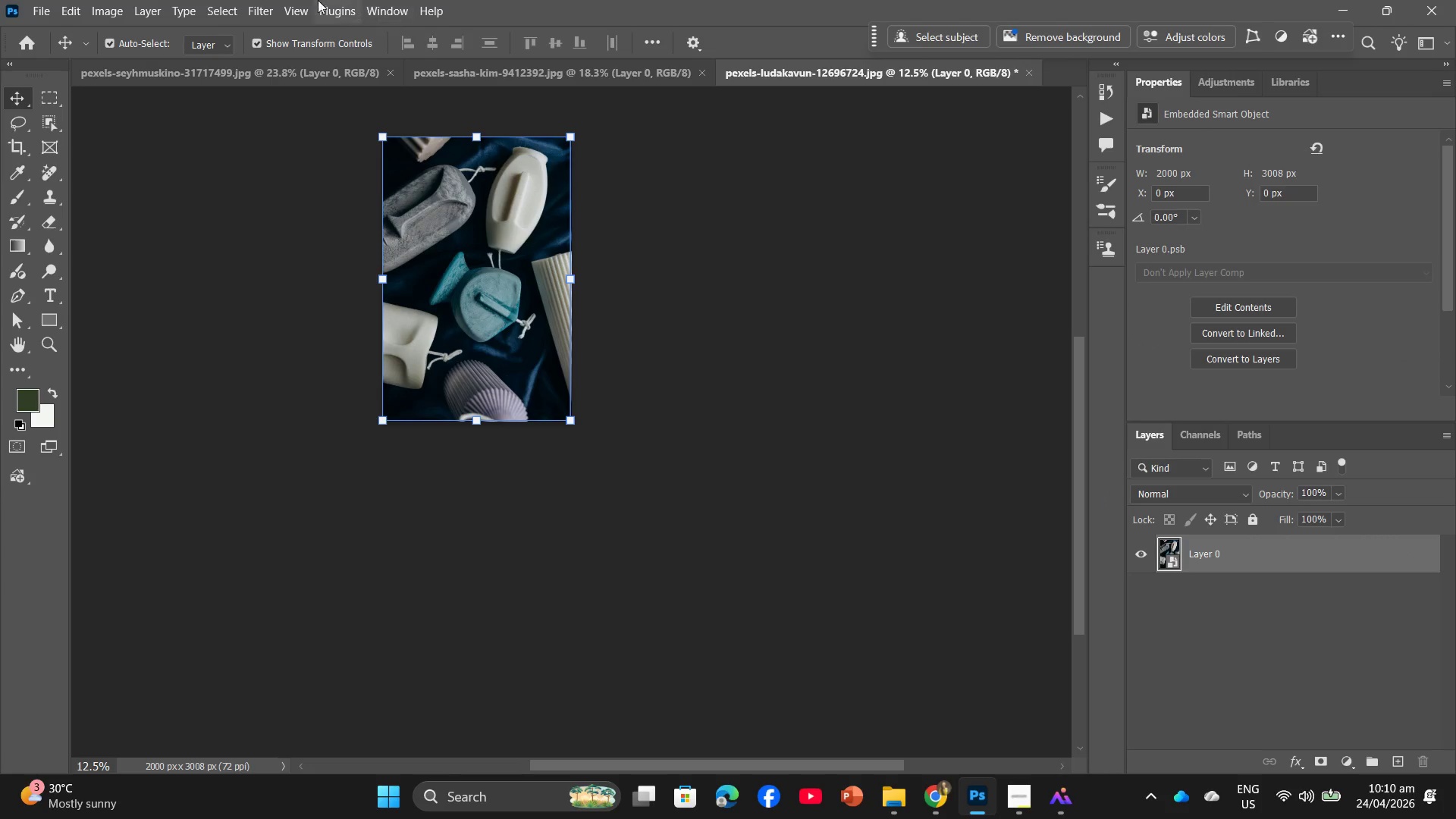 
left_click([270, 5])
 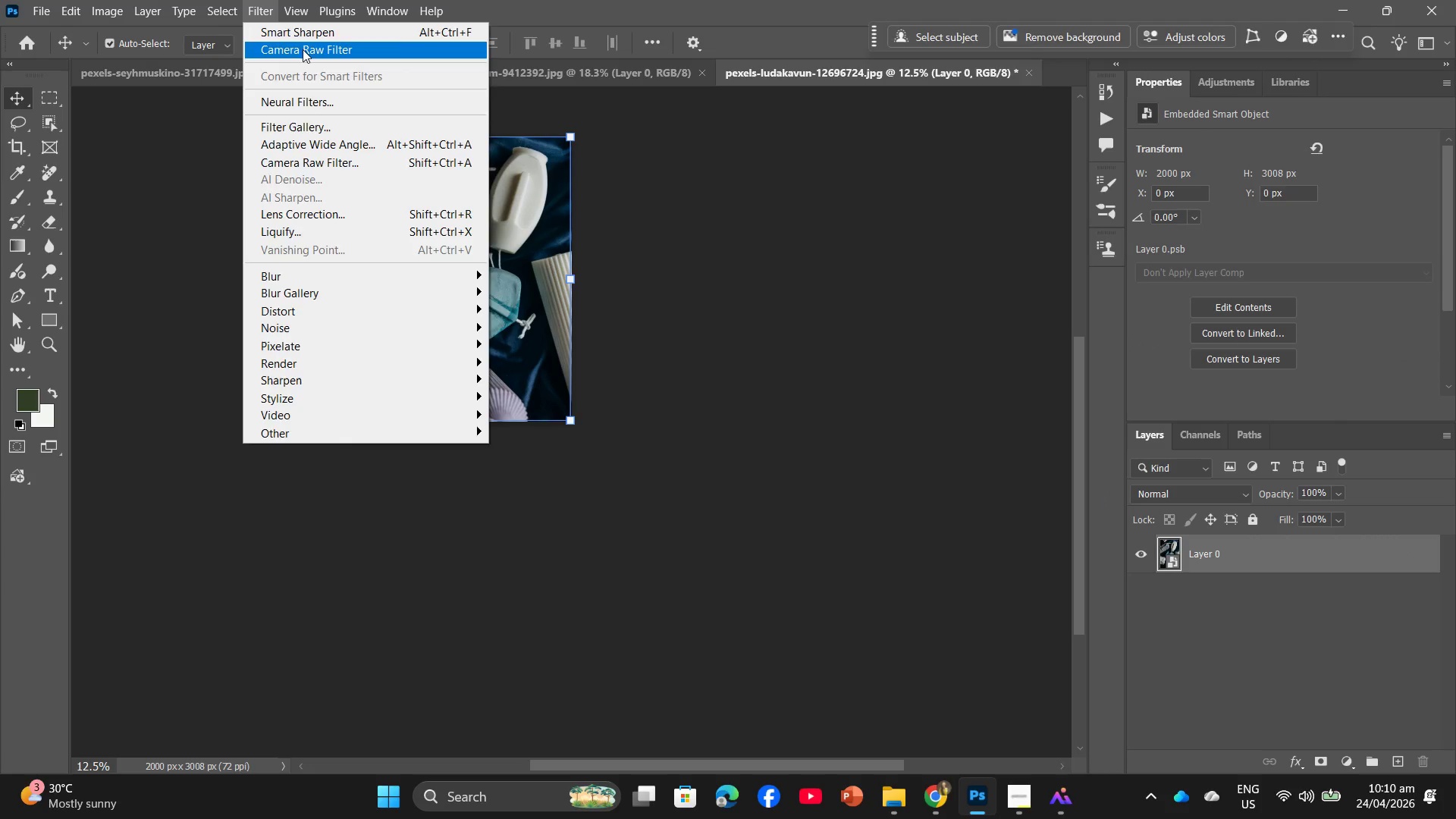 
left_click([303, 49])
 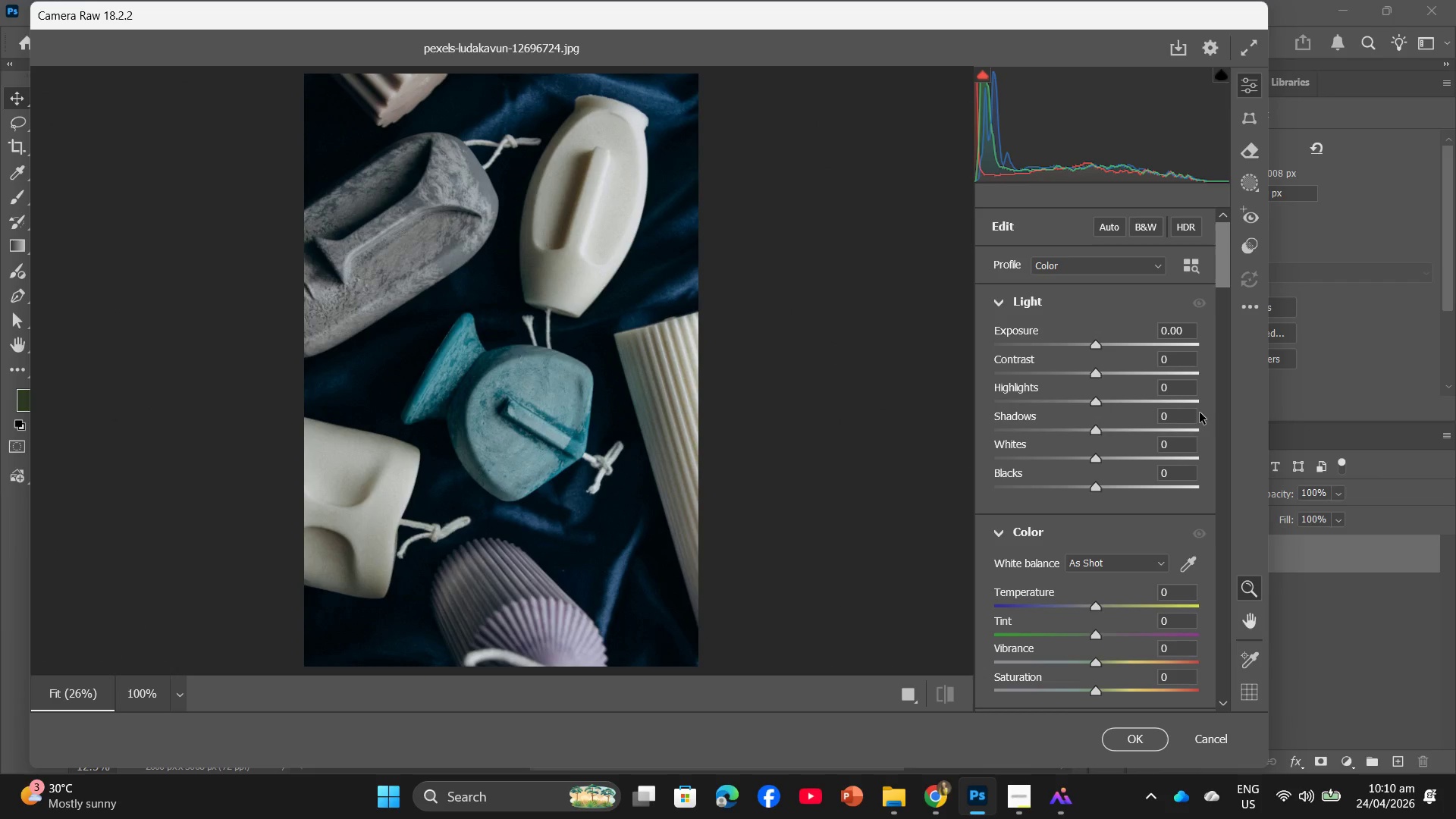 
left_click_drag(start_coordinate=[1096, 378], to_coordinate=[1009, 403])
 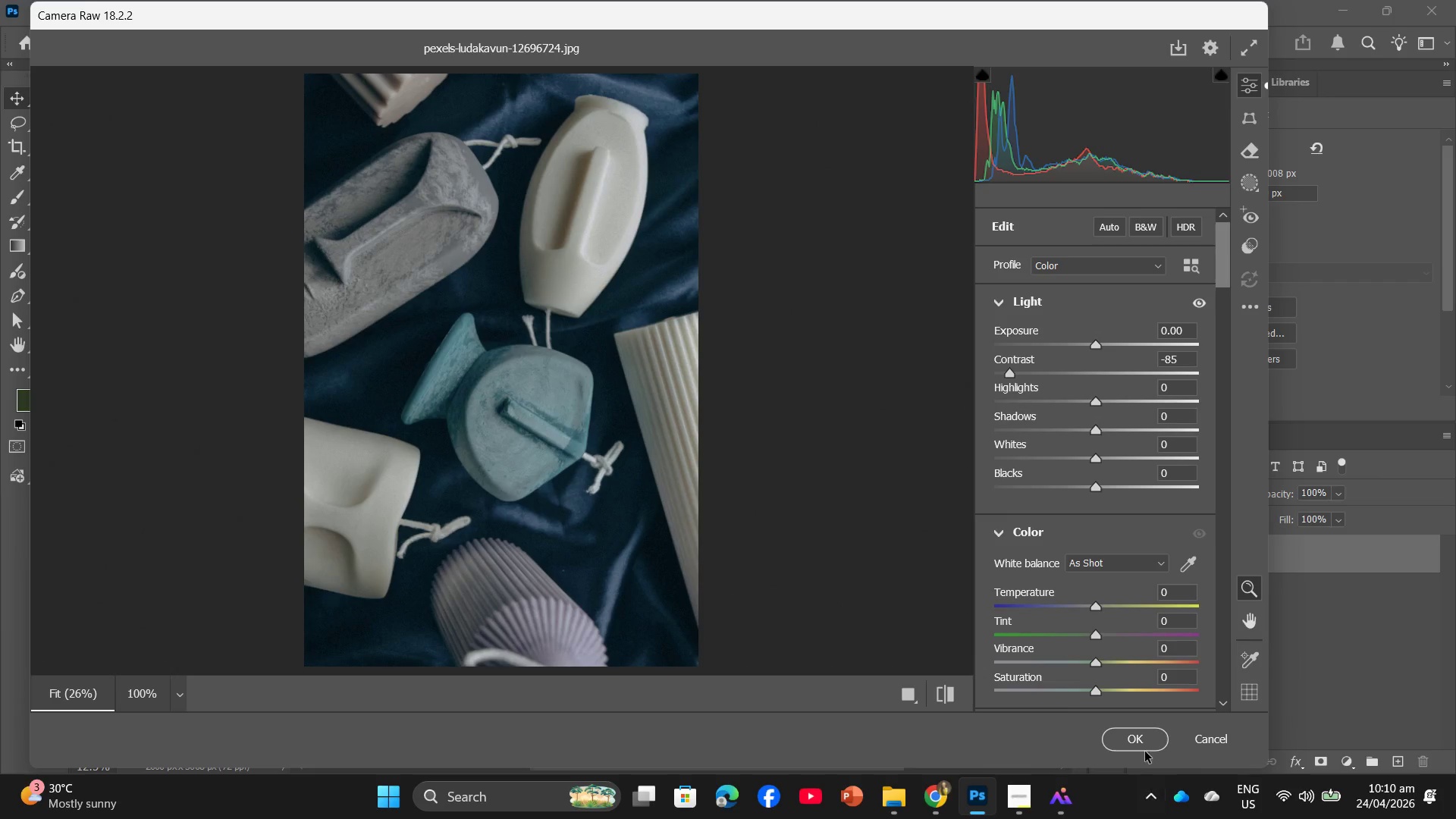 
left_click([1144, 747])
 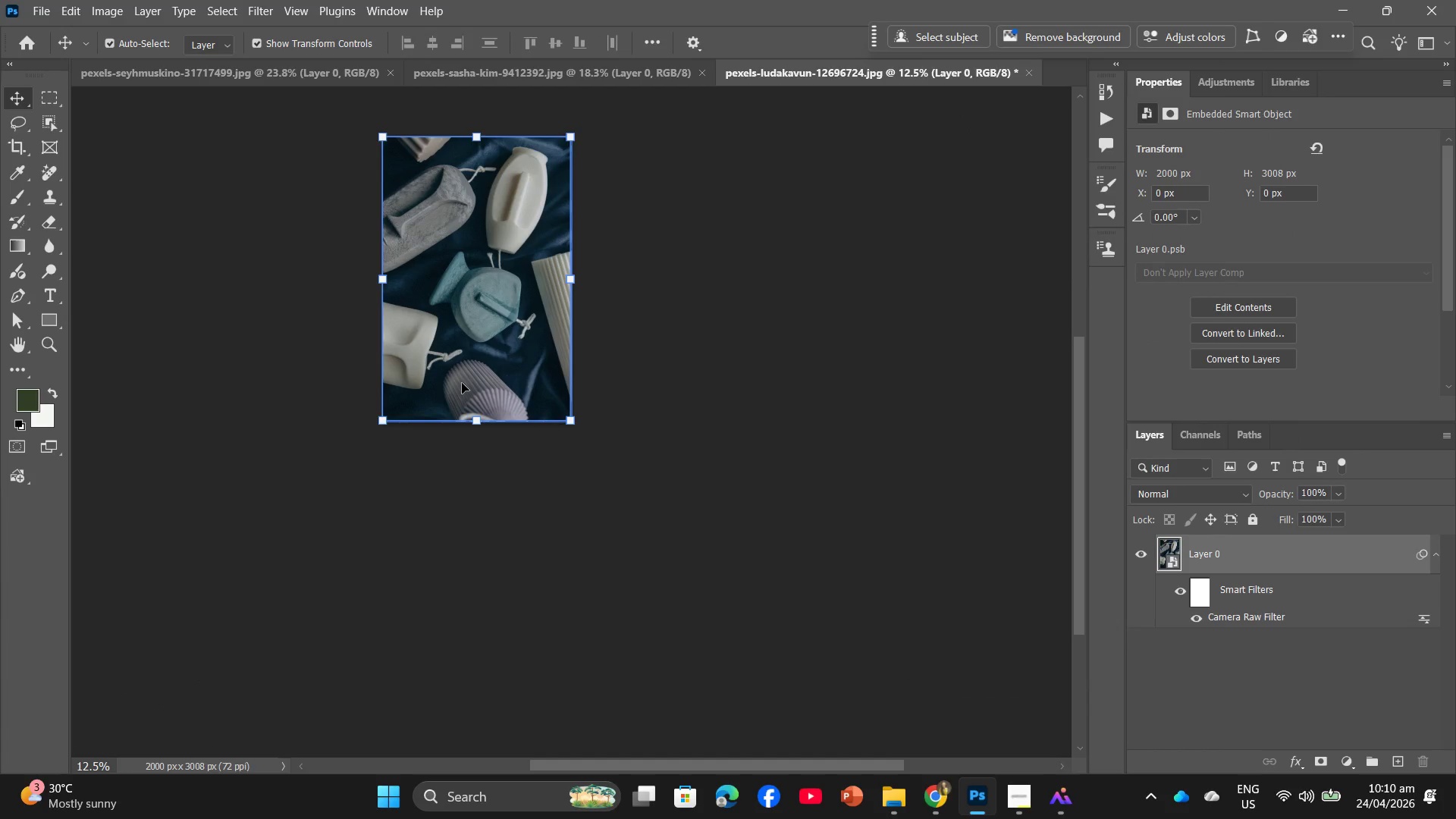 
wait(5.02)
 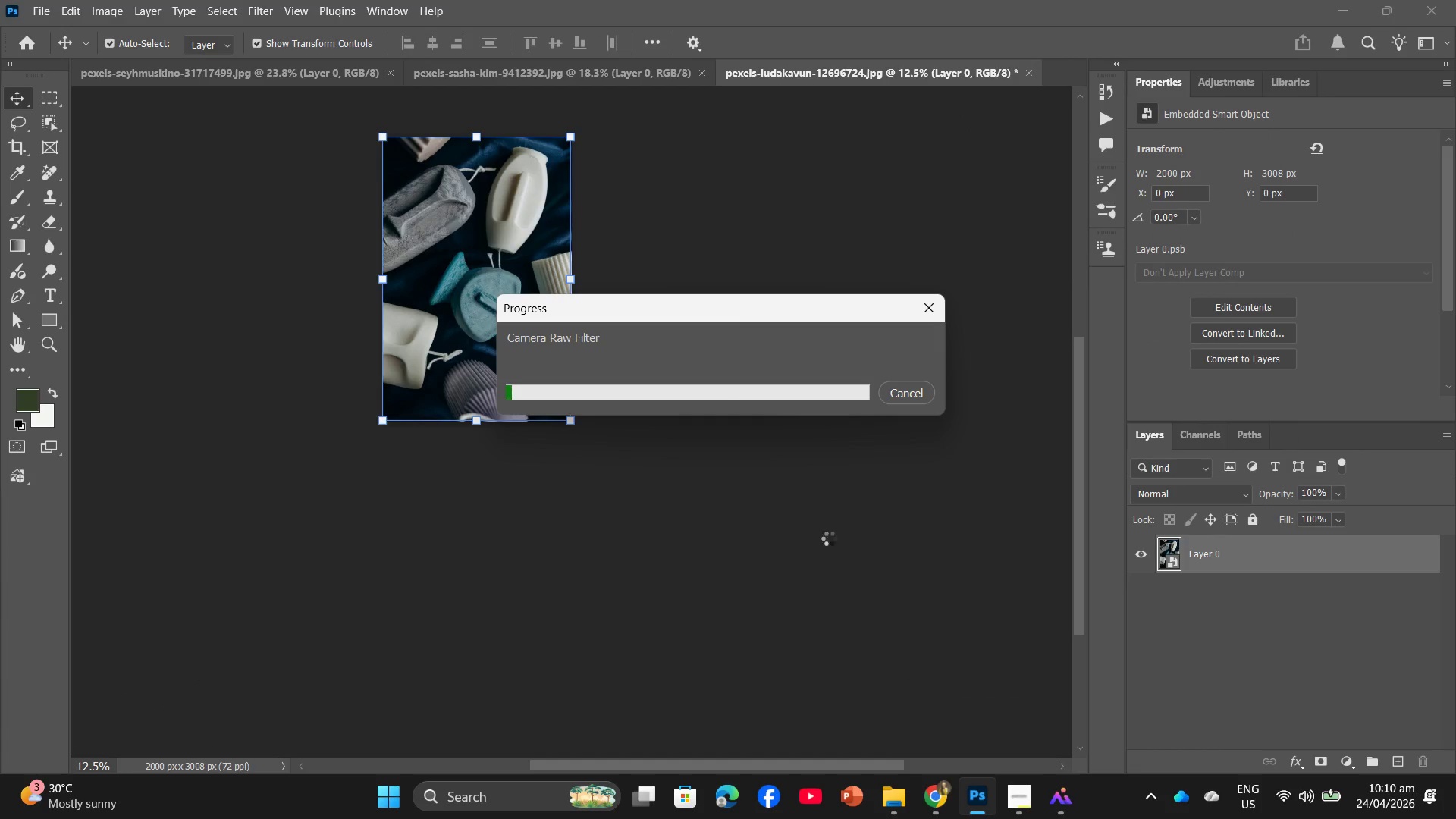 
hold_key(key=AltLeft, duration=0.81)
 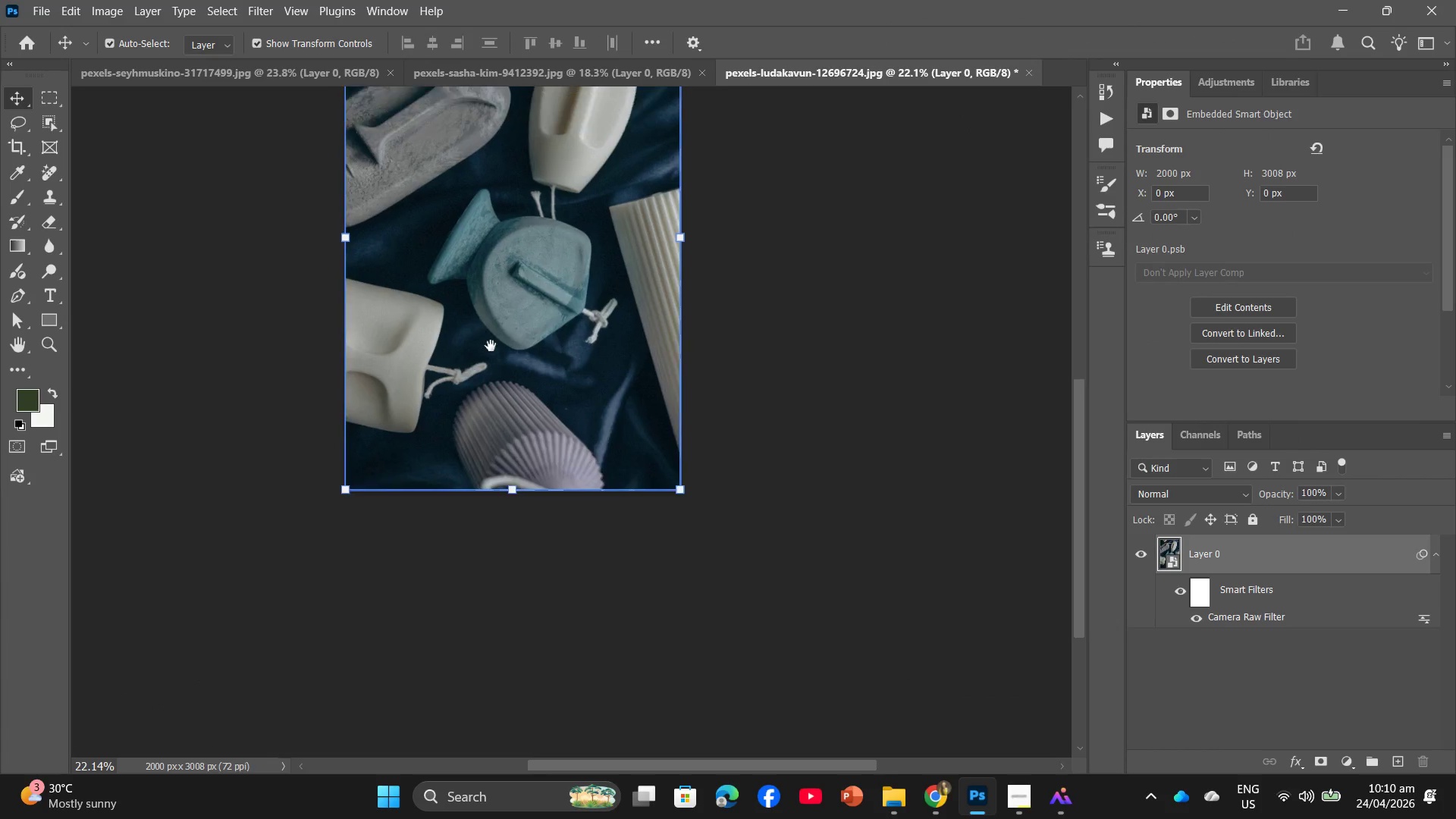 
hold_key(key=Space, duration=1.17)
 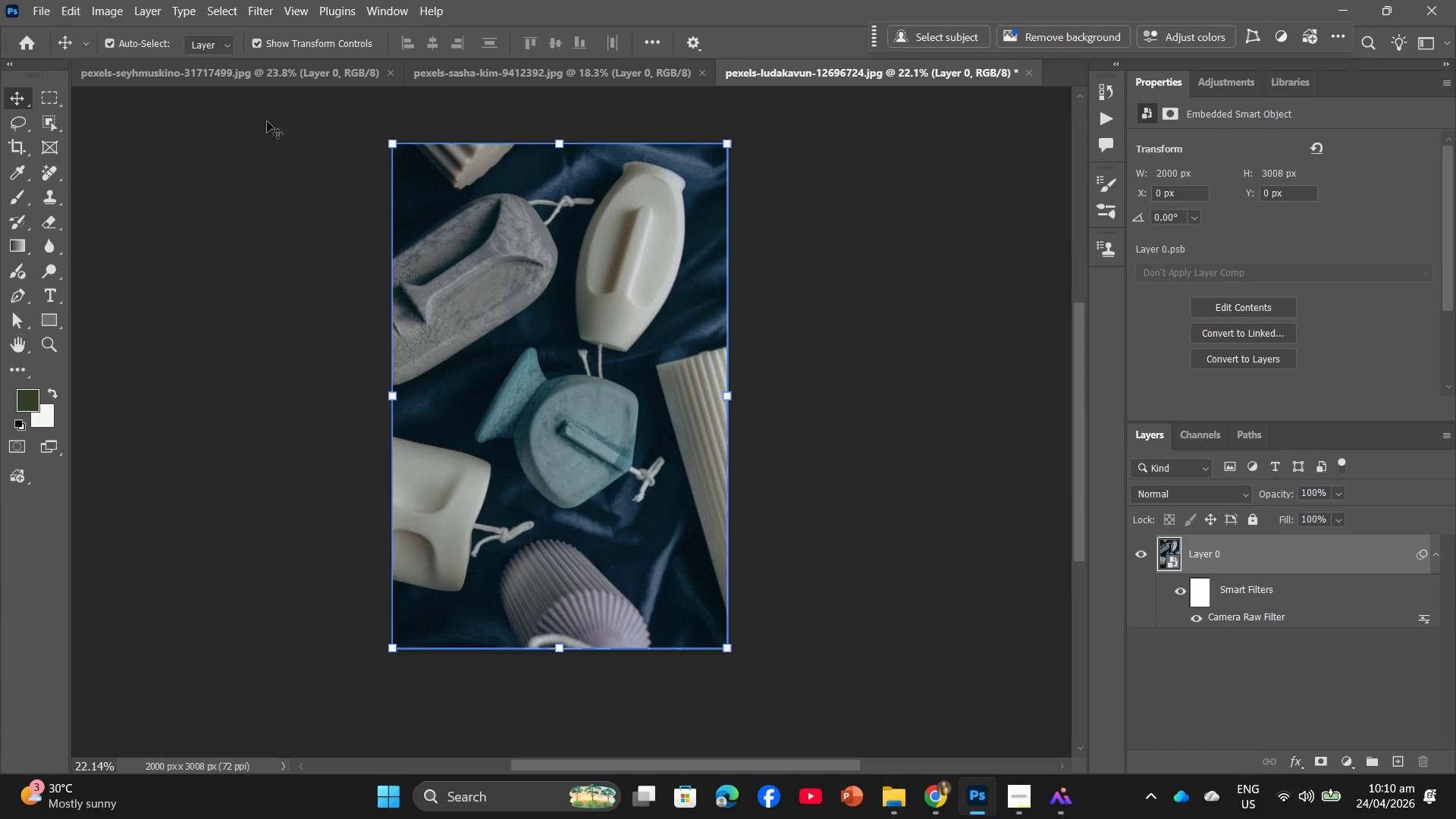 
scroll: coordinate [434, 381], scroll_direction: up, amount: 6.0
 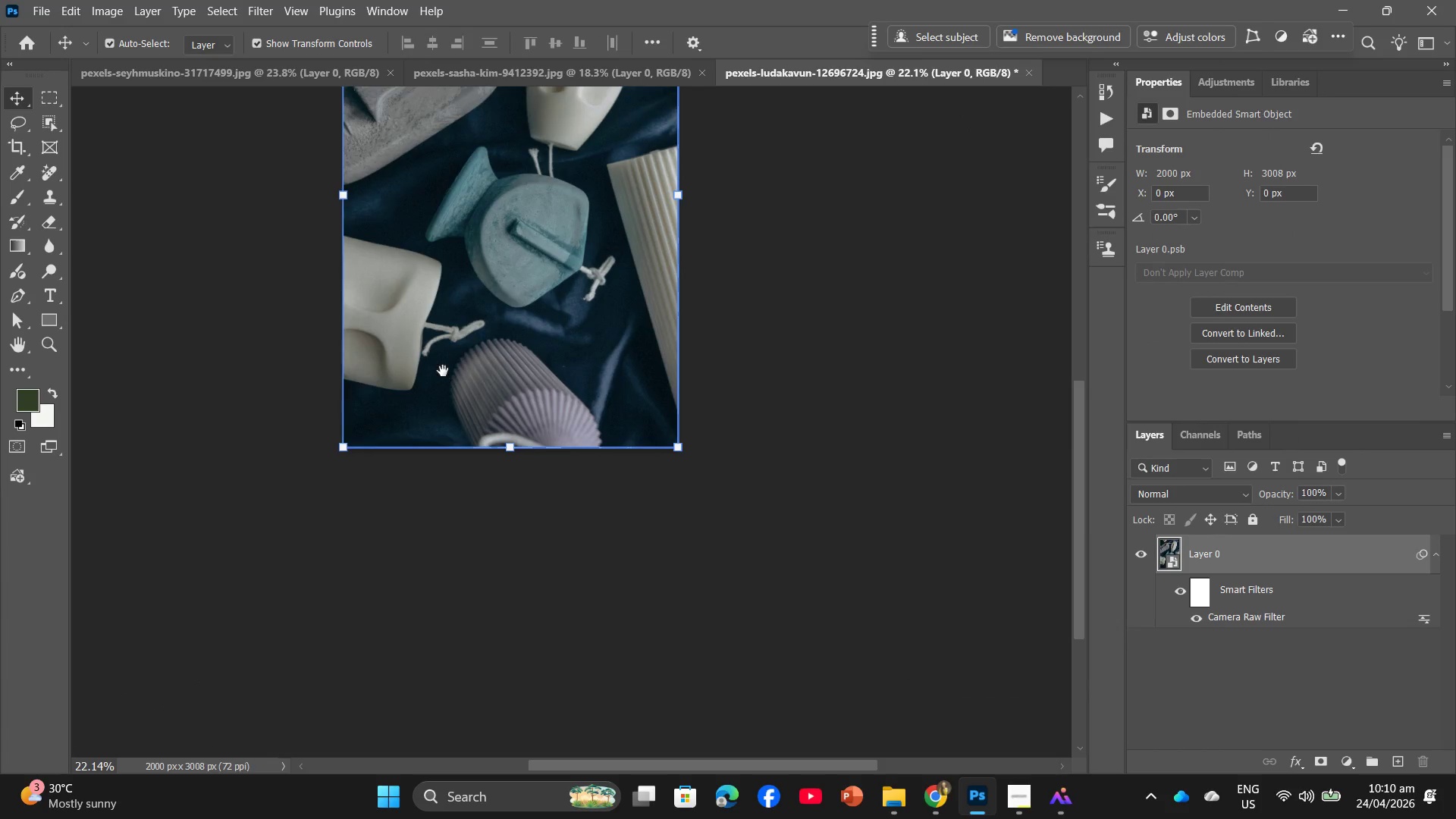 
left_click([485, 280])
 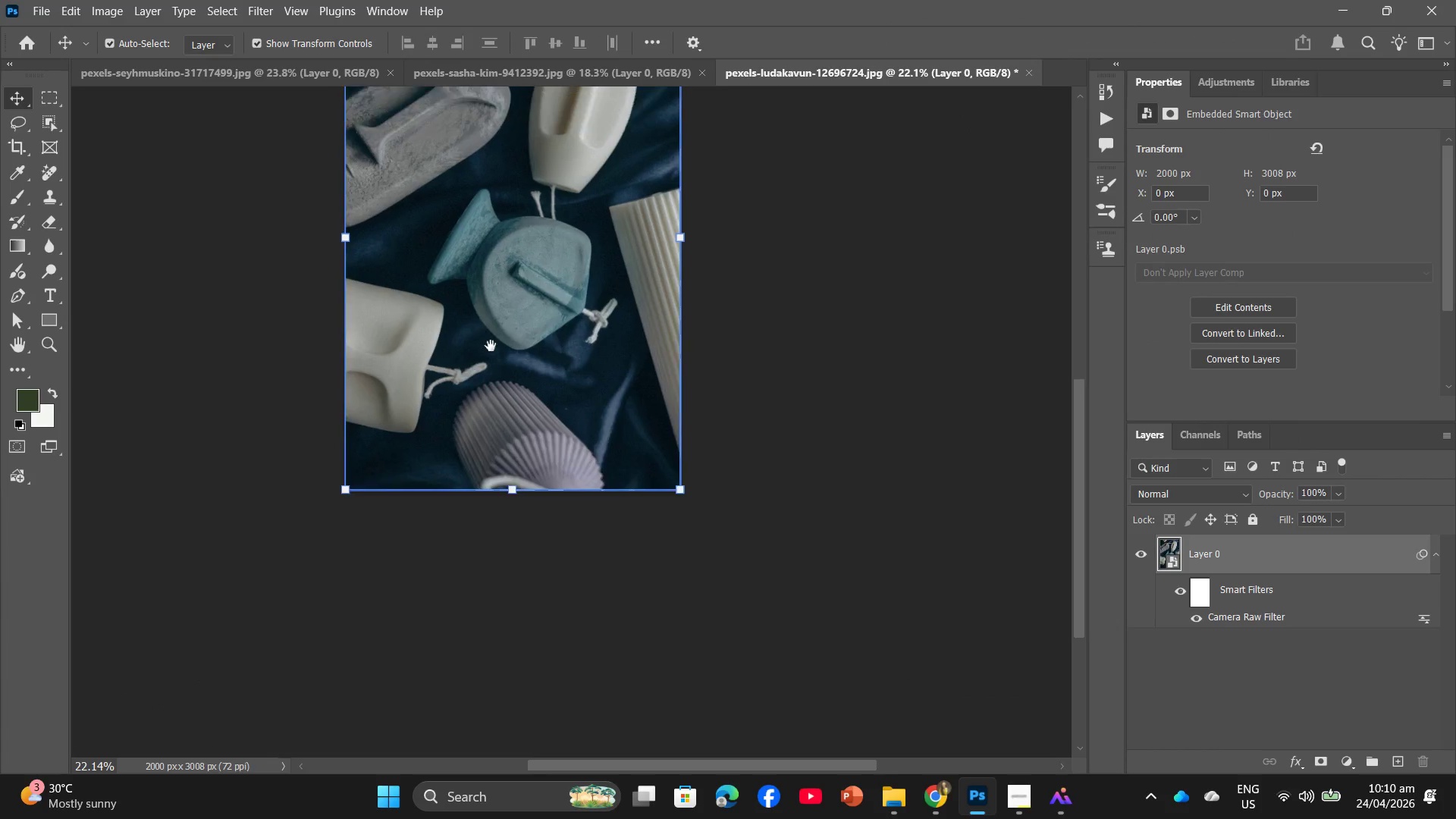 
left_click_drag(start_coordinate=[485, 280], to_coordinate=[535, 481])
 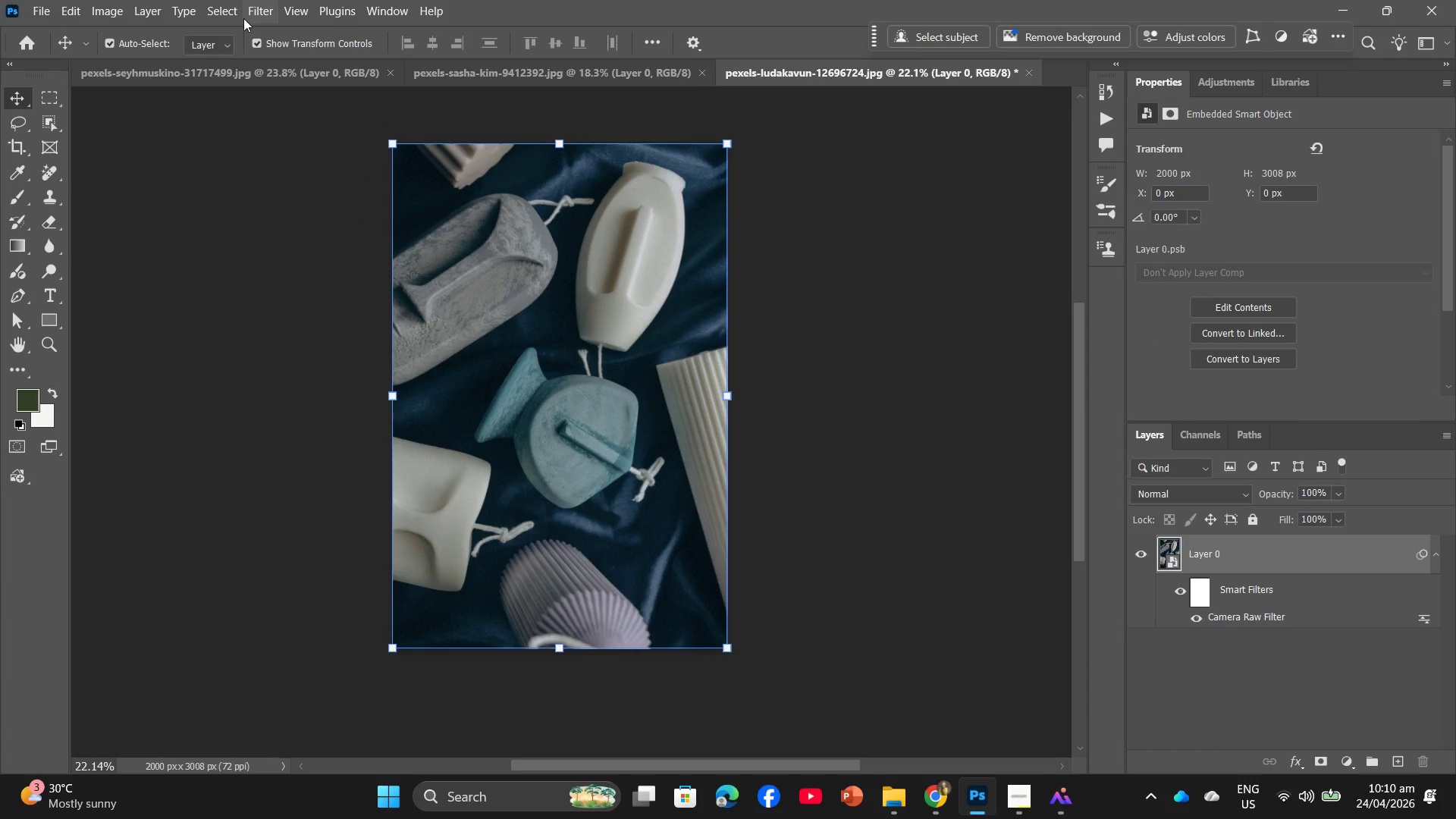 
left_click([258, 17])
 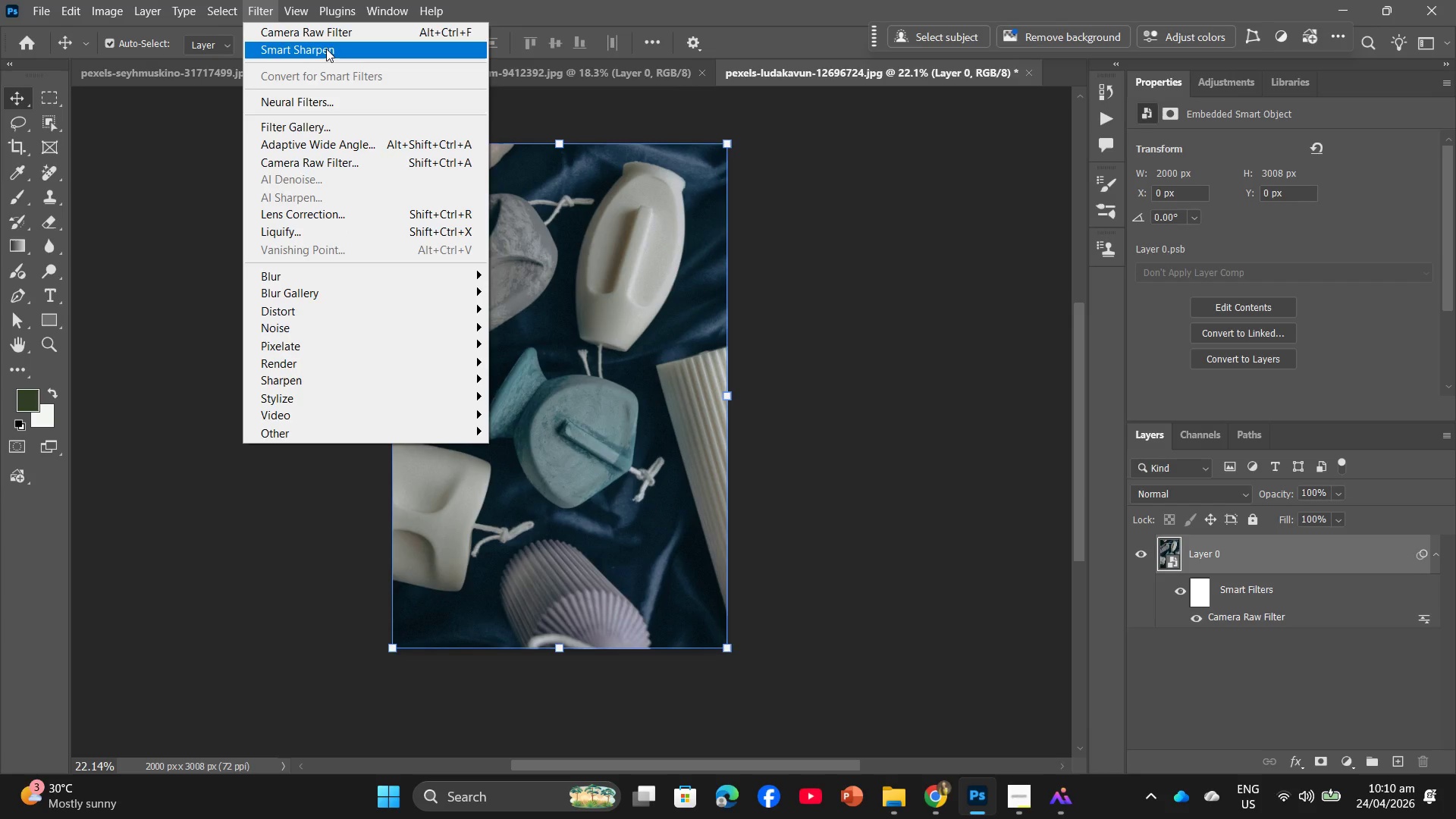 
left_click([326, 49])
 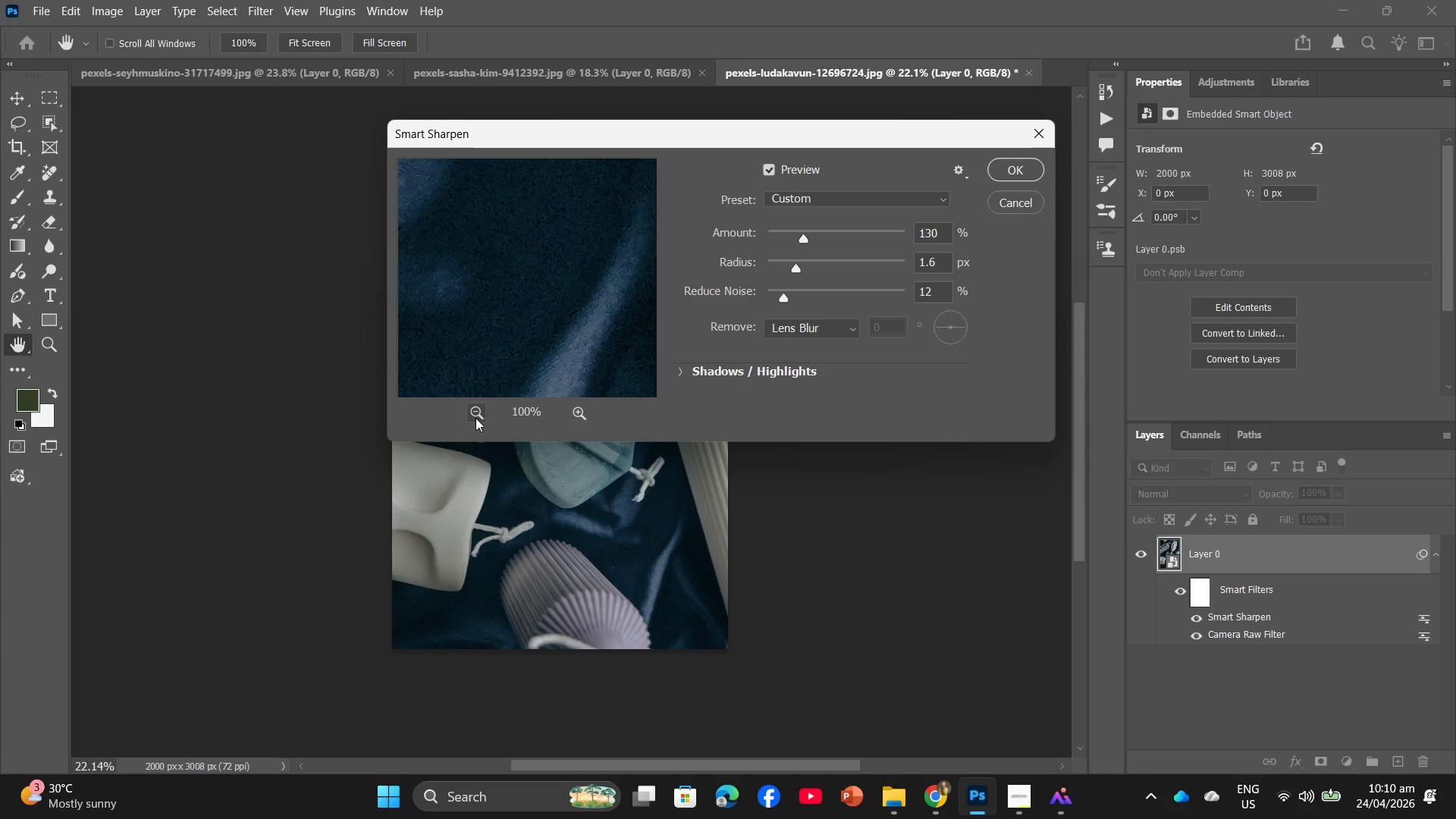 
double_click([478, 415])
 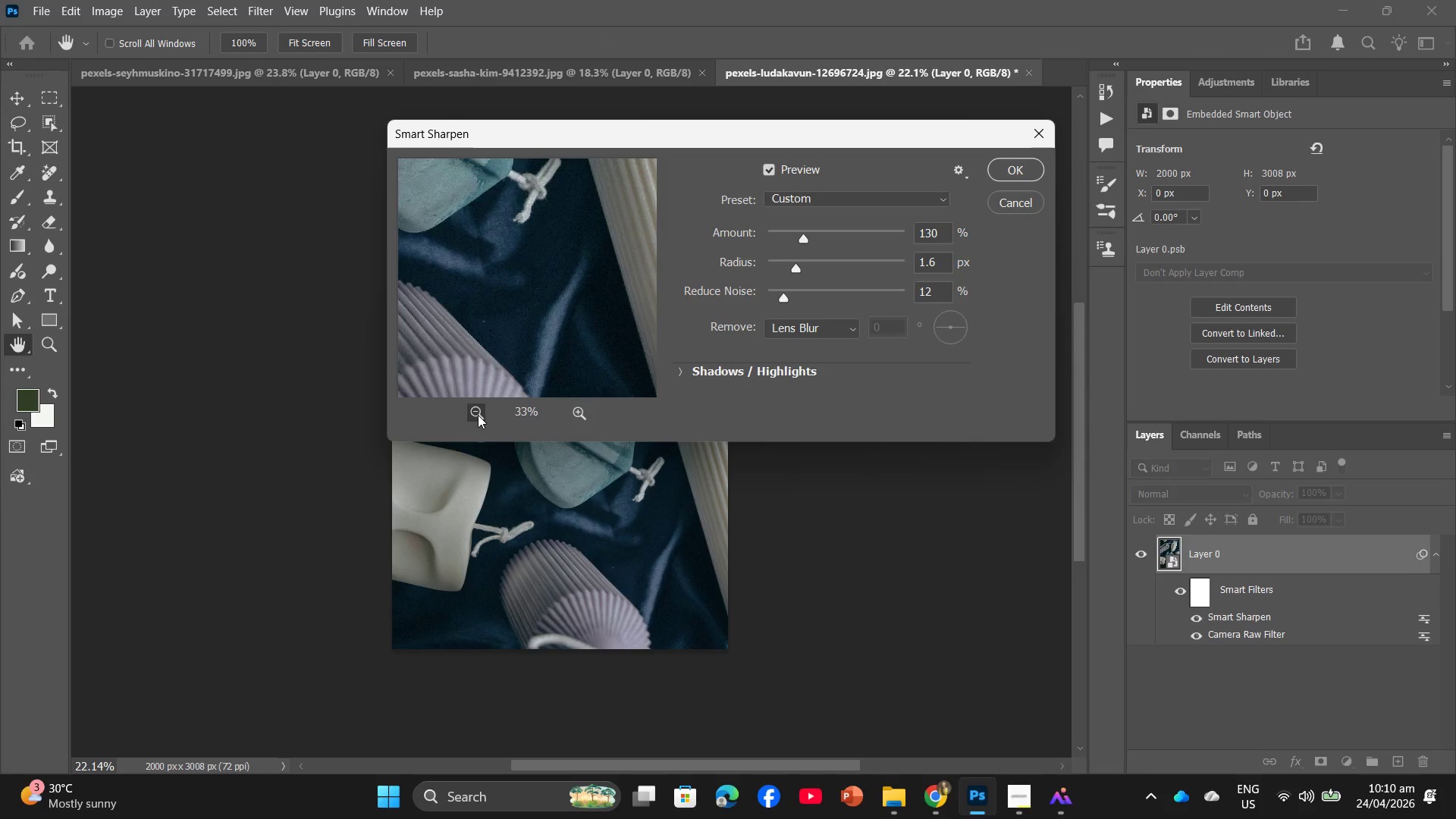 
triple_click([478, 415])
 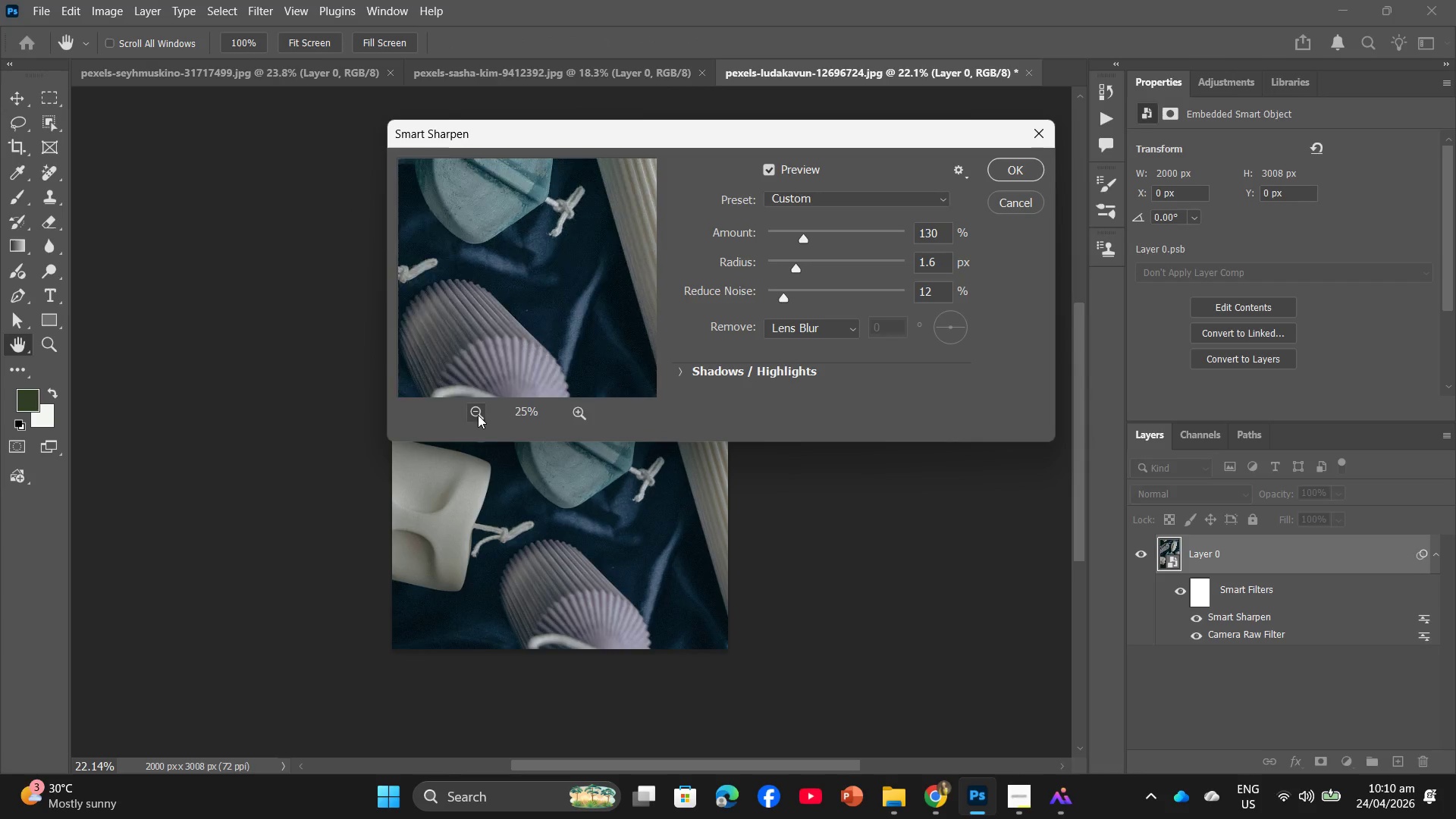 
triple_click([478, 415])
 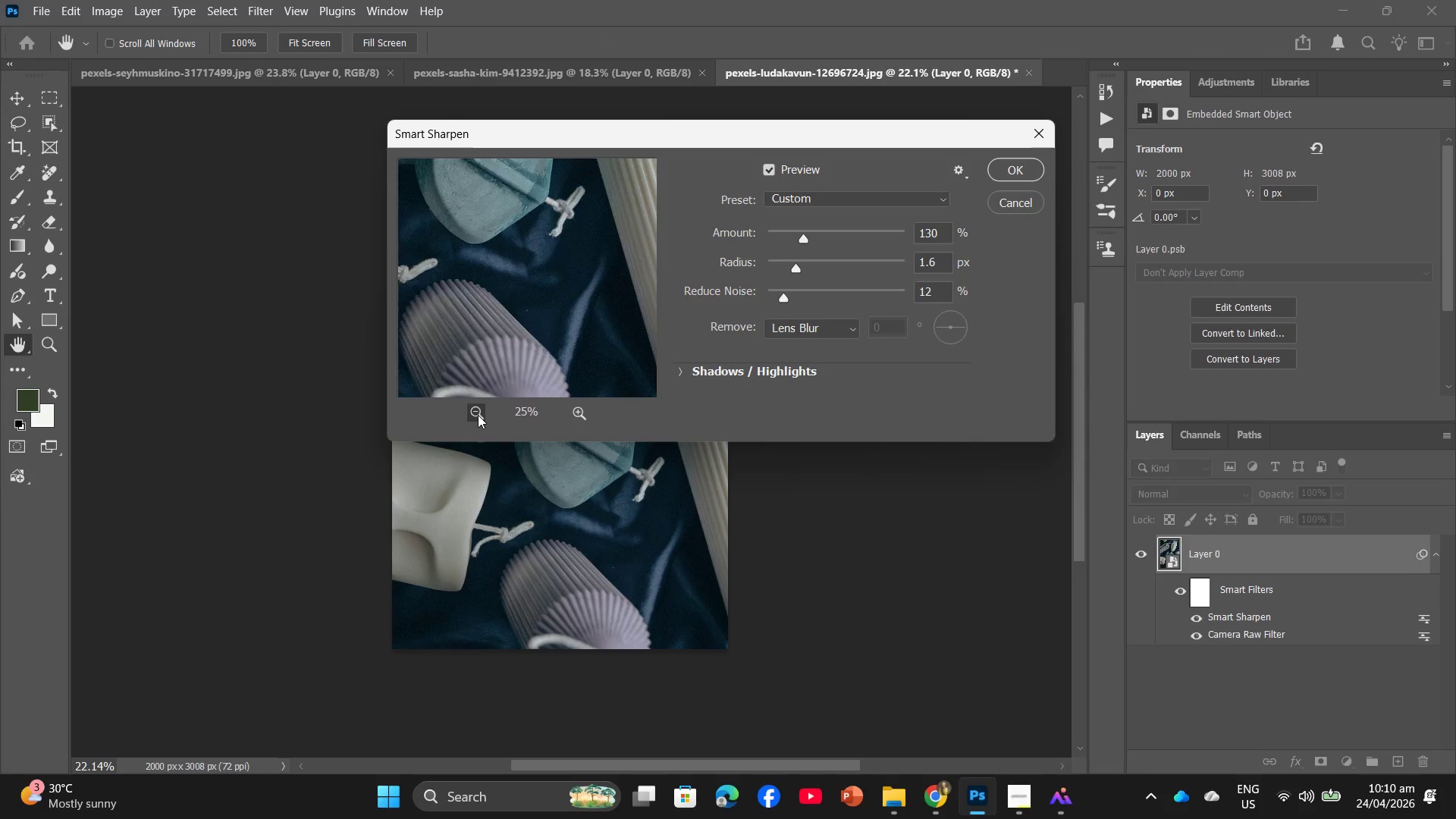 
triple_click([478, 415])
 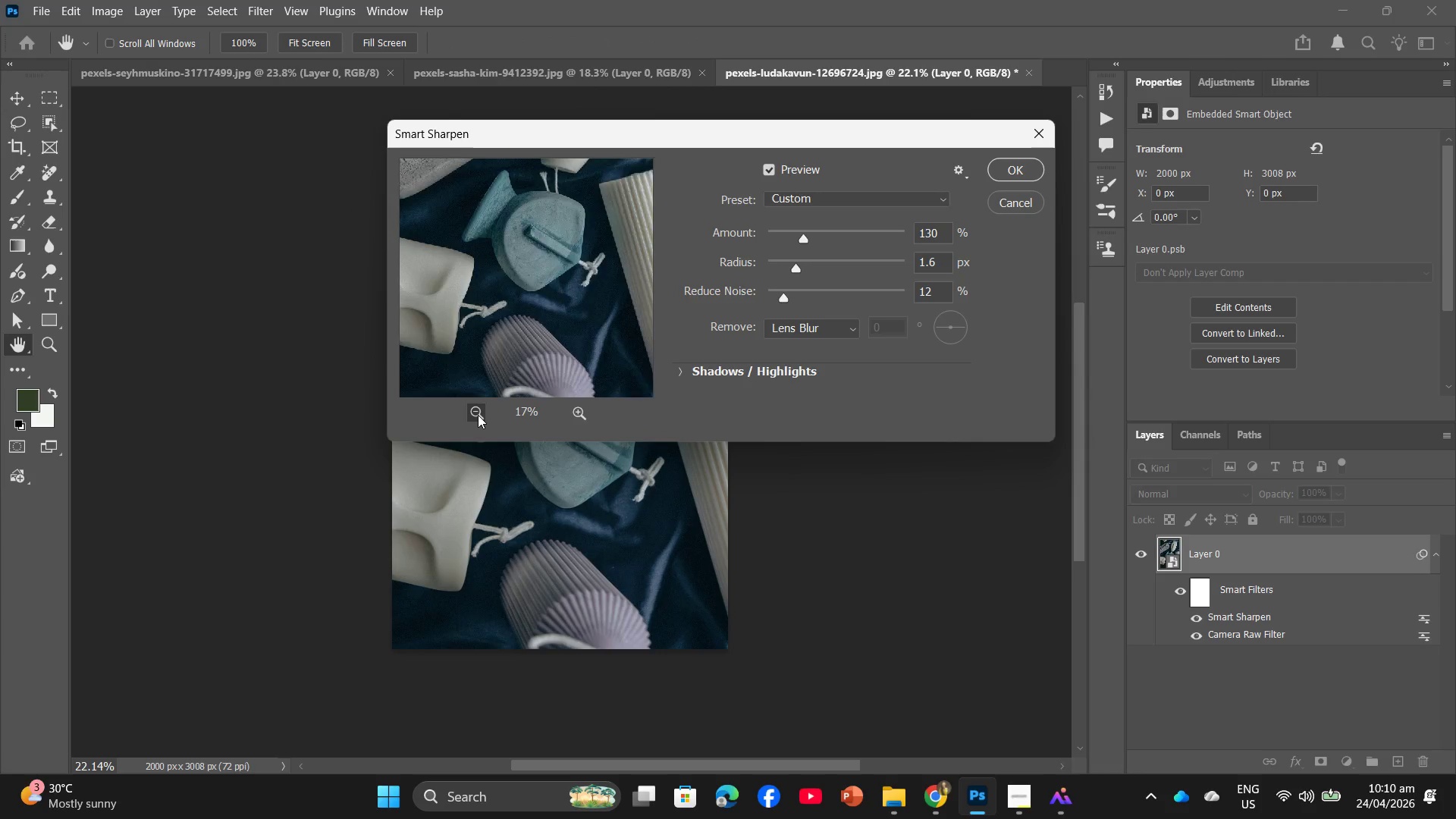 
triple_click([478, 415])
 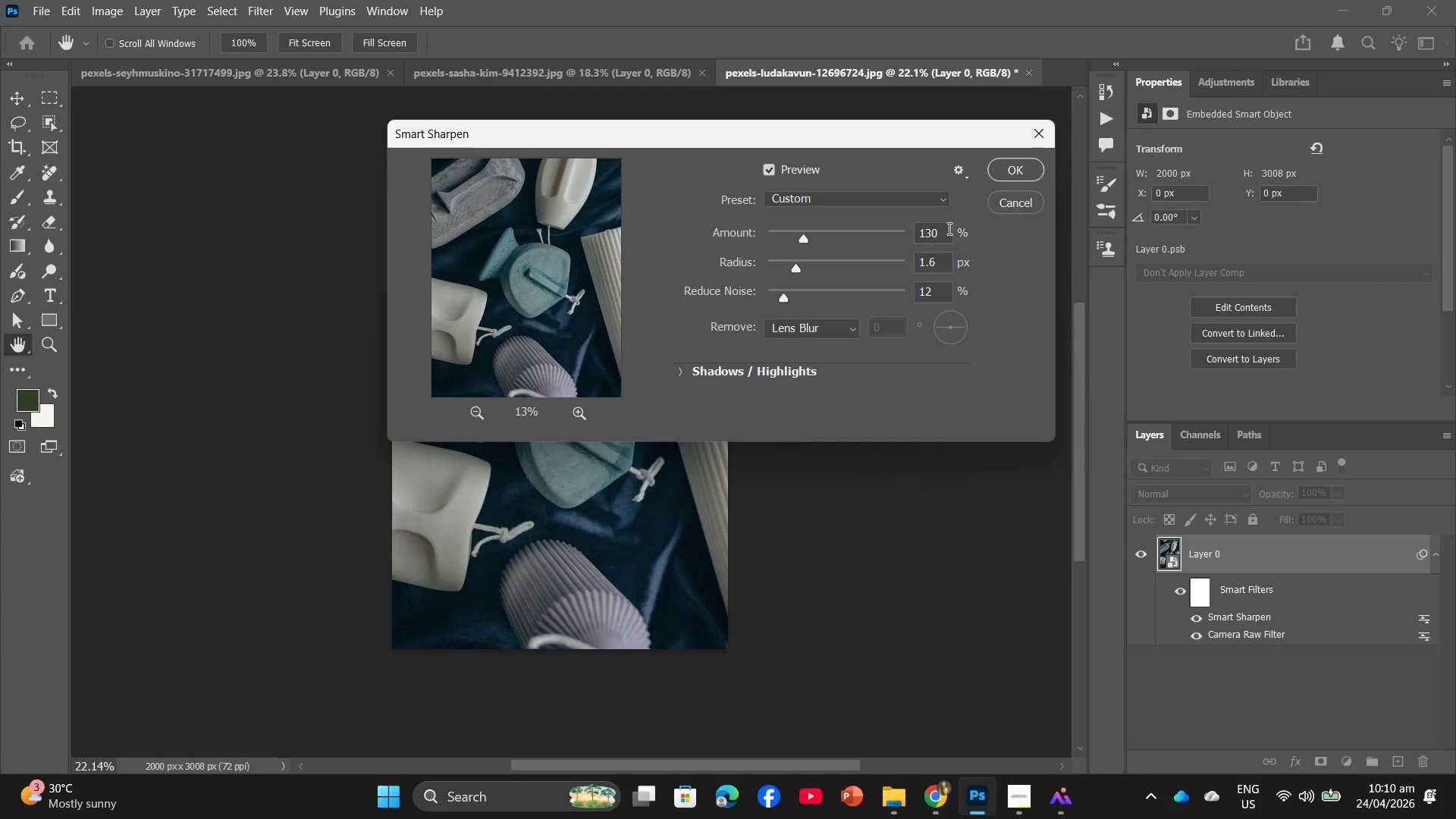 
left_click_drag(start_coordinate=[942, 230], to_coordinate=[899, 236])
 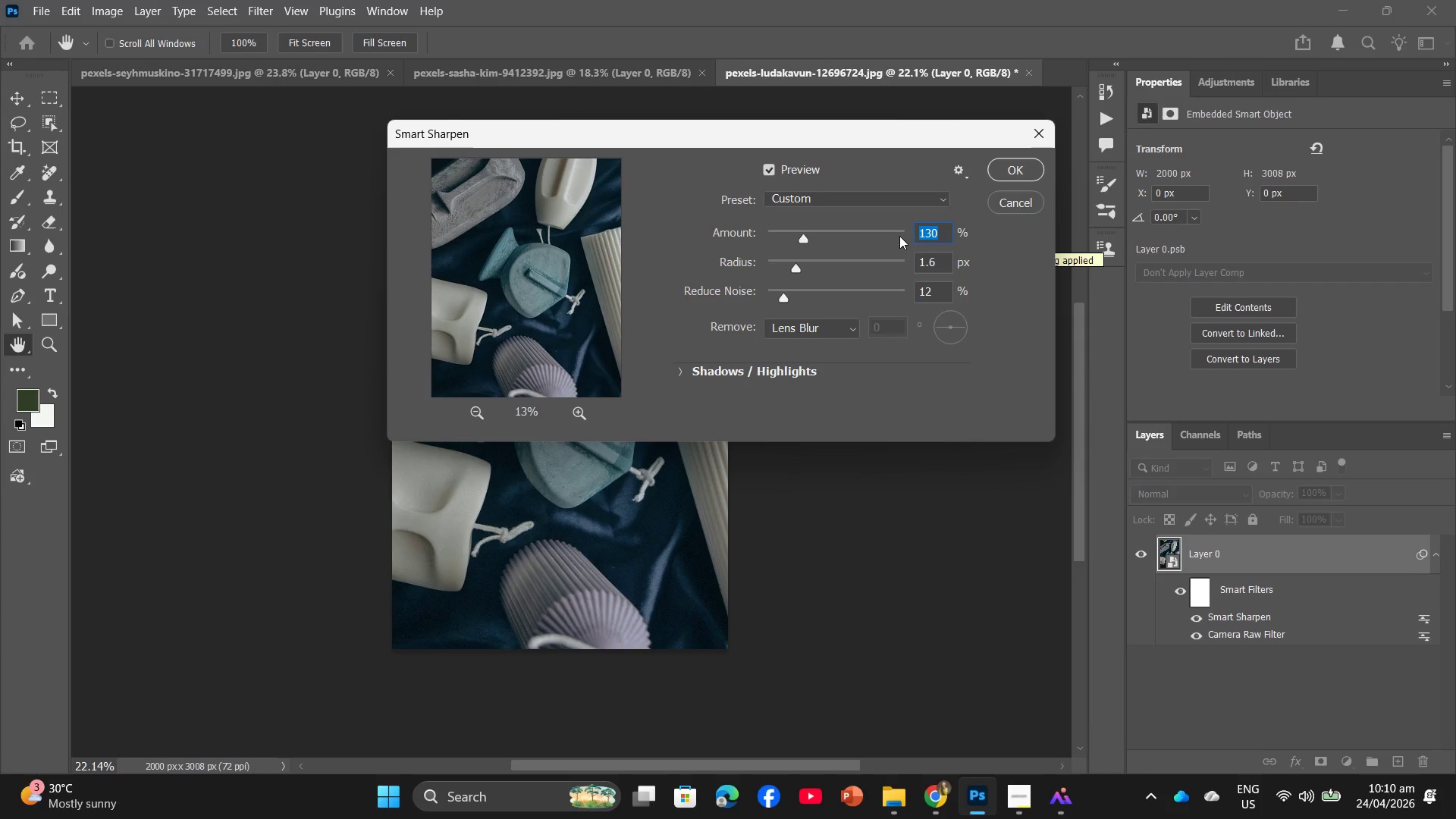 
key(Numpad1)
 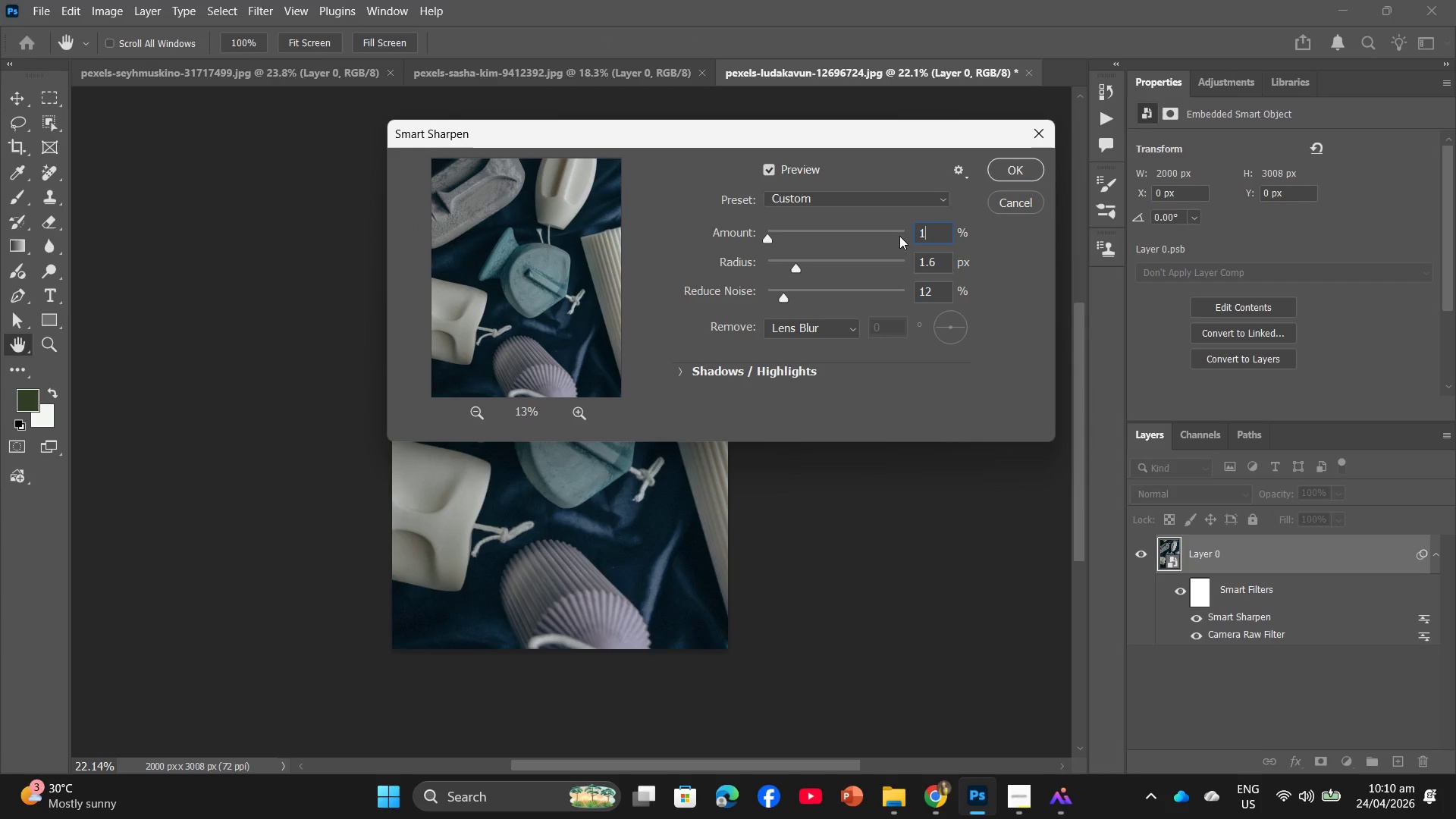 
key(Numpad3)
 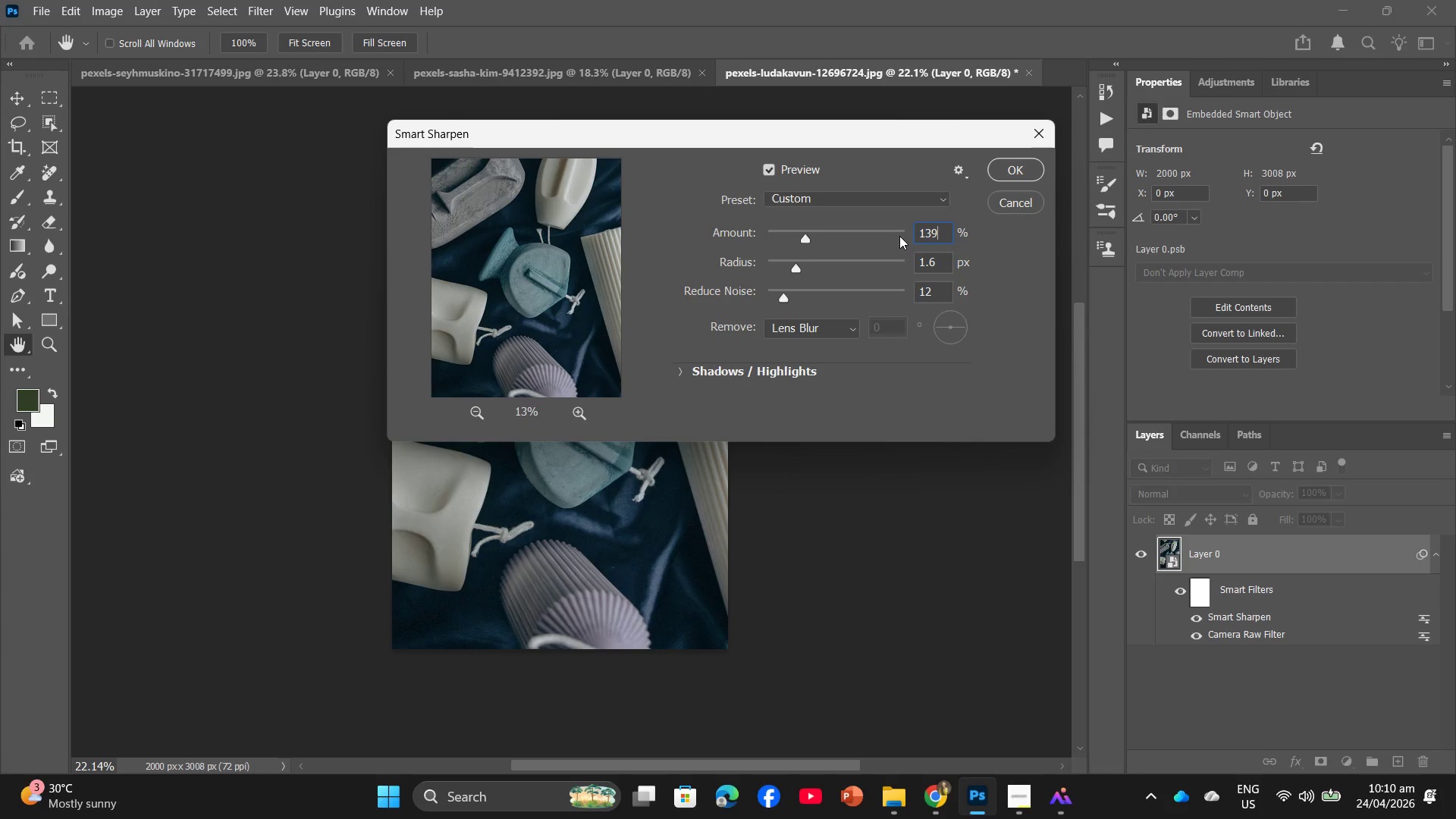 
key(Numpad9)
 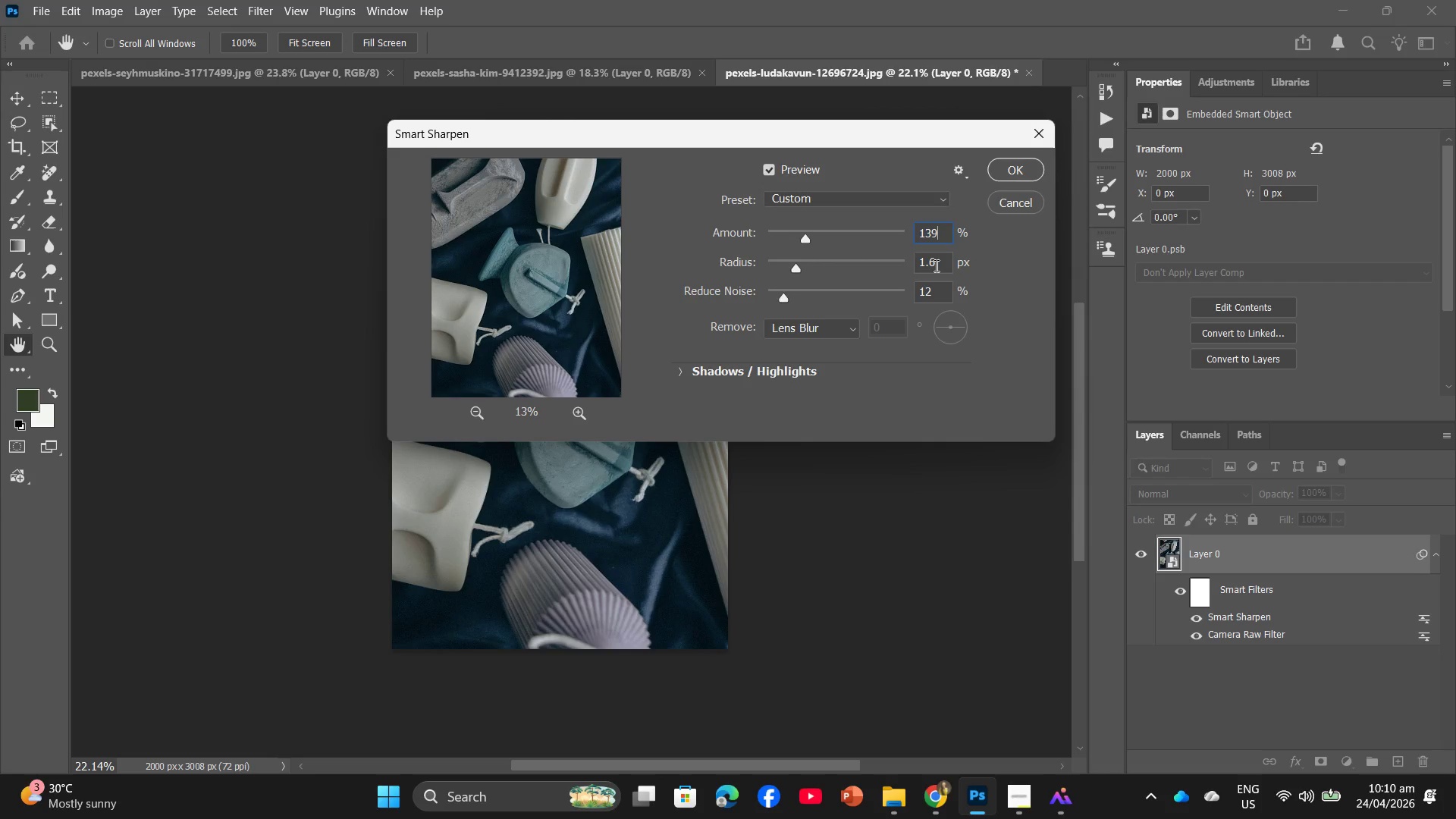 
left_click([935, 265])
 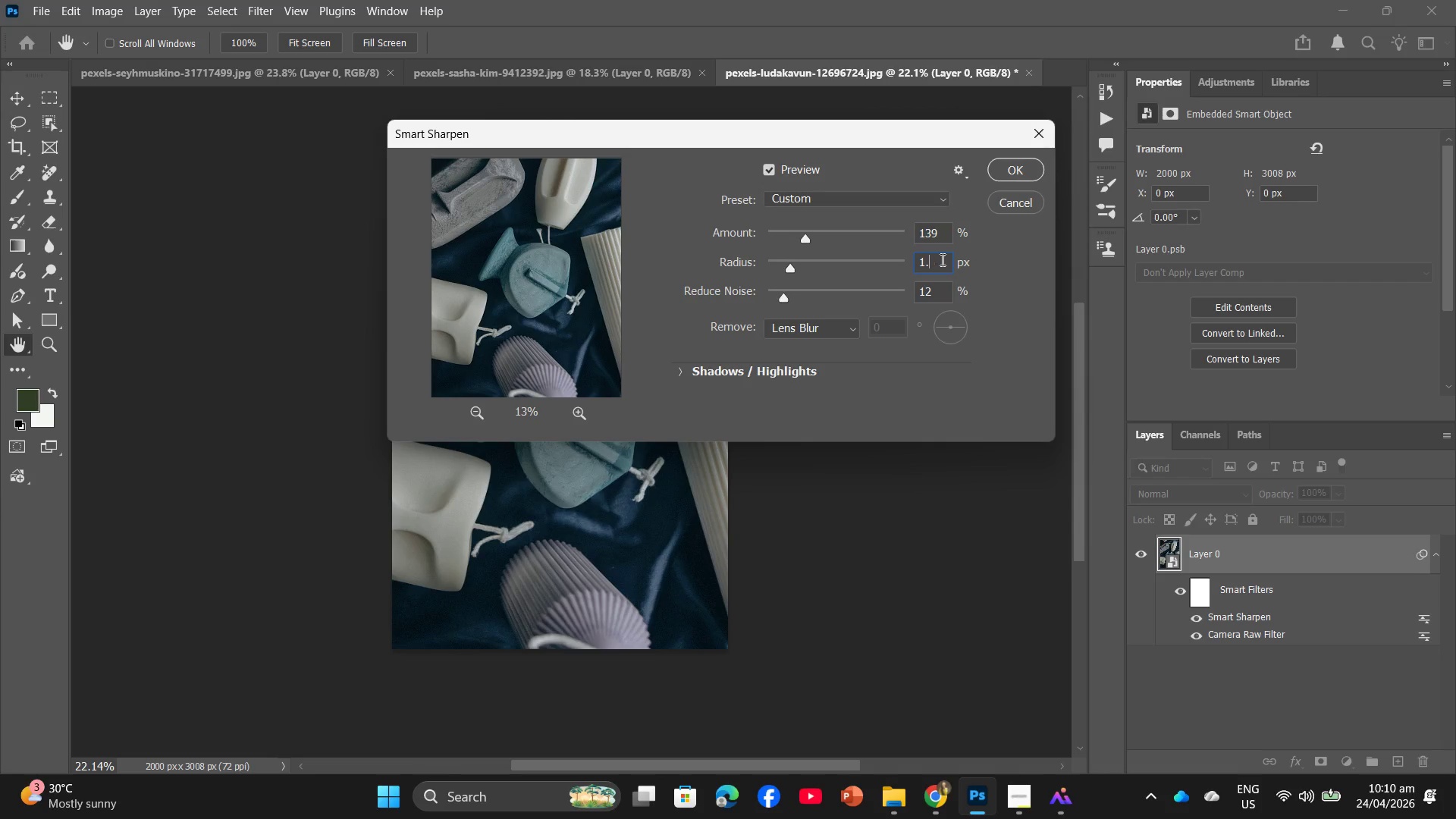 
key(Backspace)
 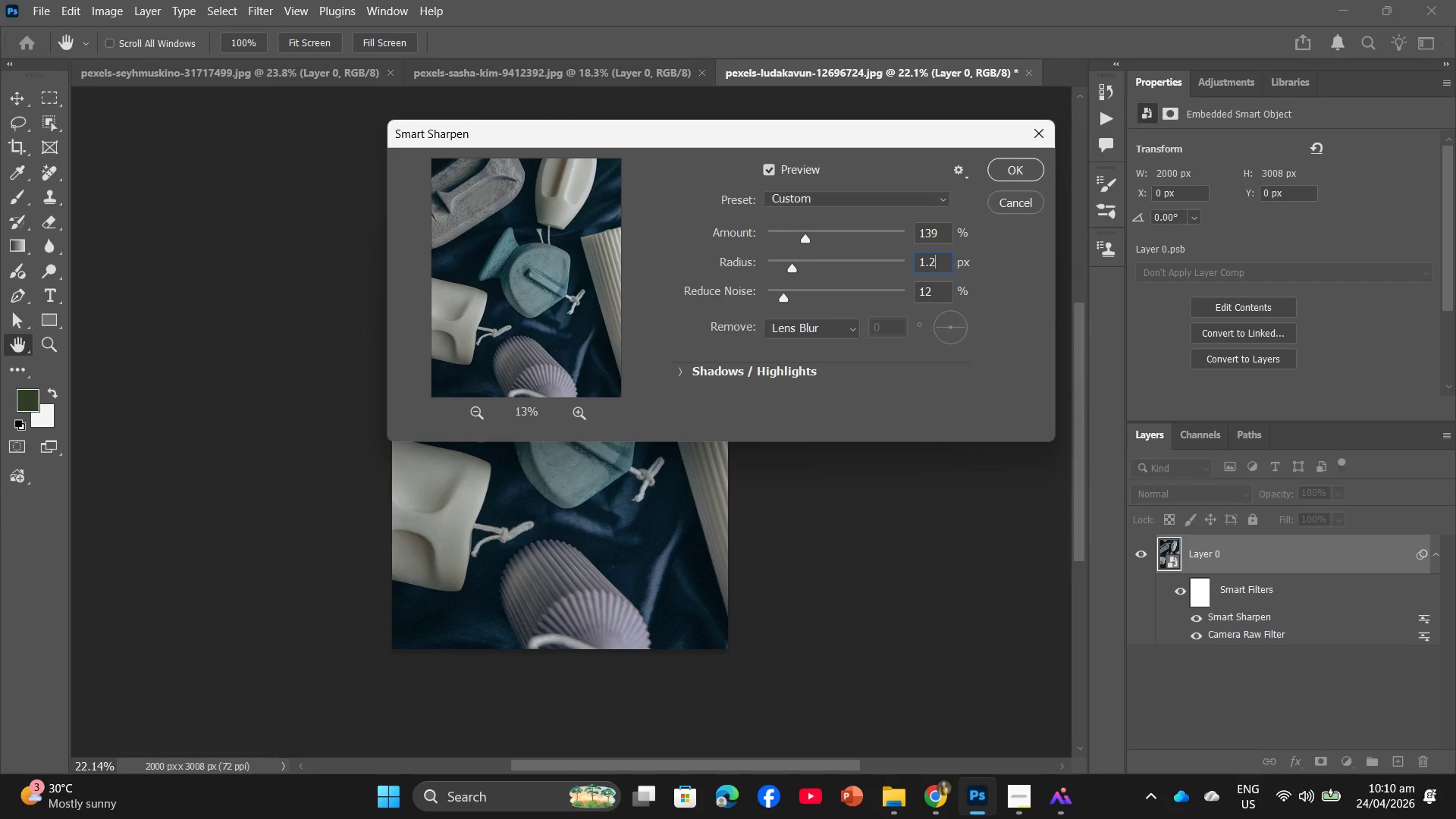 
key(Numpad2)
 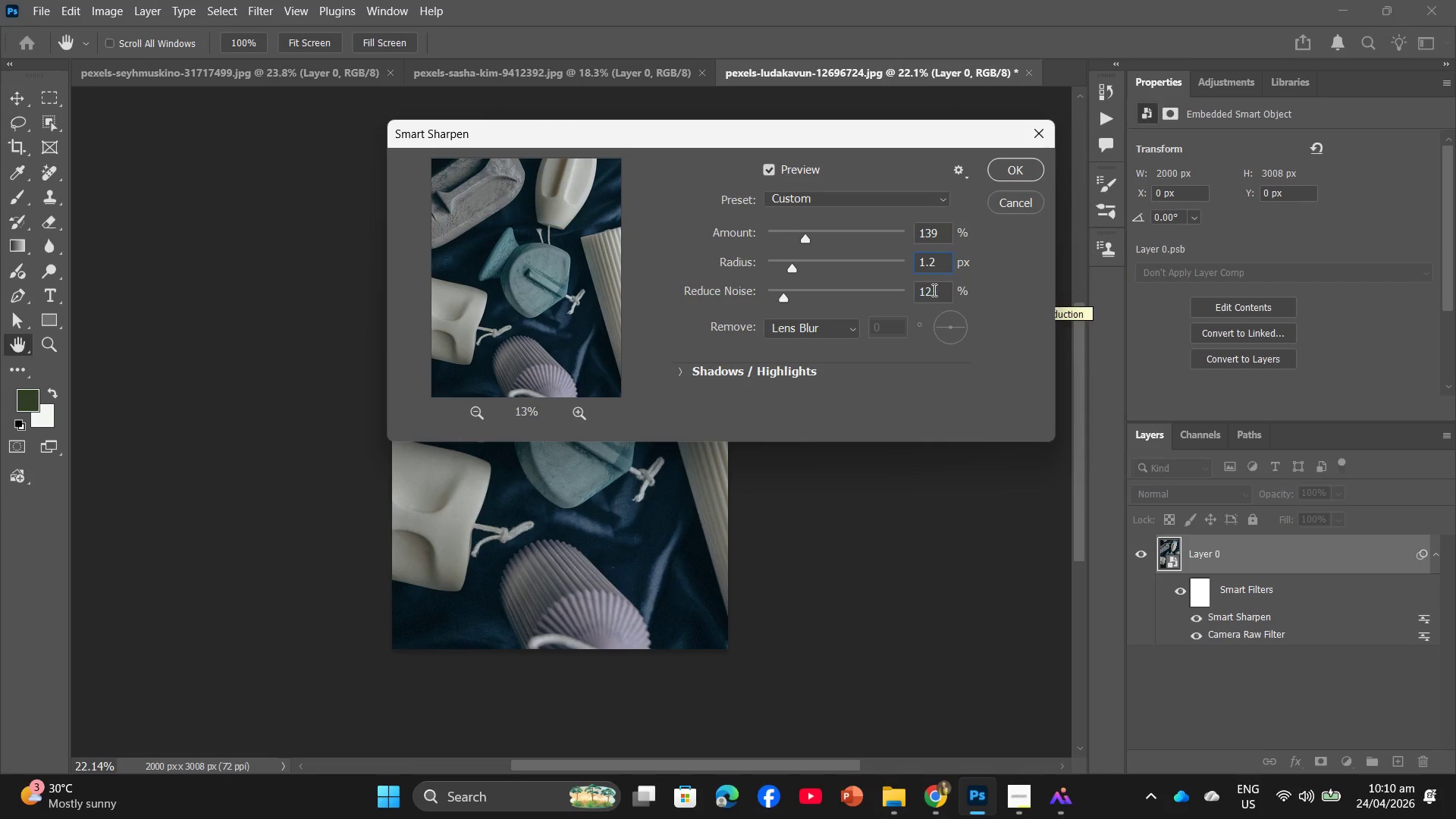 
left_click([938, 291])
 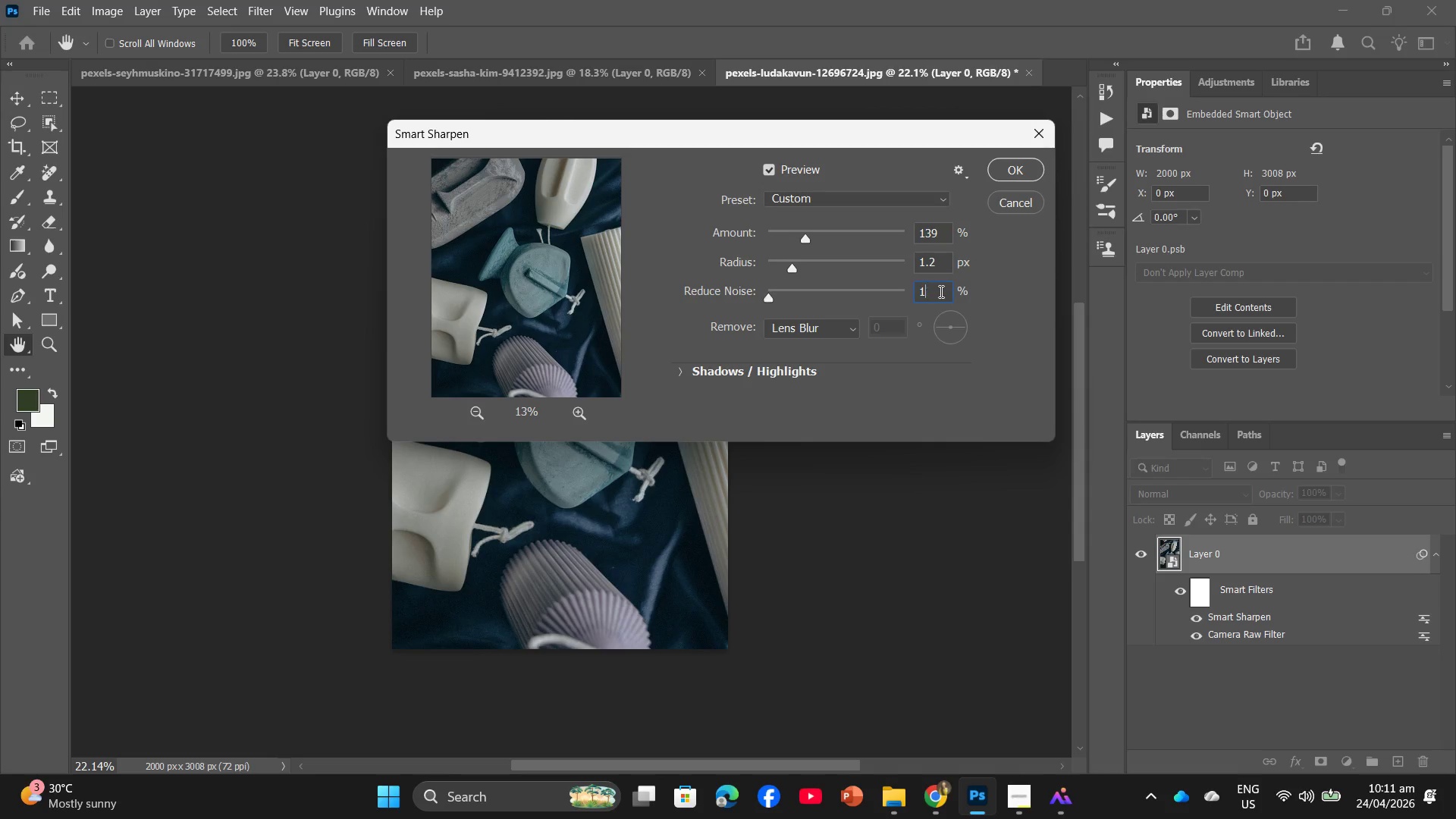 
key(Backspace)
 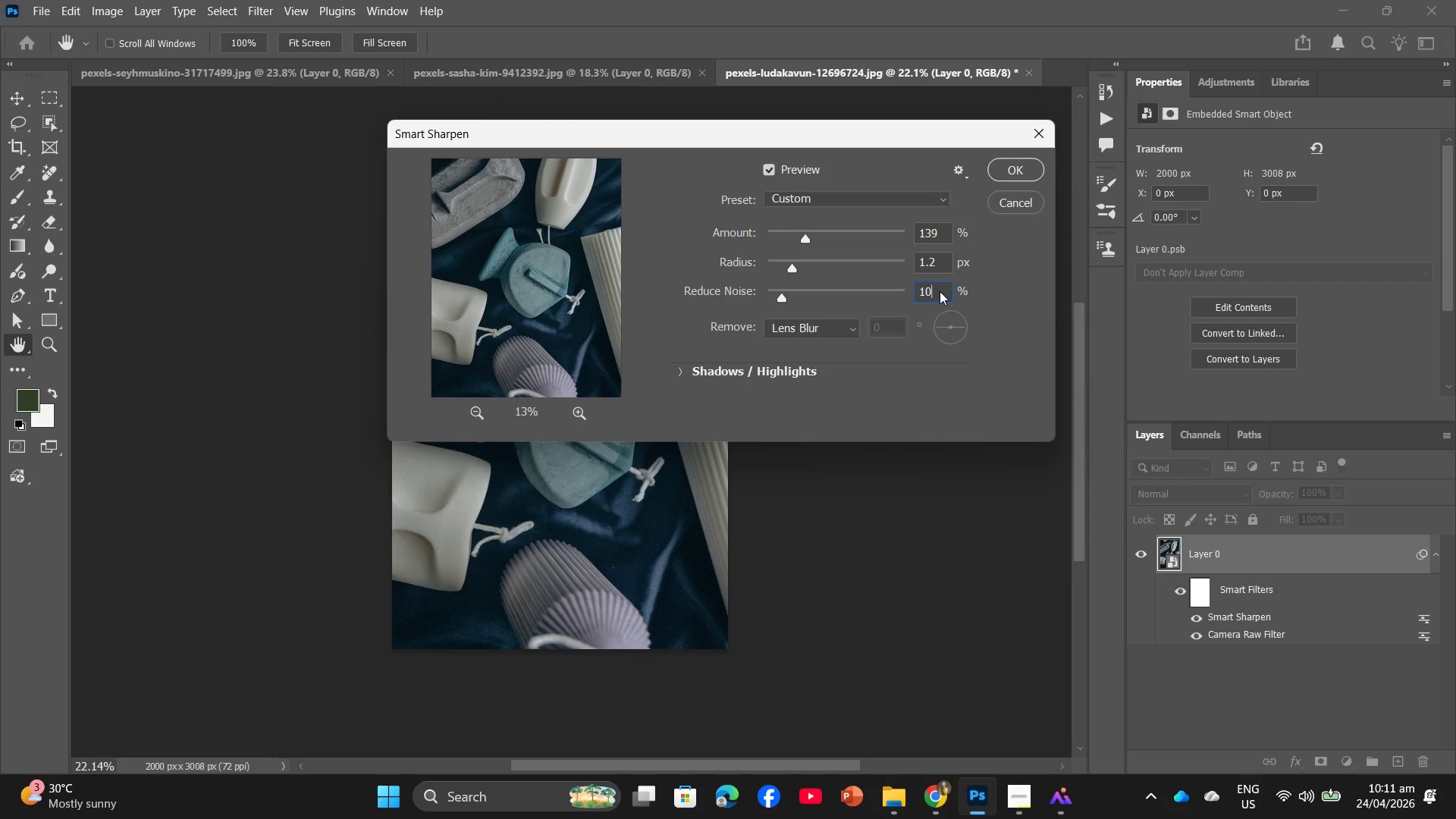 
key(Numpad0)
 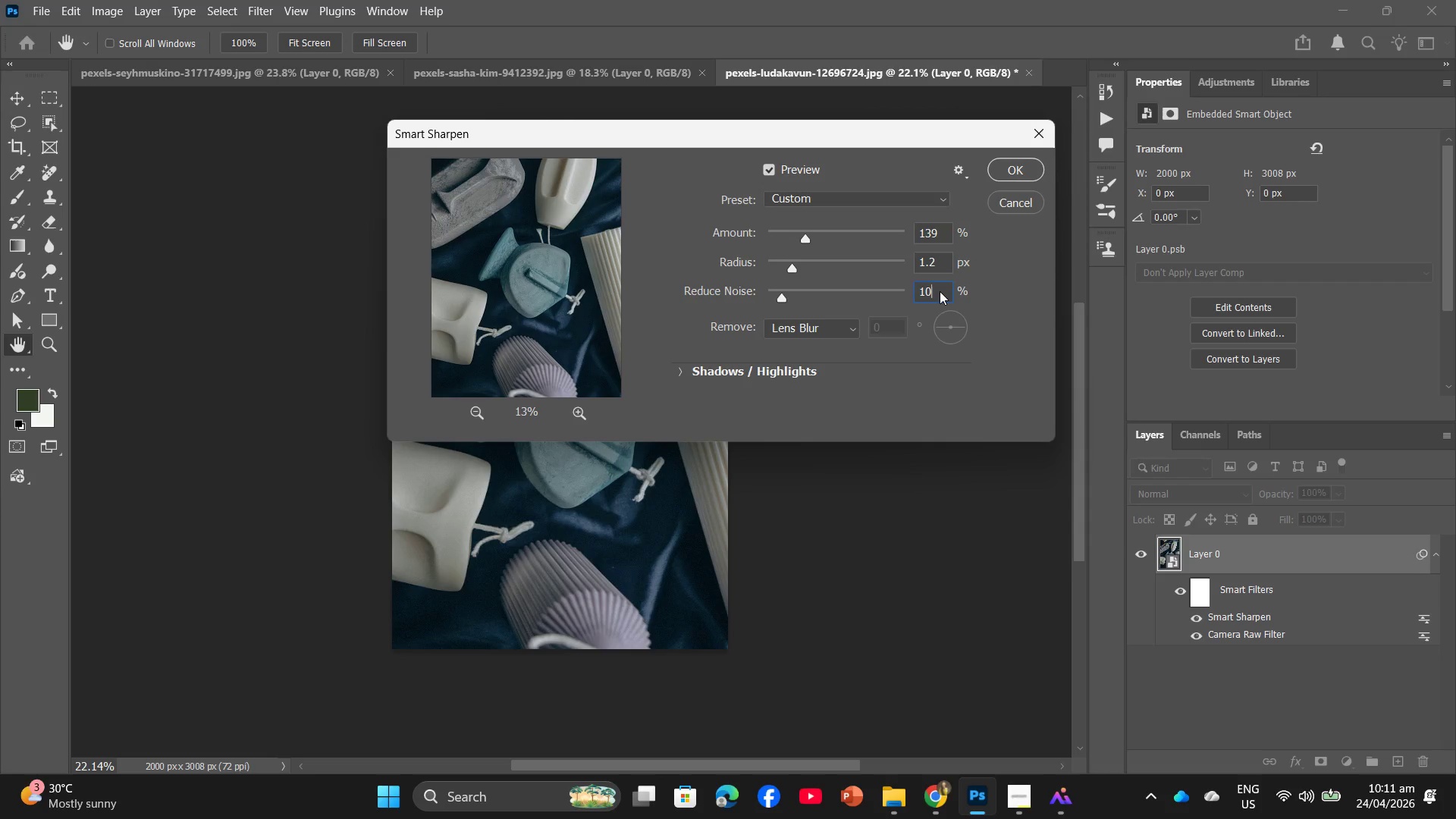 
key(PrintScreen)
 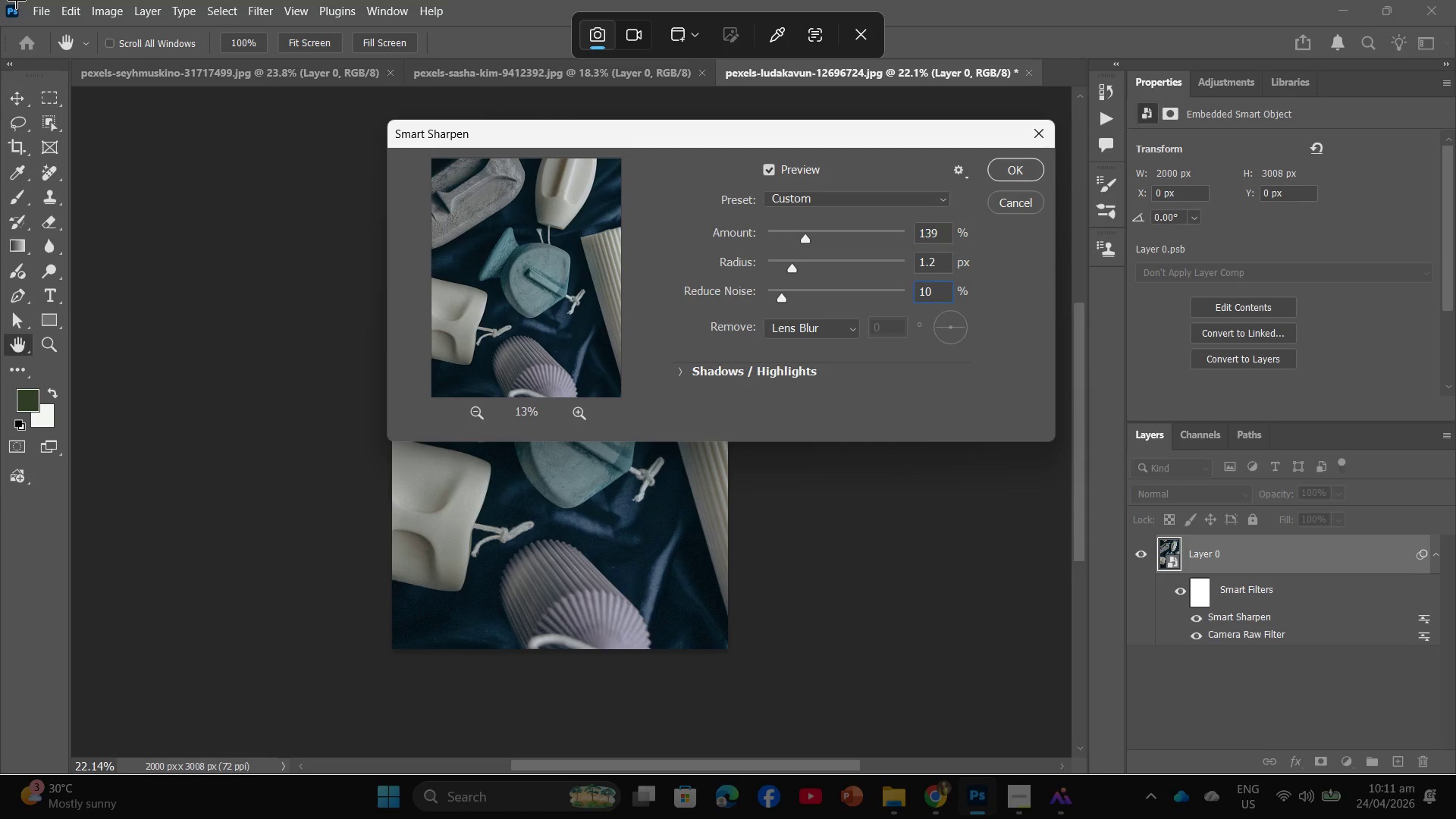 
left_click_drag(start_coordinate=[5, 1], to_coordinate=[1455, 771])
 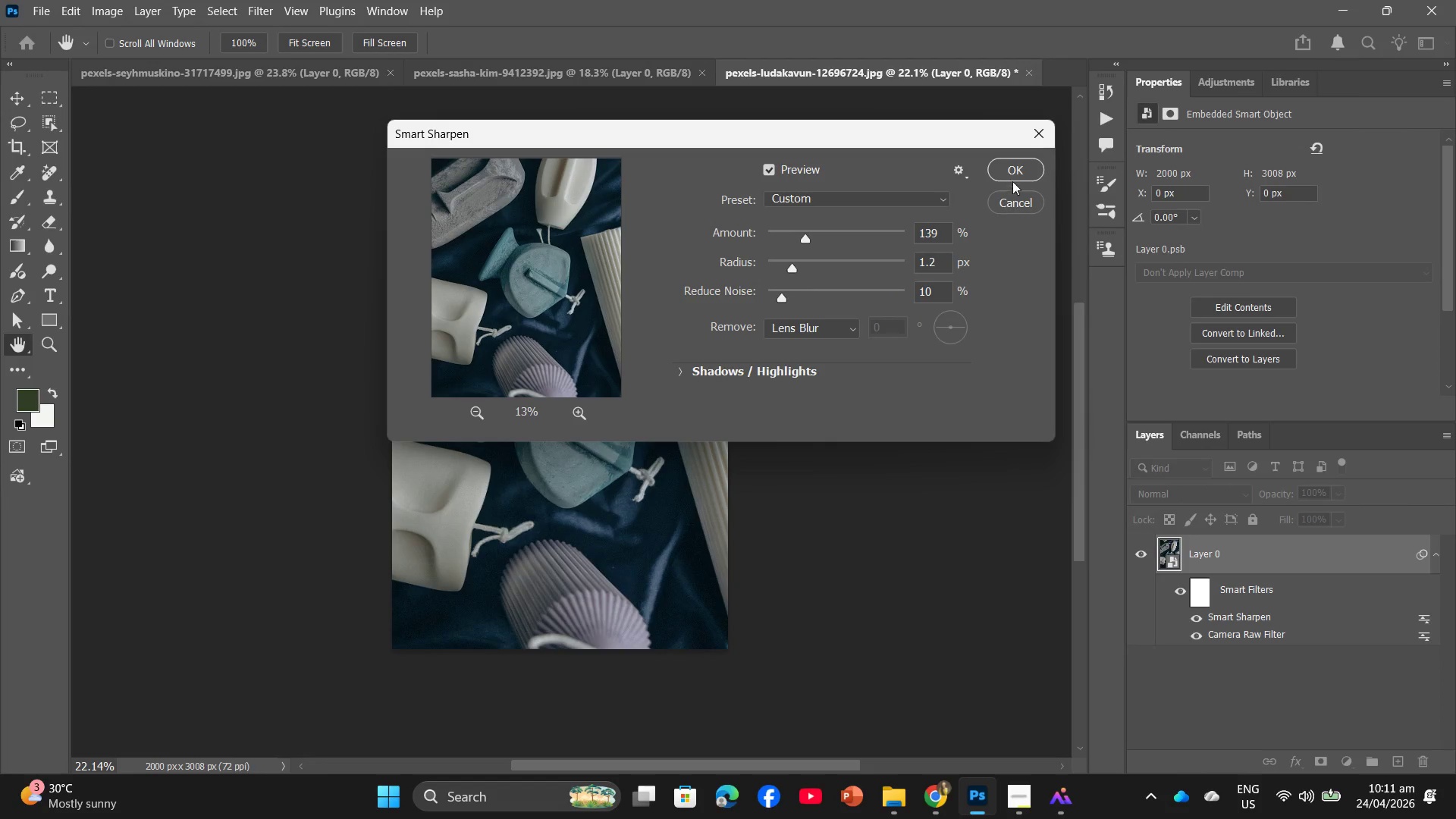 
left_click([1021, 168])
 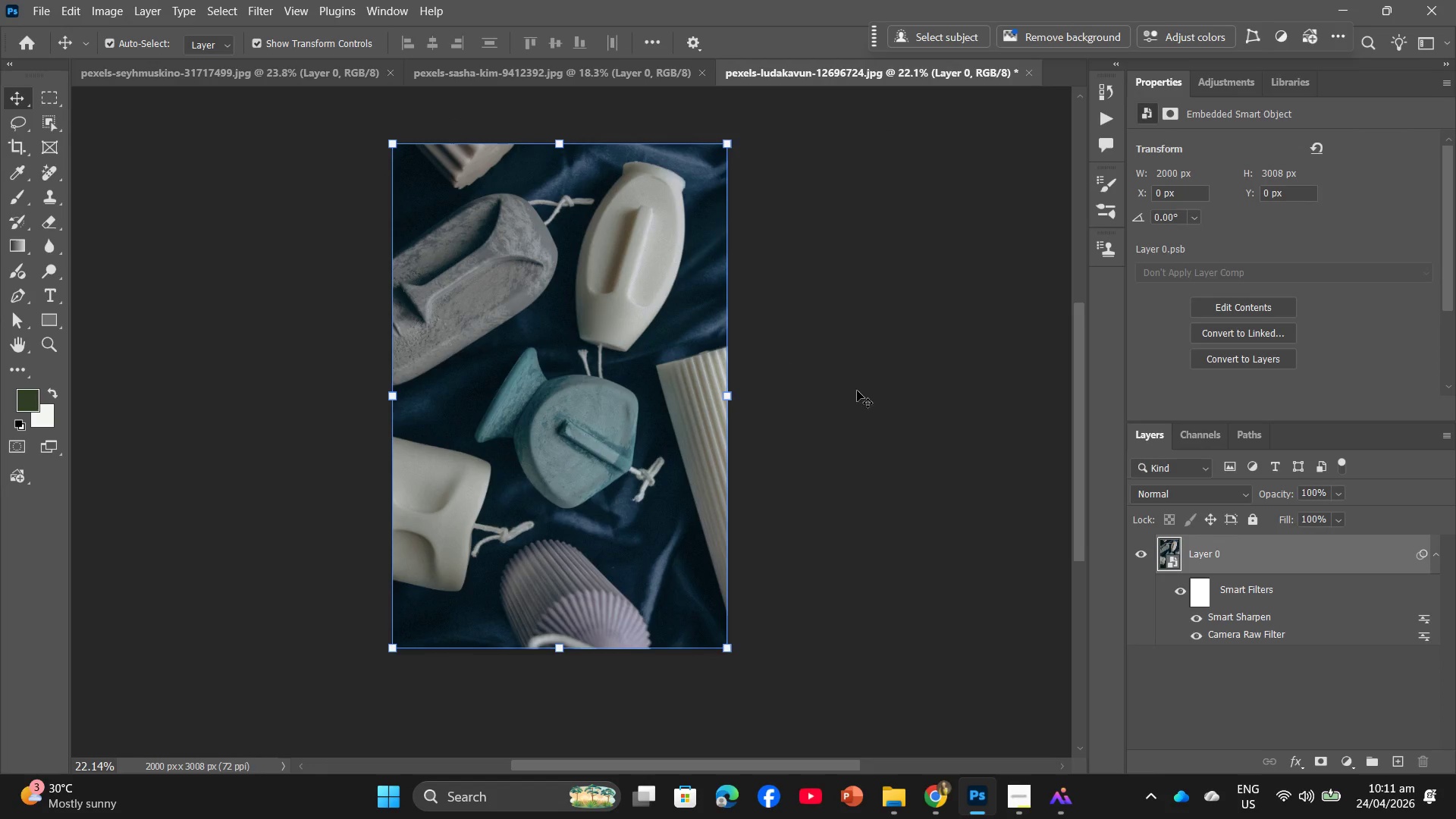 
wait(5.58)
 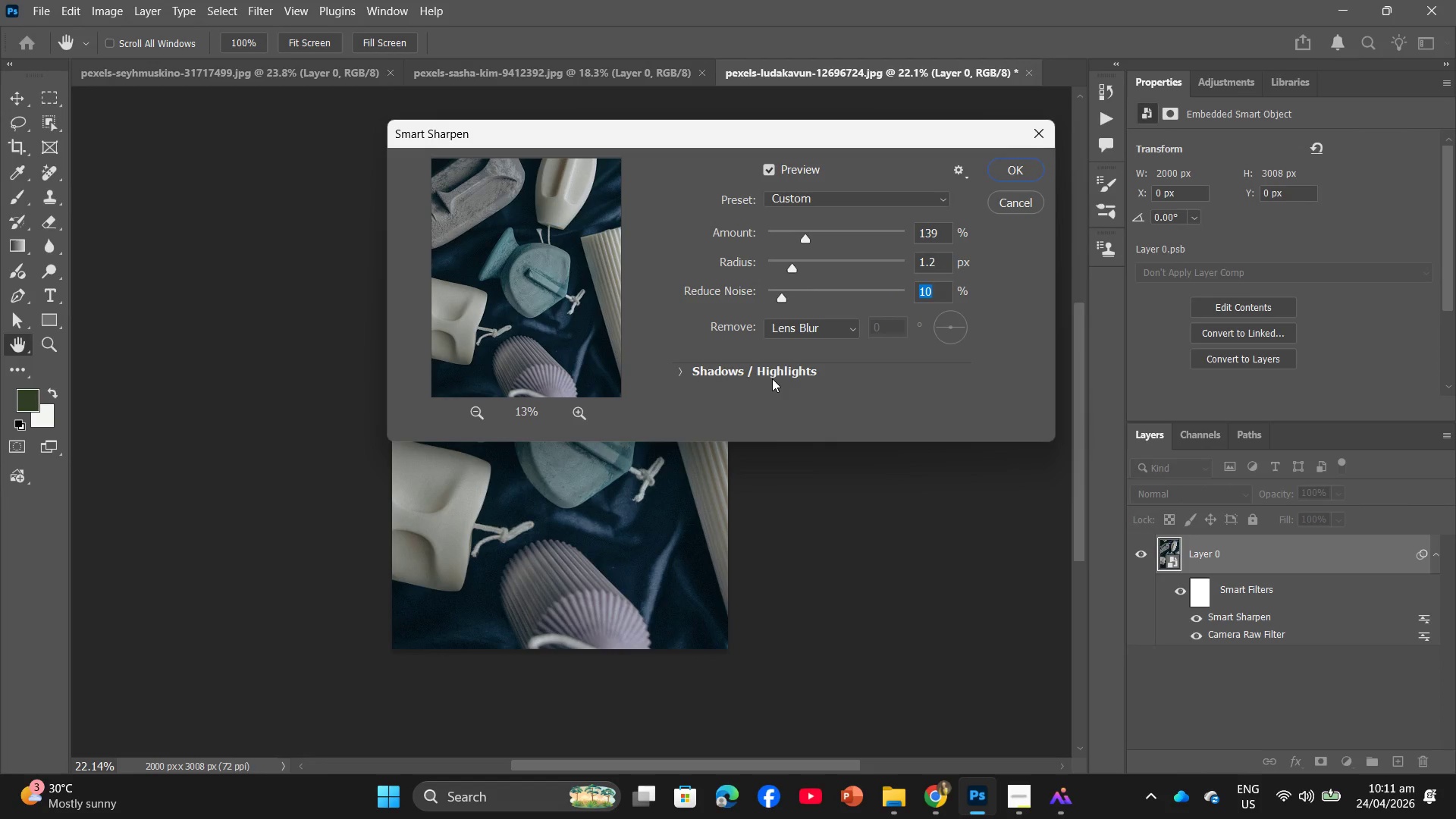 
left_click([1187, 593])
 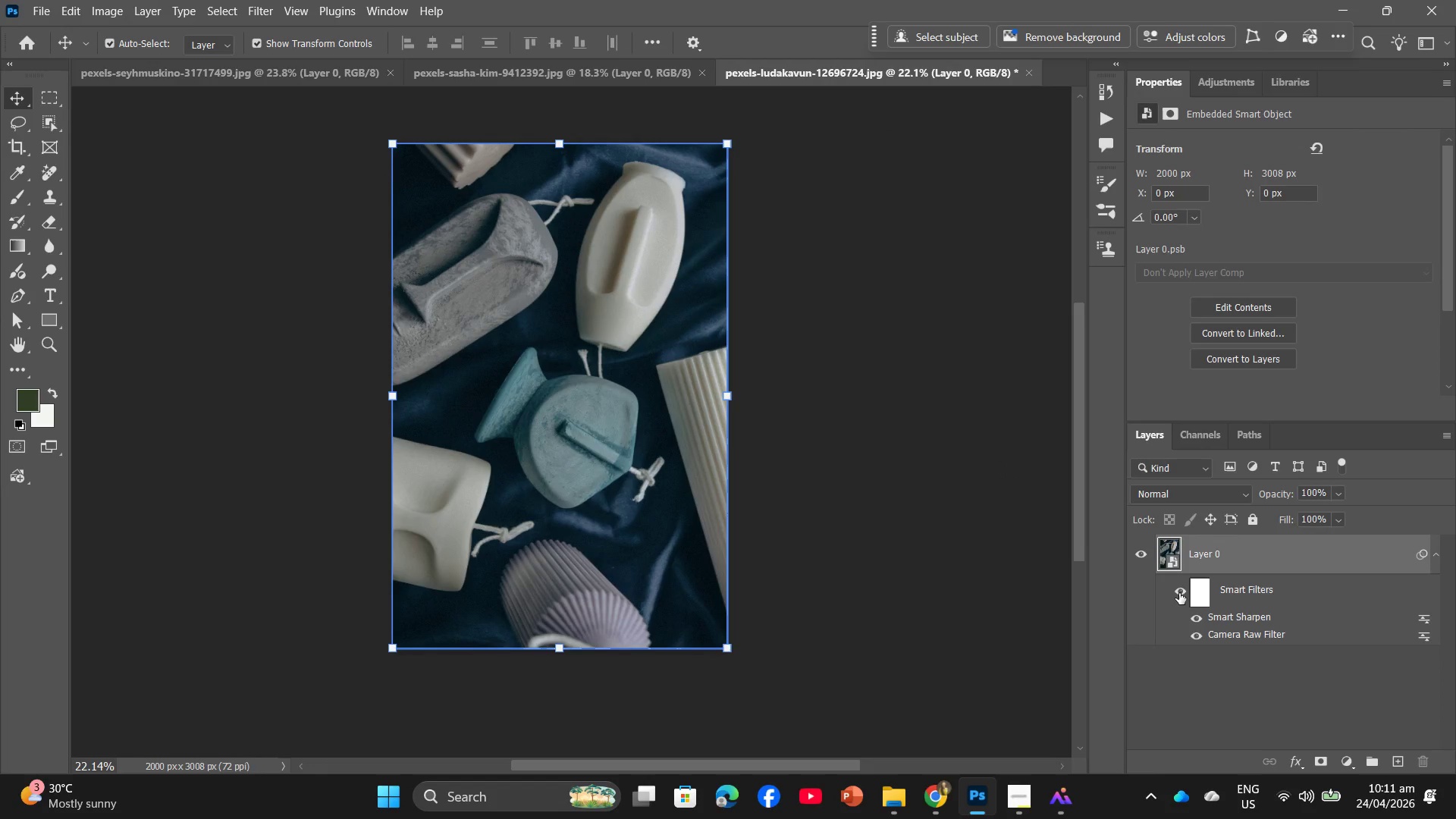 
left_click([1176, 594])
 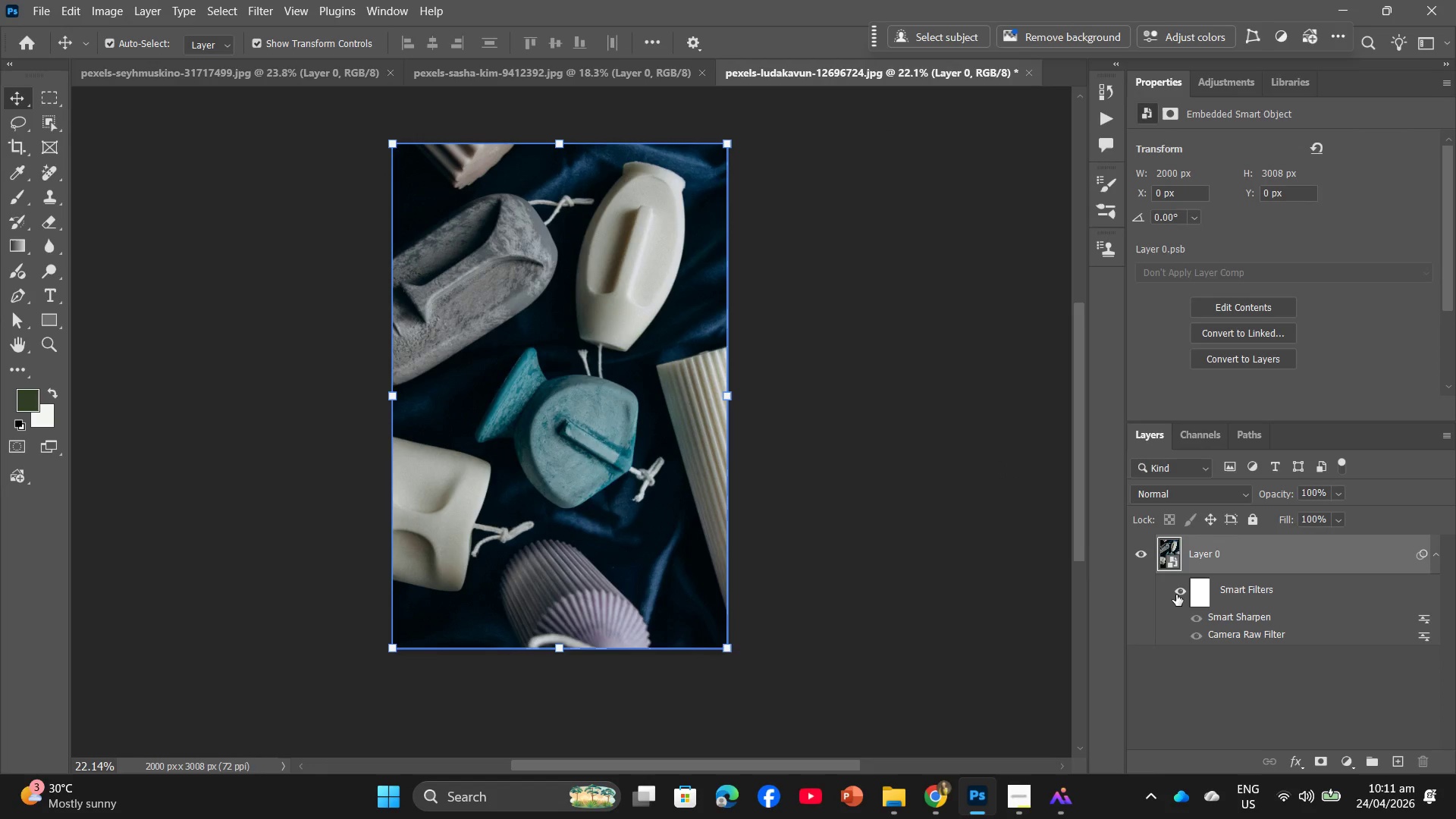 
left_click([1176, 595])
 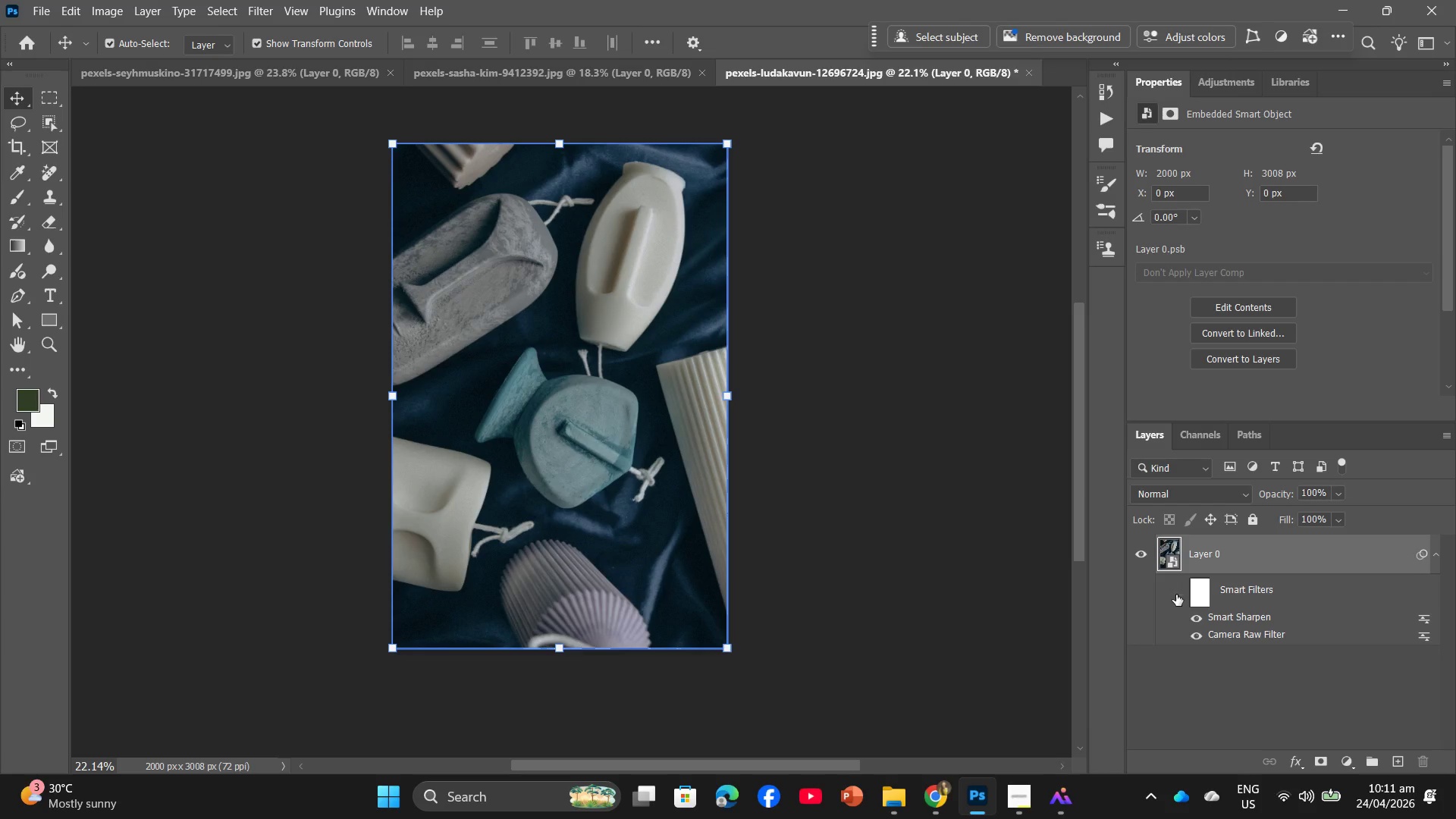 
left_click([1176, 595])
 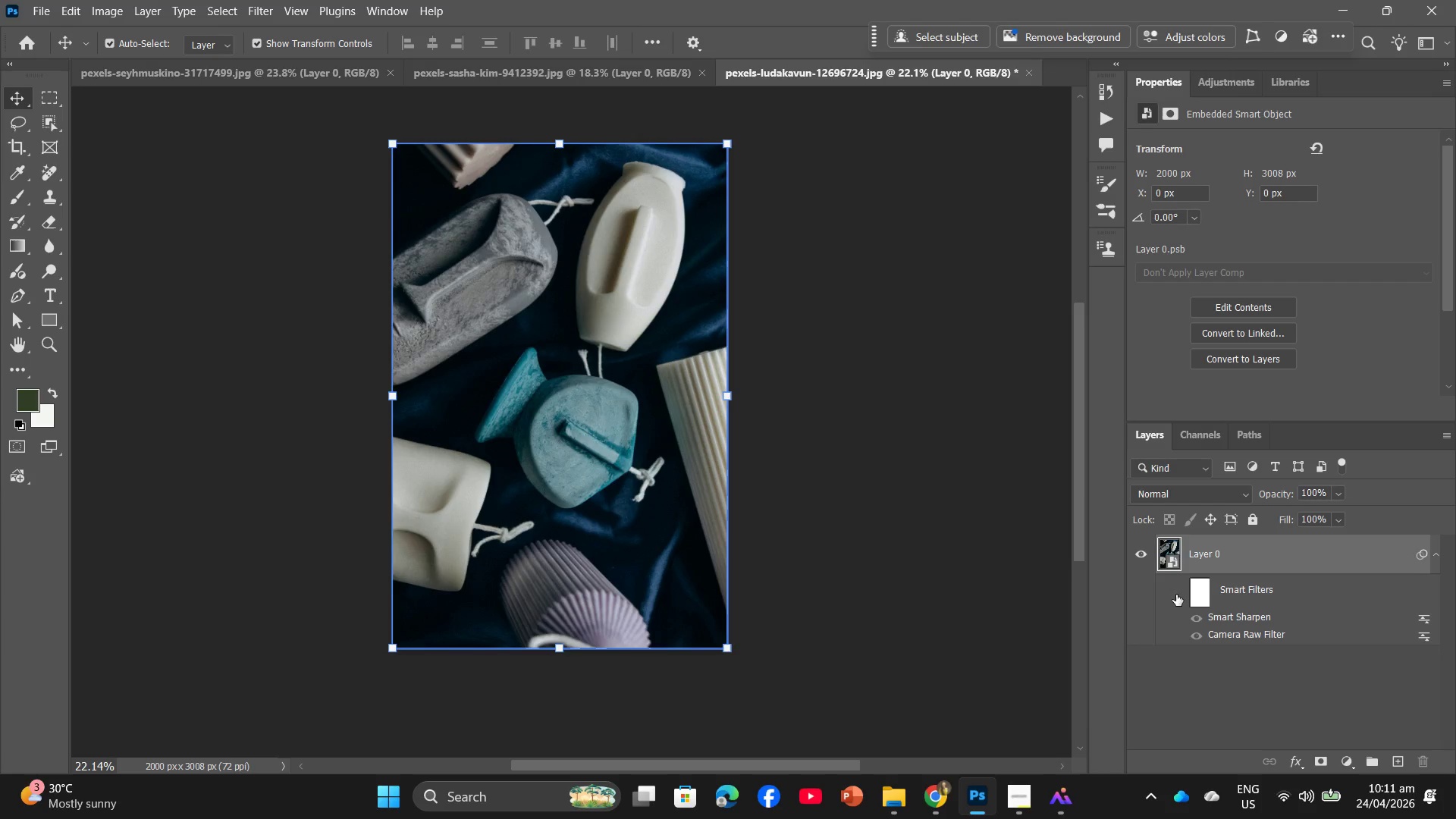 
left_click([1176, 595])
 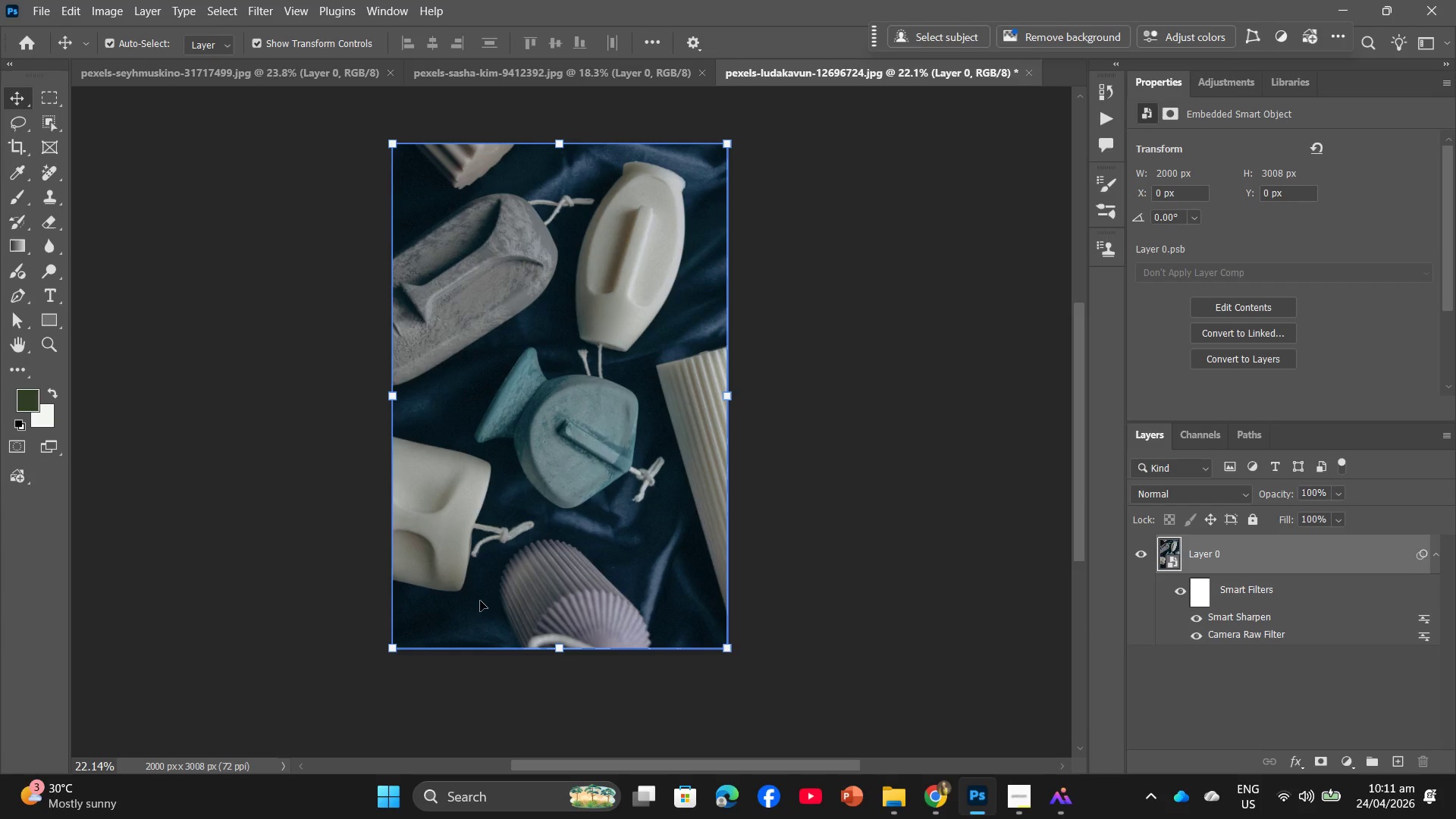 
key(Alt+Control+Shift+W)
 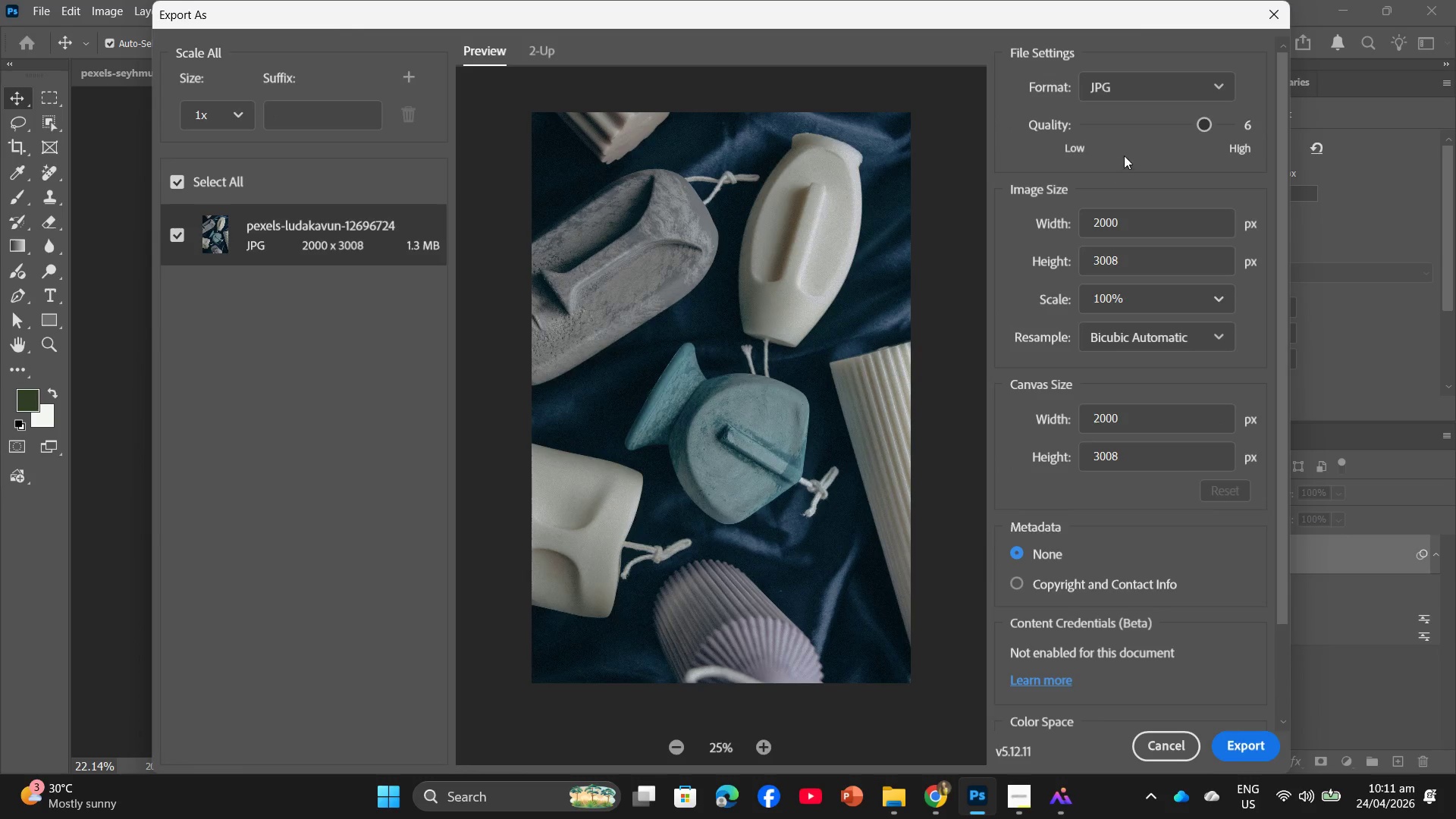 
left_click_drag(start_coordinate=[1203, 127], to_coordinate=[1247, 124])
 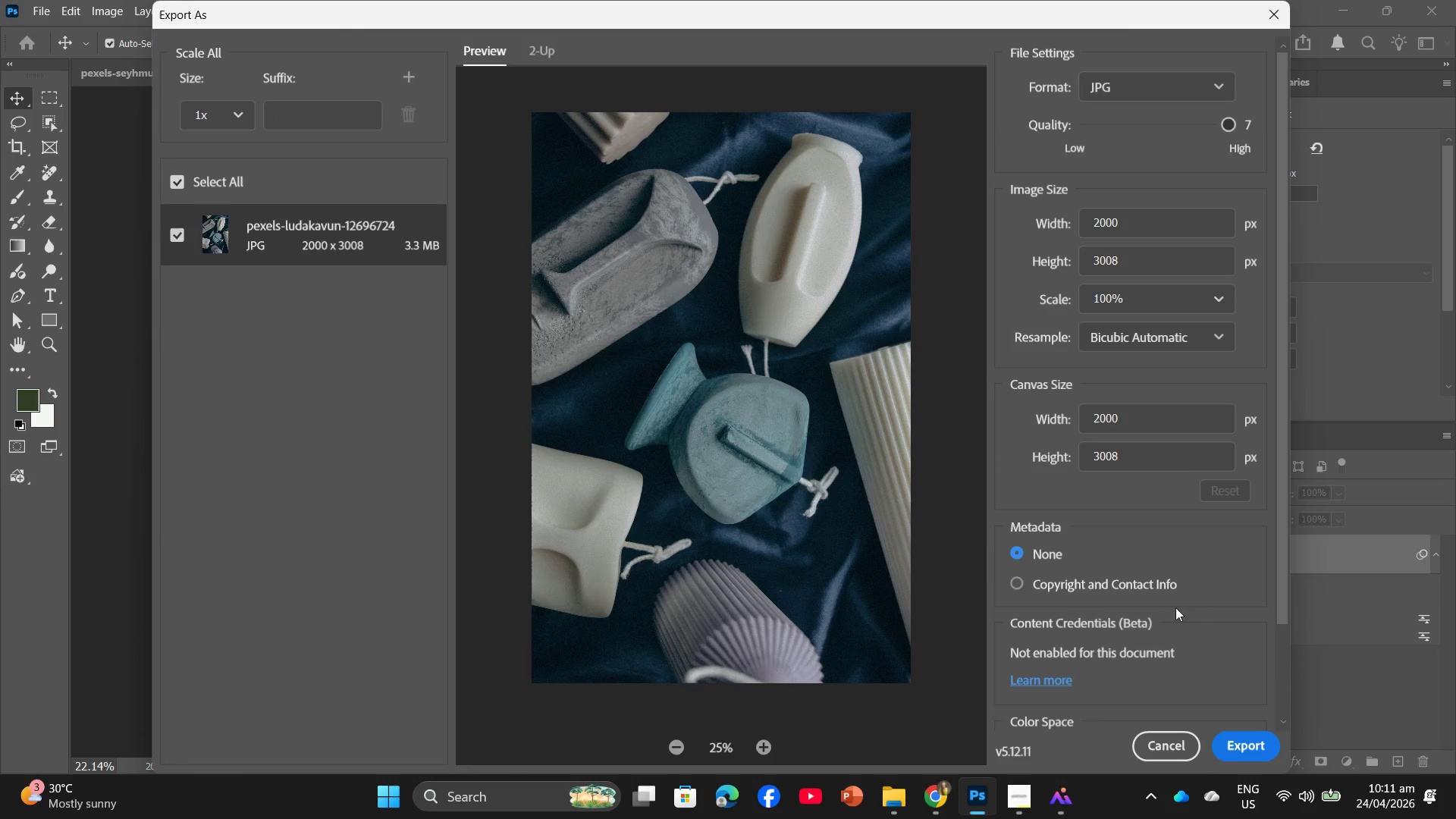 
scroll: coordinate [1136, 516], scroll_direction: down, amount: 1.0
 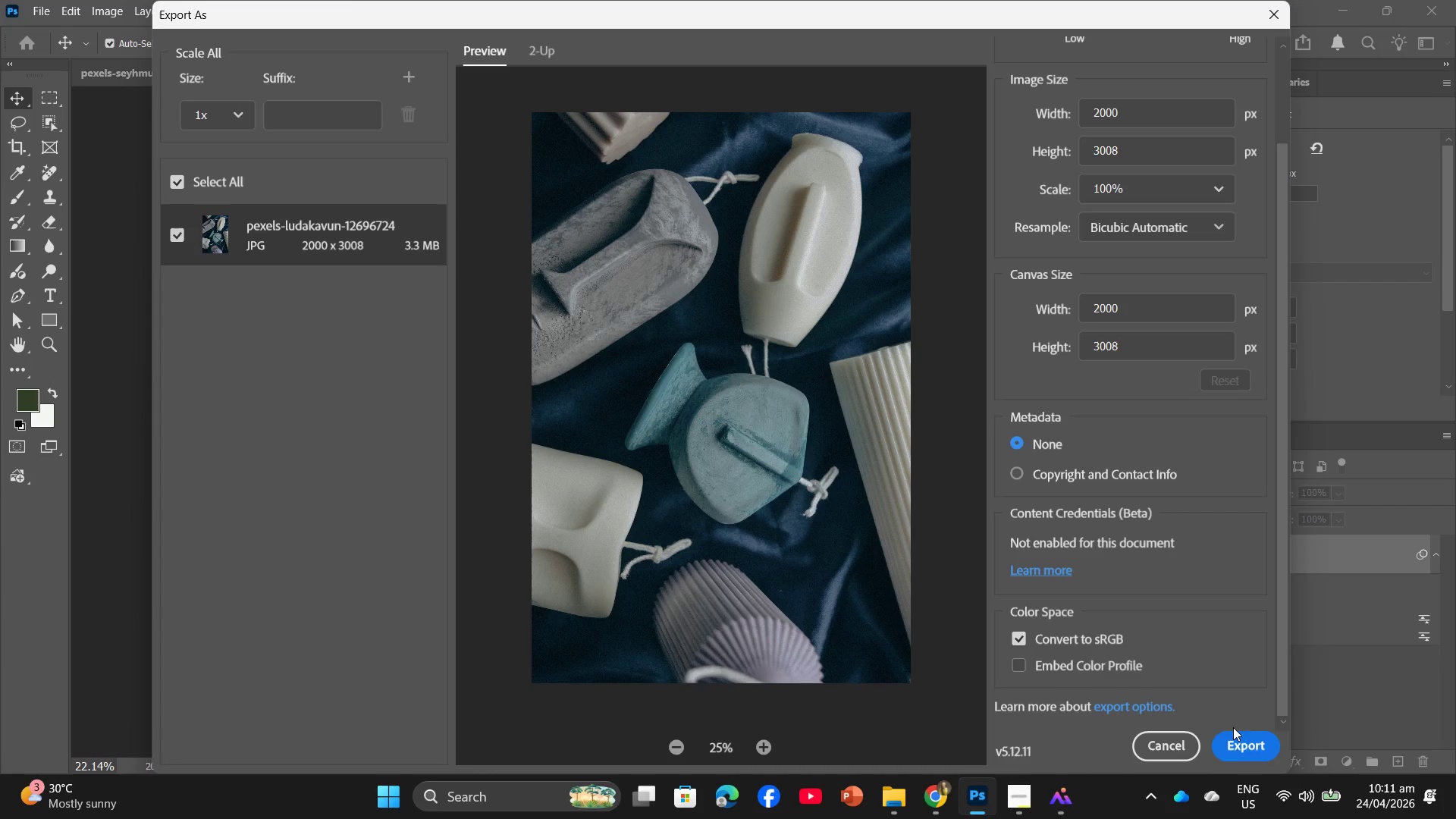 
left_click([1241, 745])
 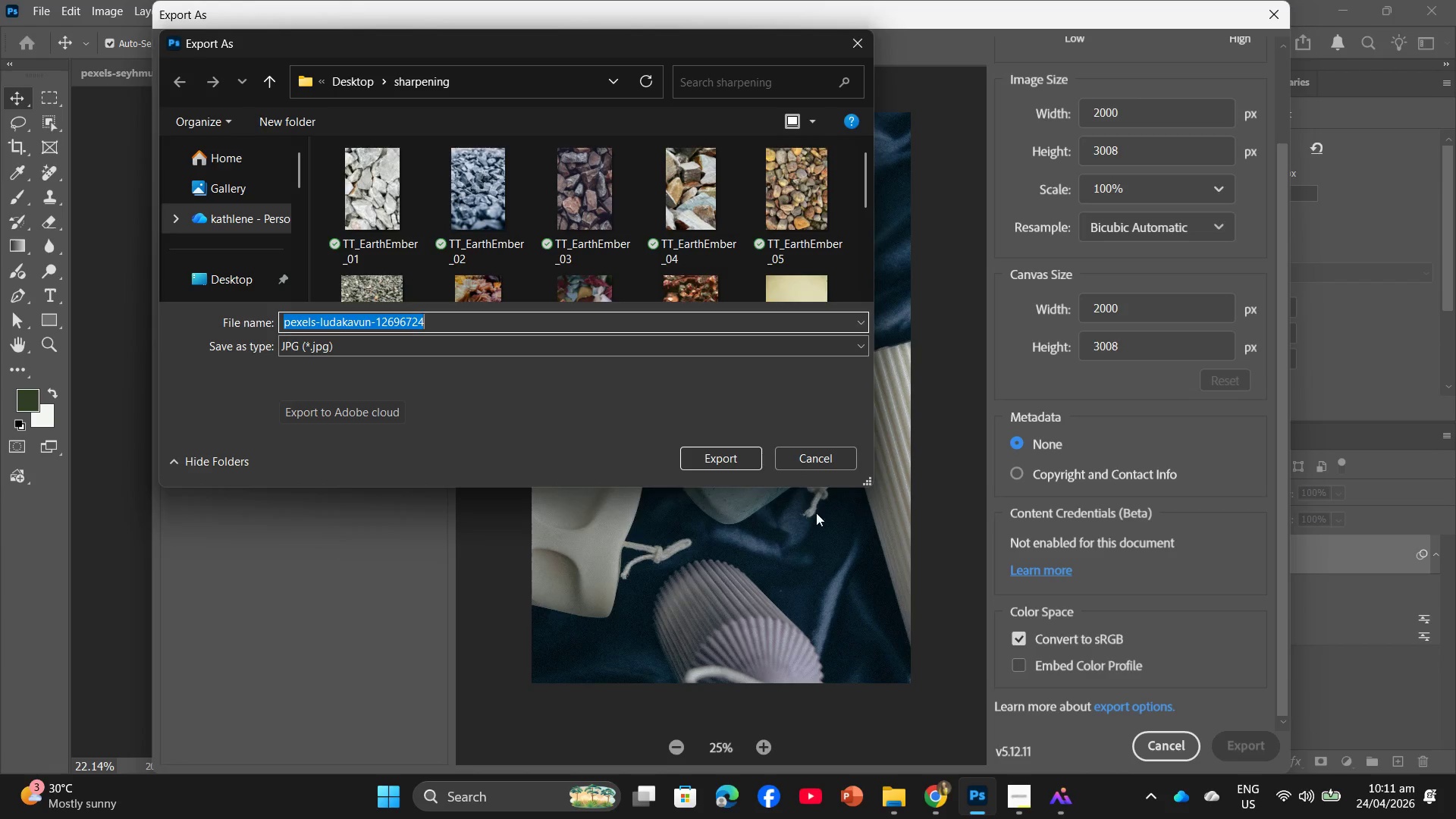 
left_click([802, 460])
 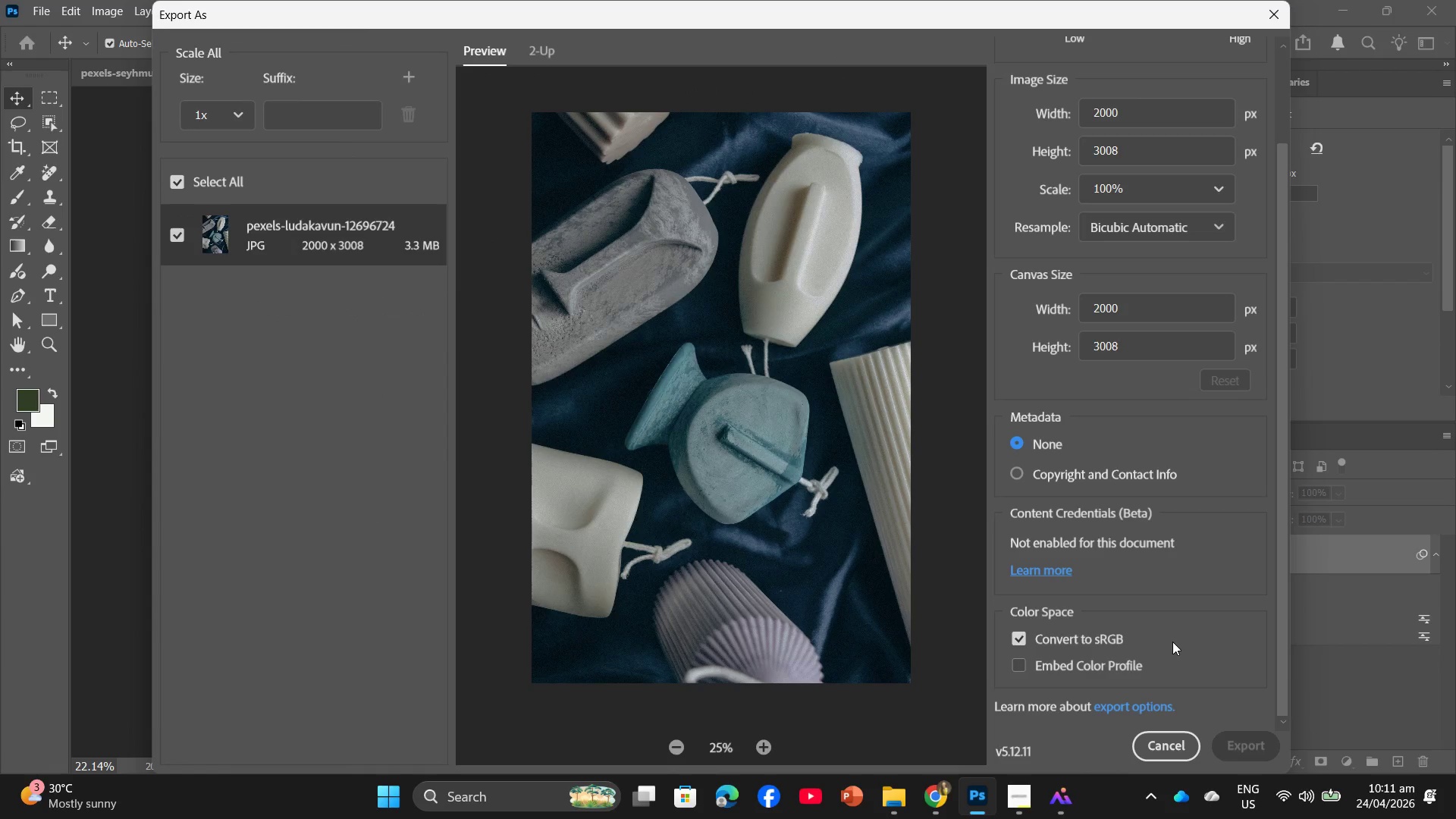 
key(PrintScreen)
 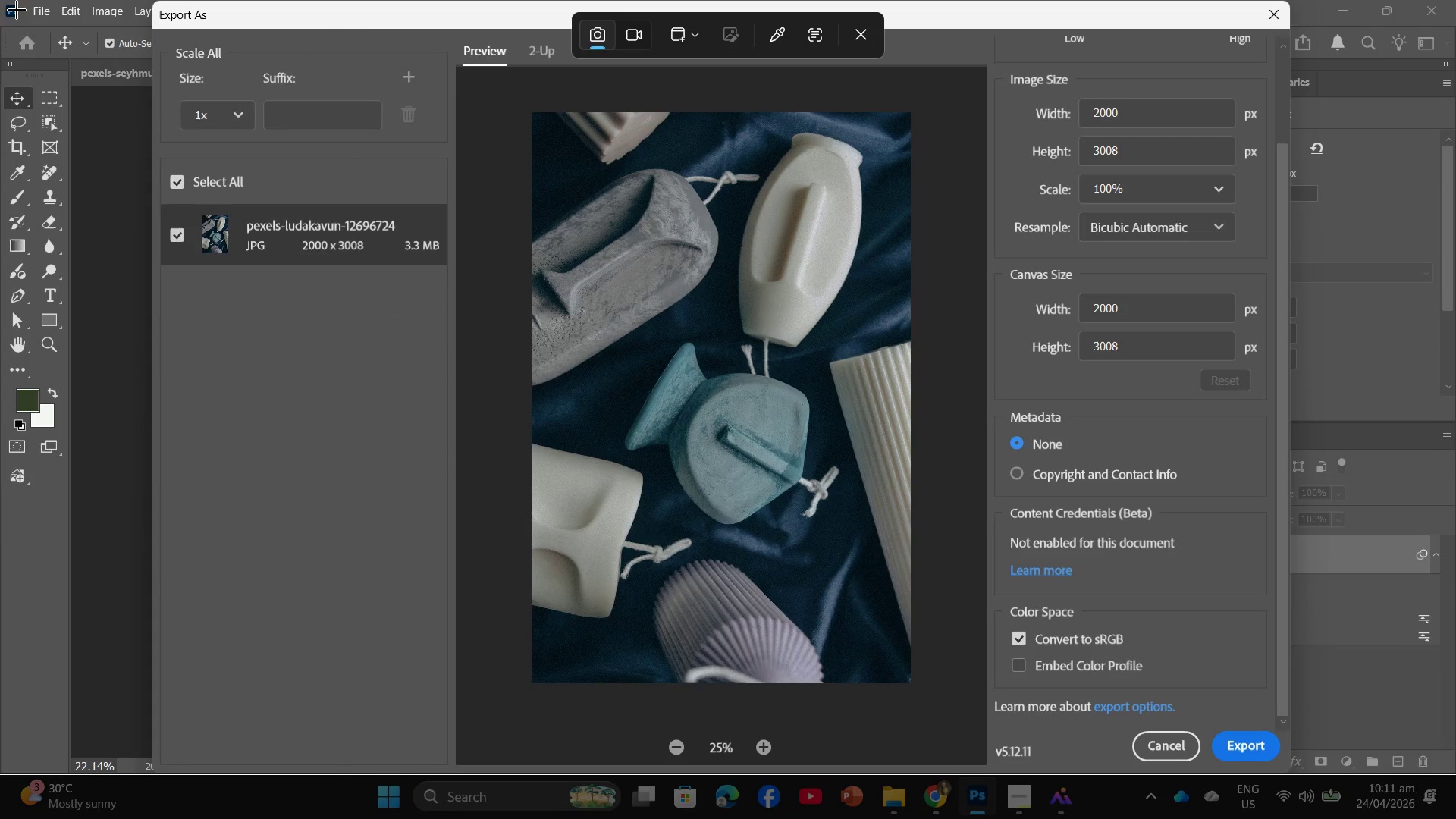 
left_click_drag(start_coordinate=[4, 5], to_coordinate=[1455, 774])
 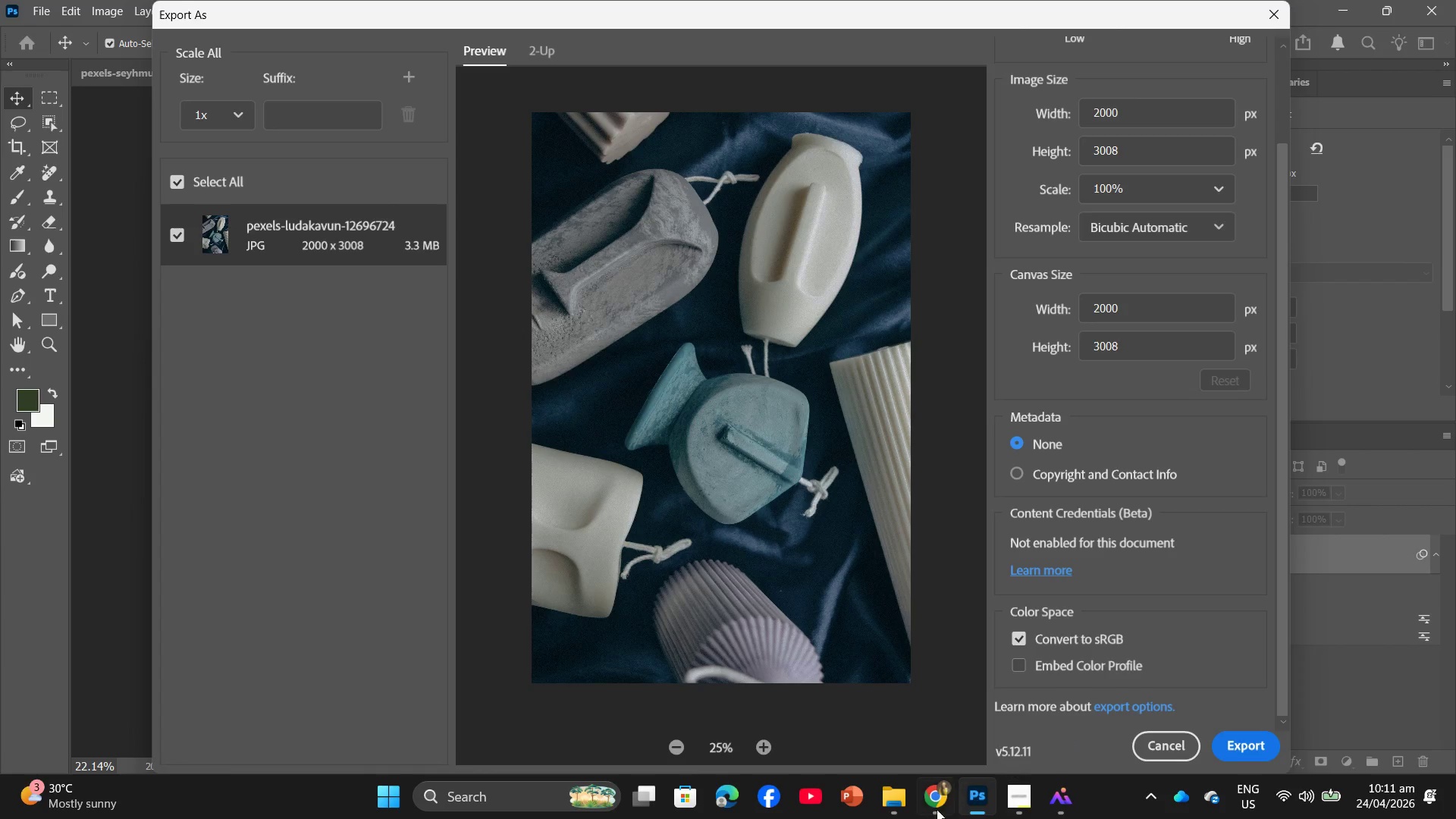 
left_click([1236, 742])
 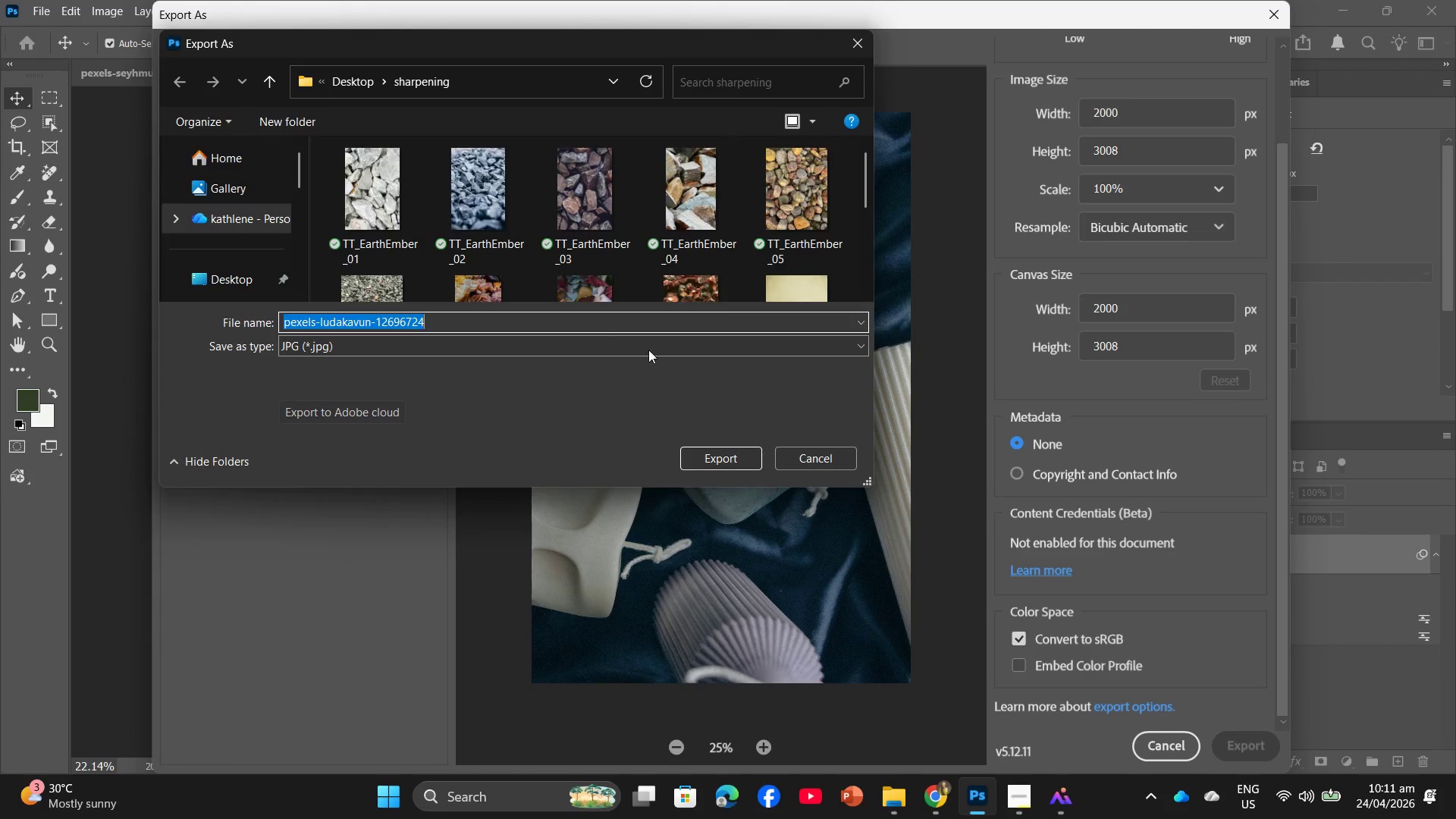 
left_click([613, 229])
 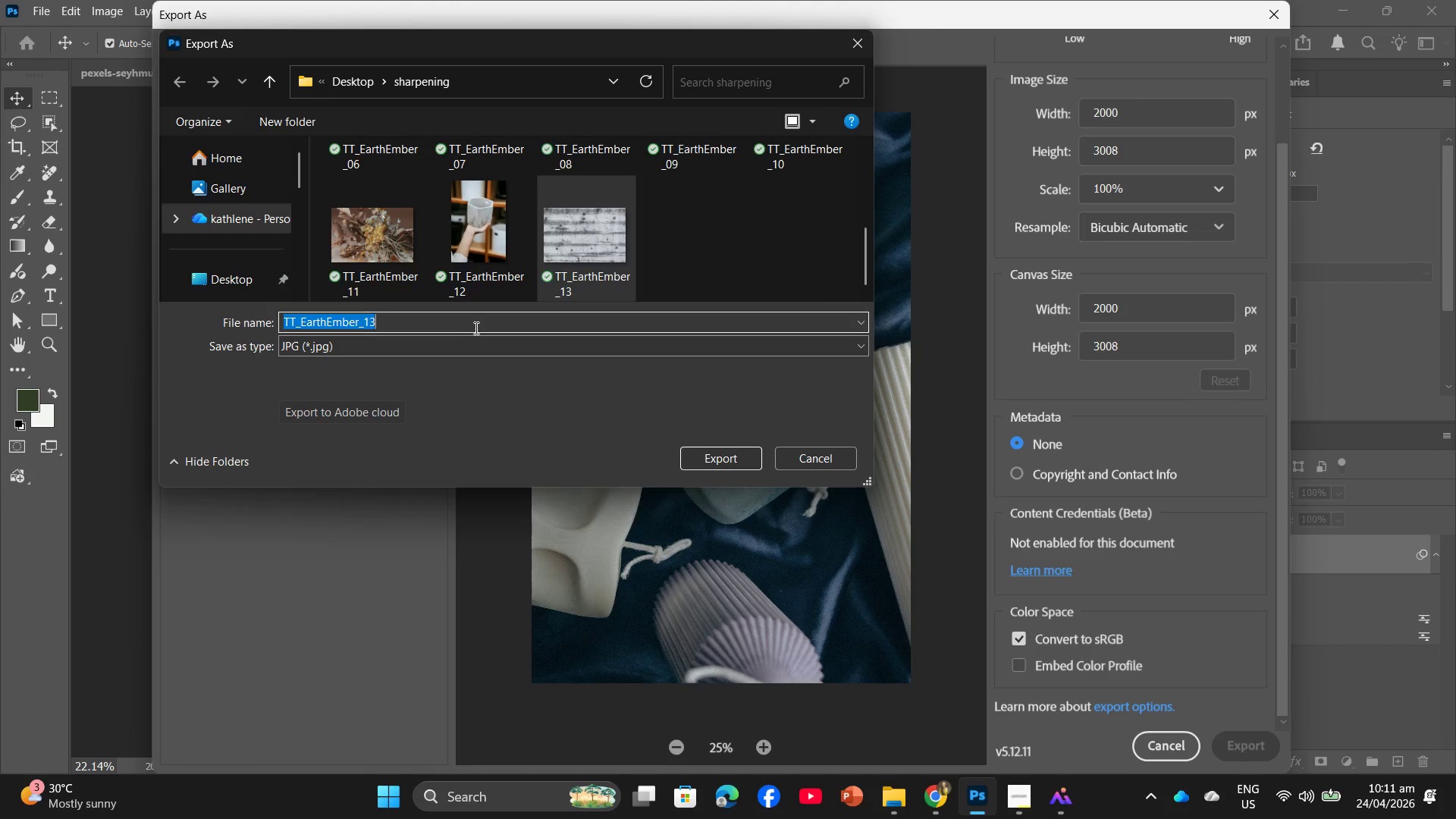 
scroll: coordinate [660, 227], scroll_direction: down, amount: 4.0
 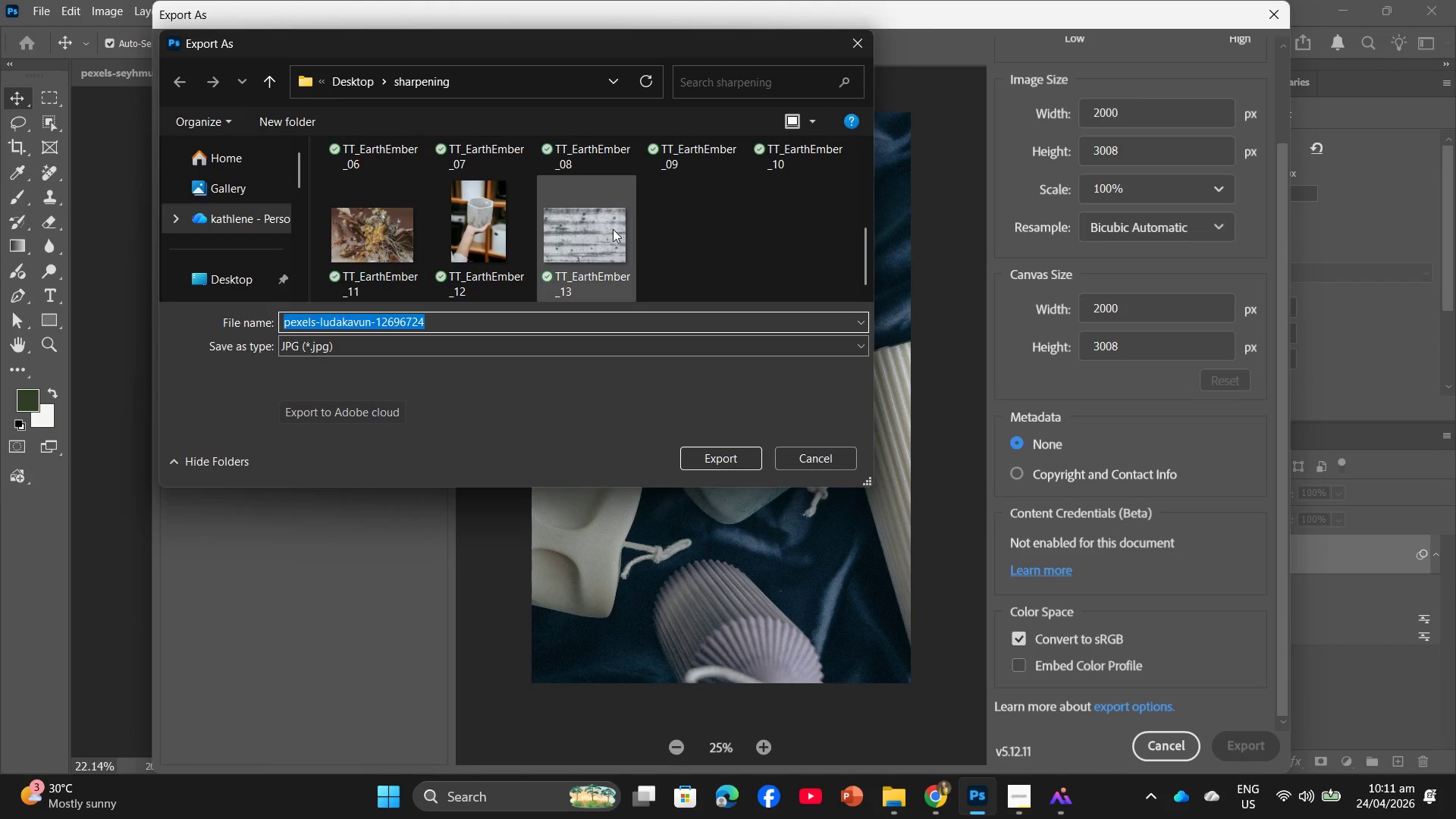 
double_click([469, 328])
 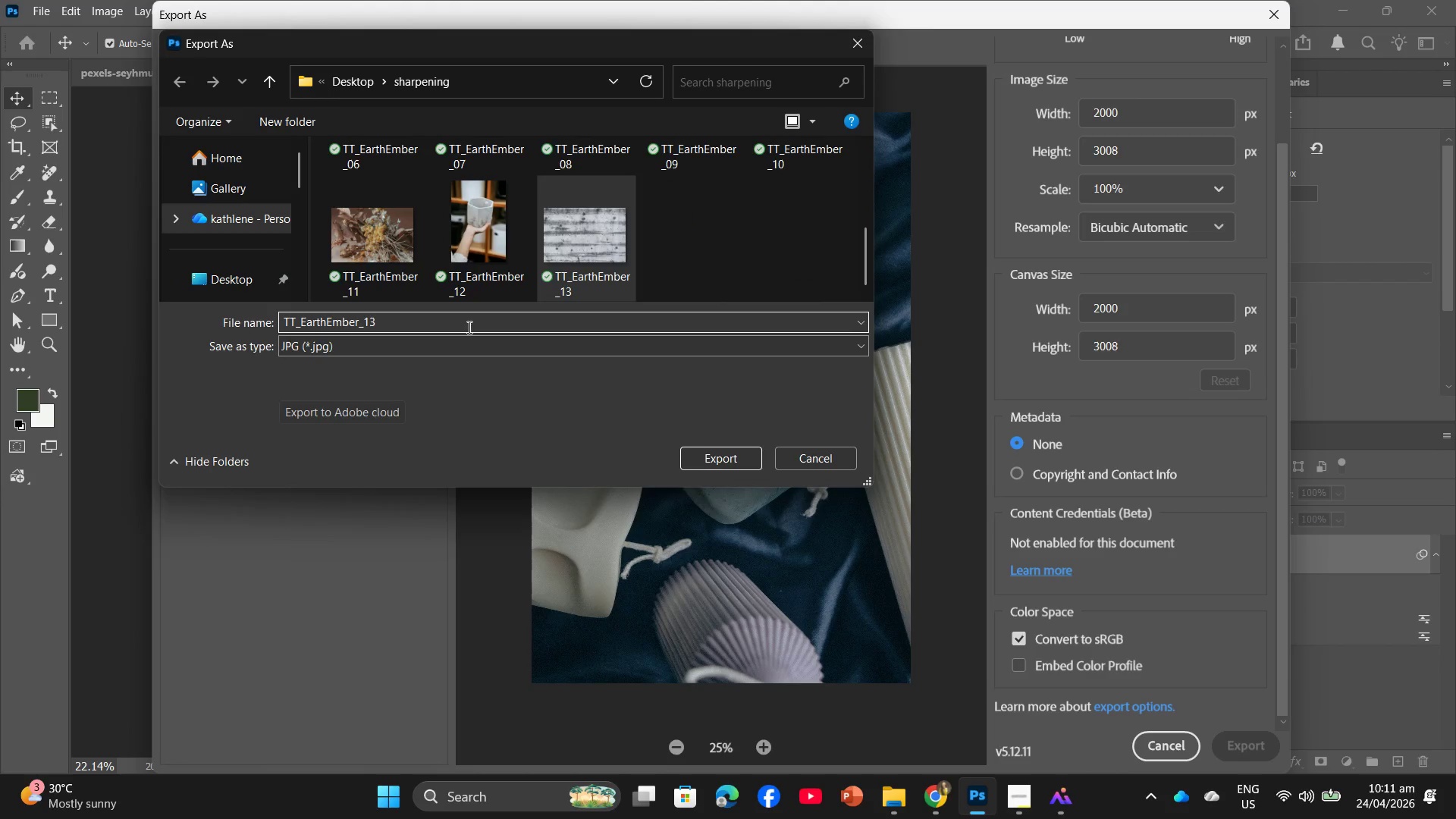 
key(Backspace)
 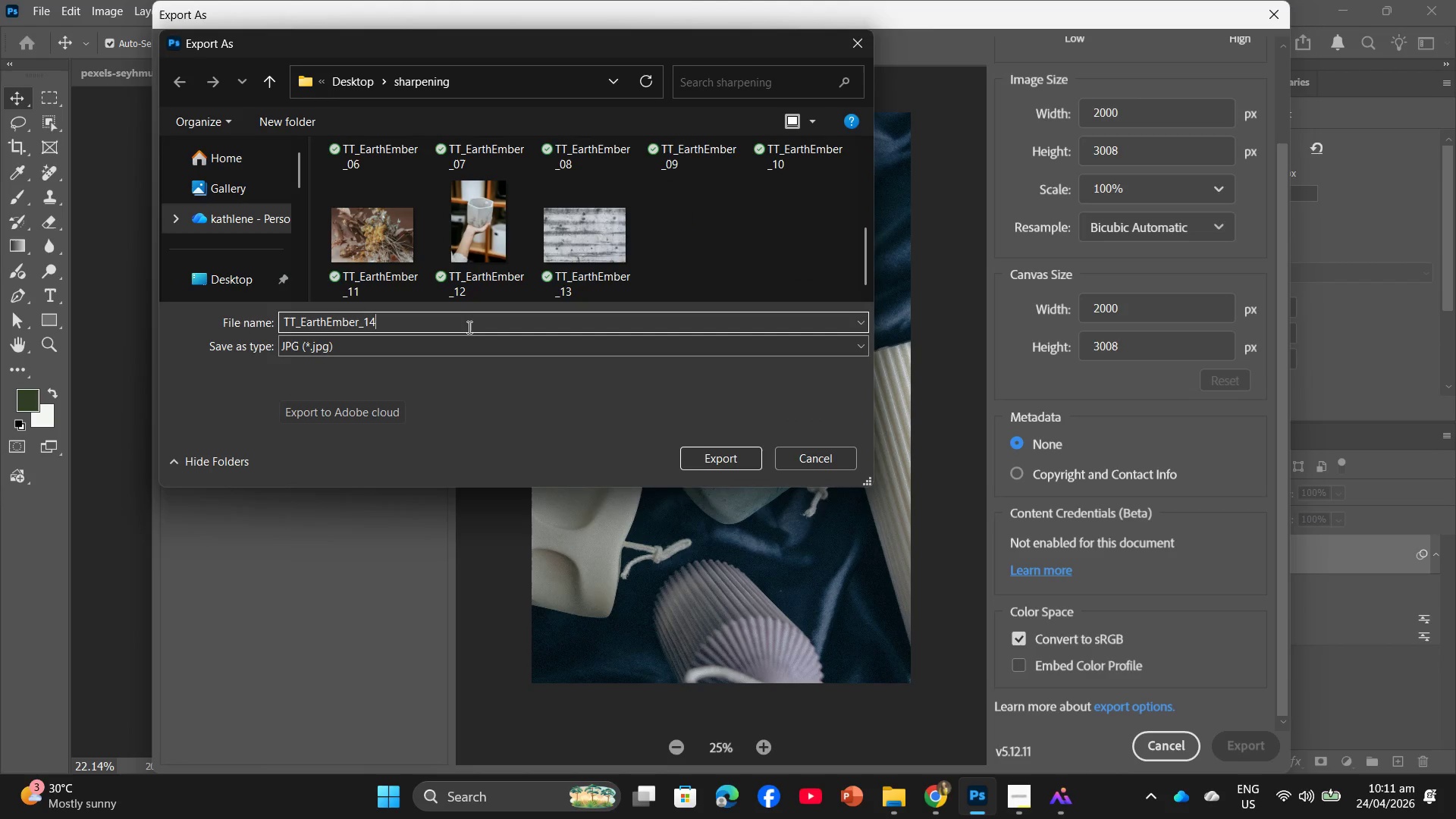 
key(Numpad4)
 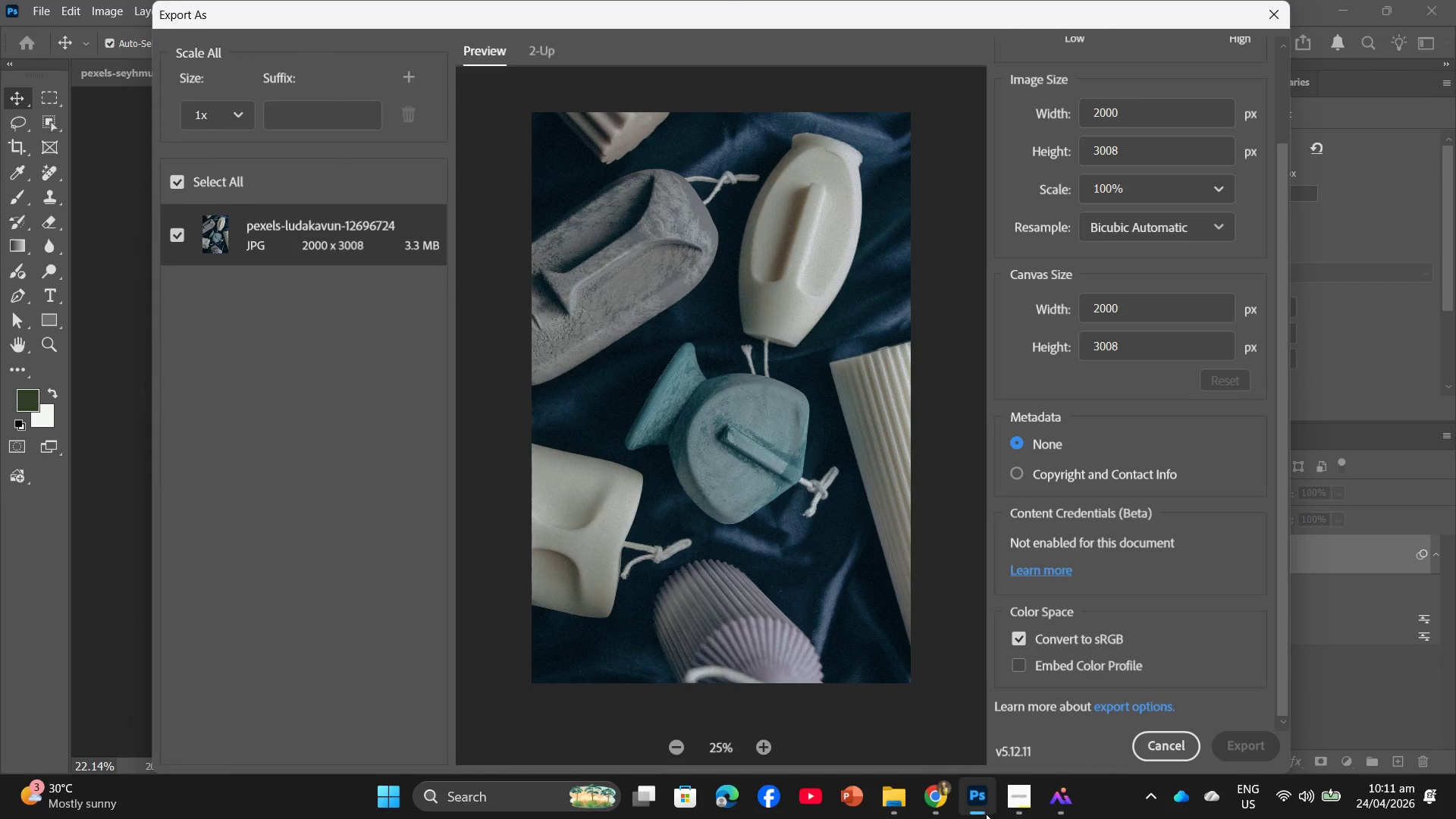 
left_click([908, 802])
 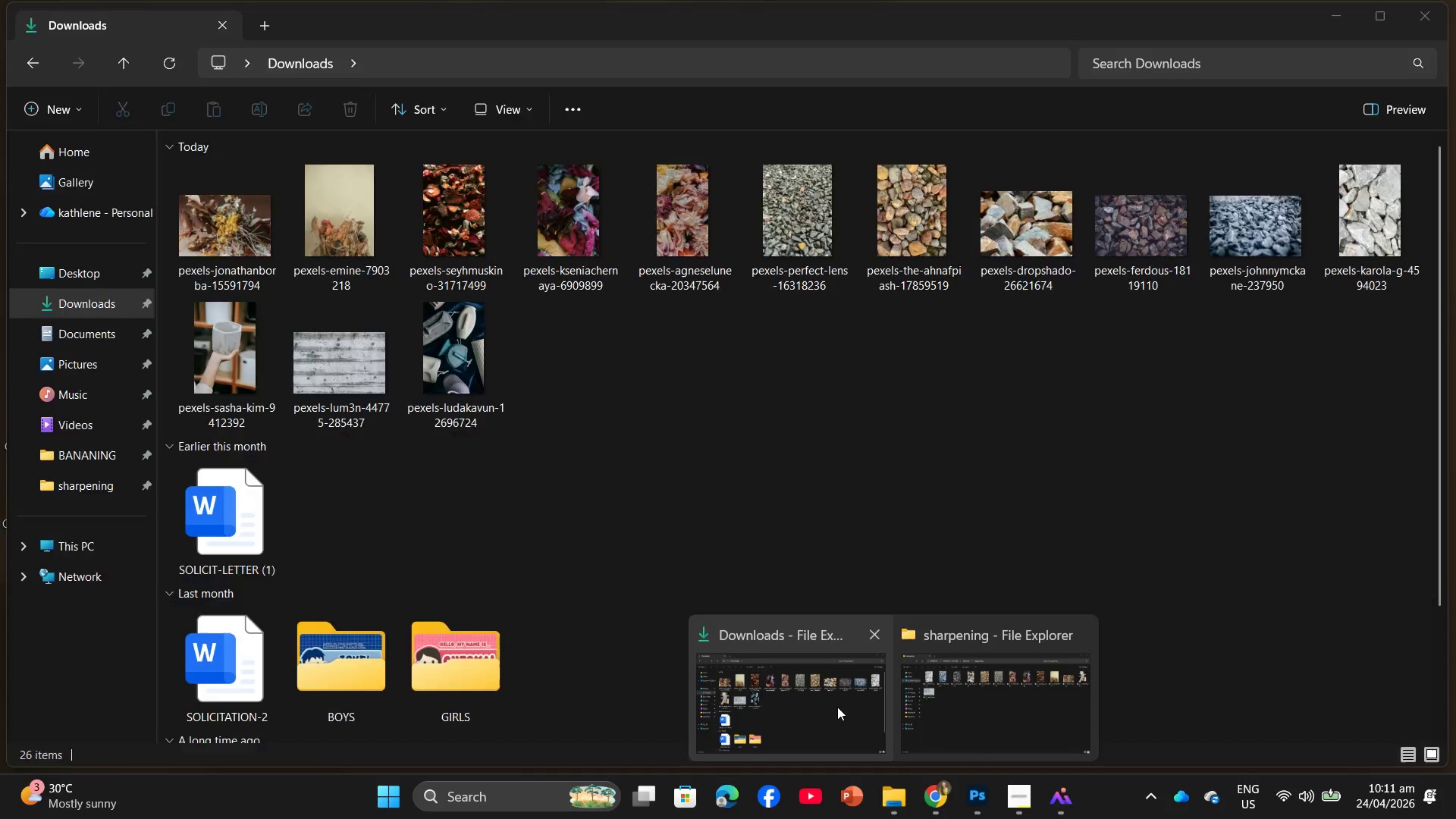 
left_click([835, 705])
 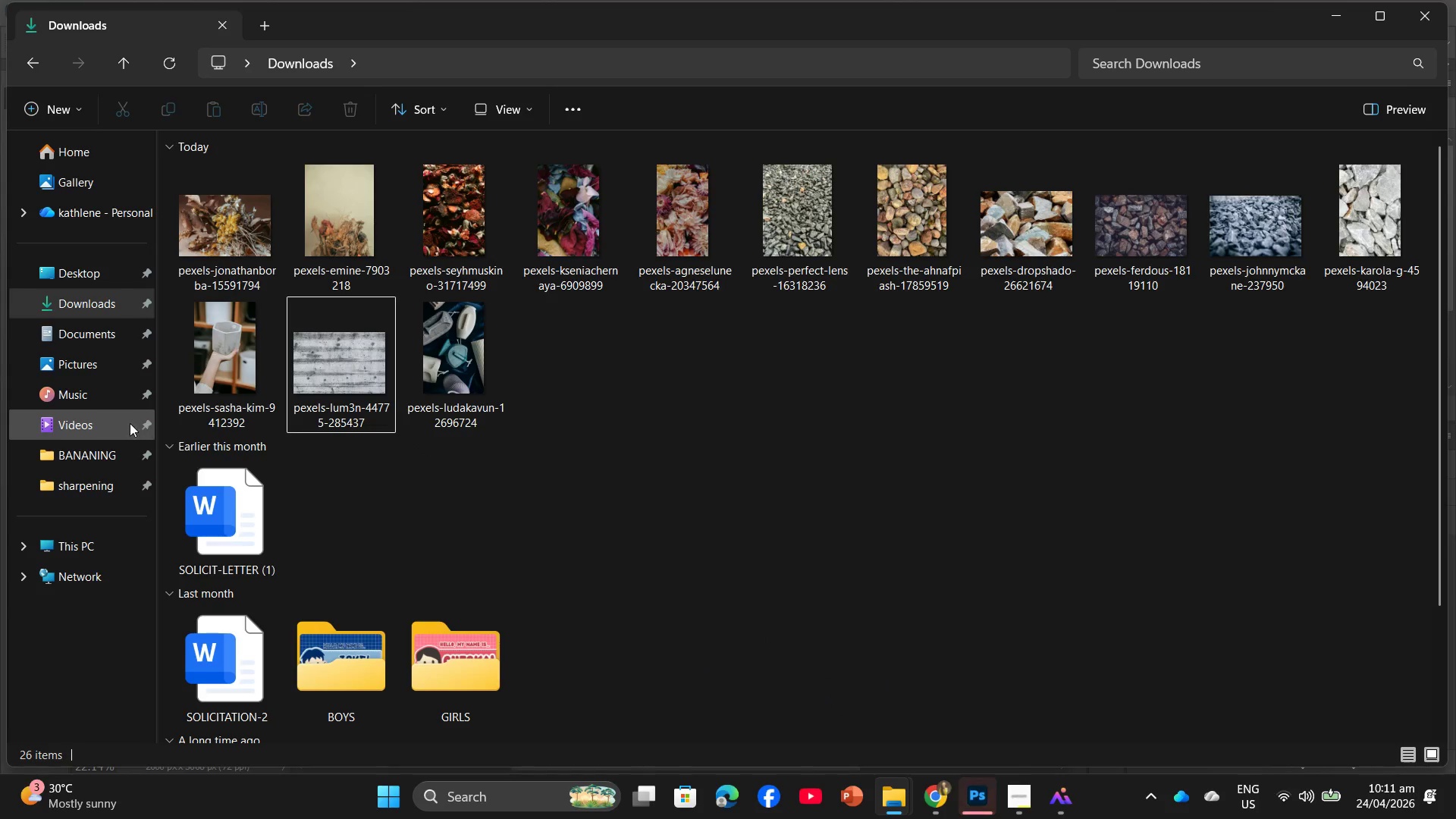 
left_click([93, 362])
 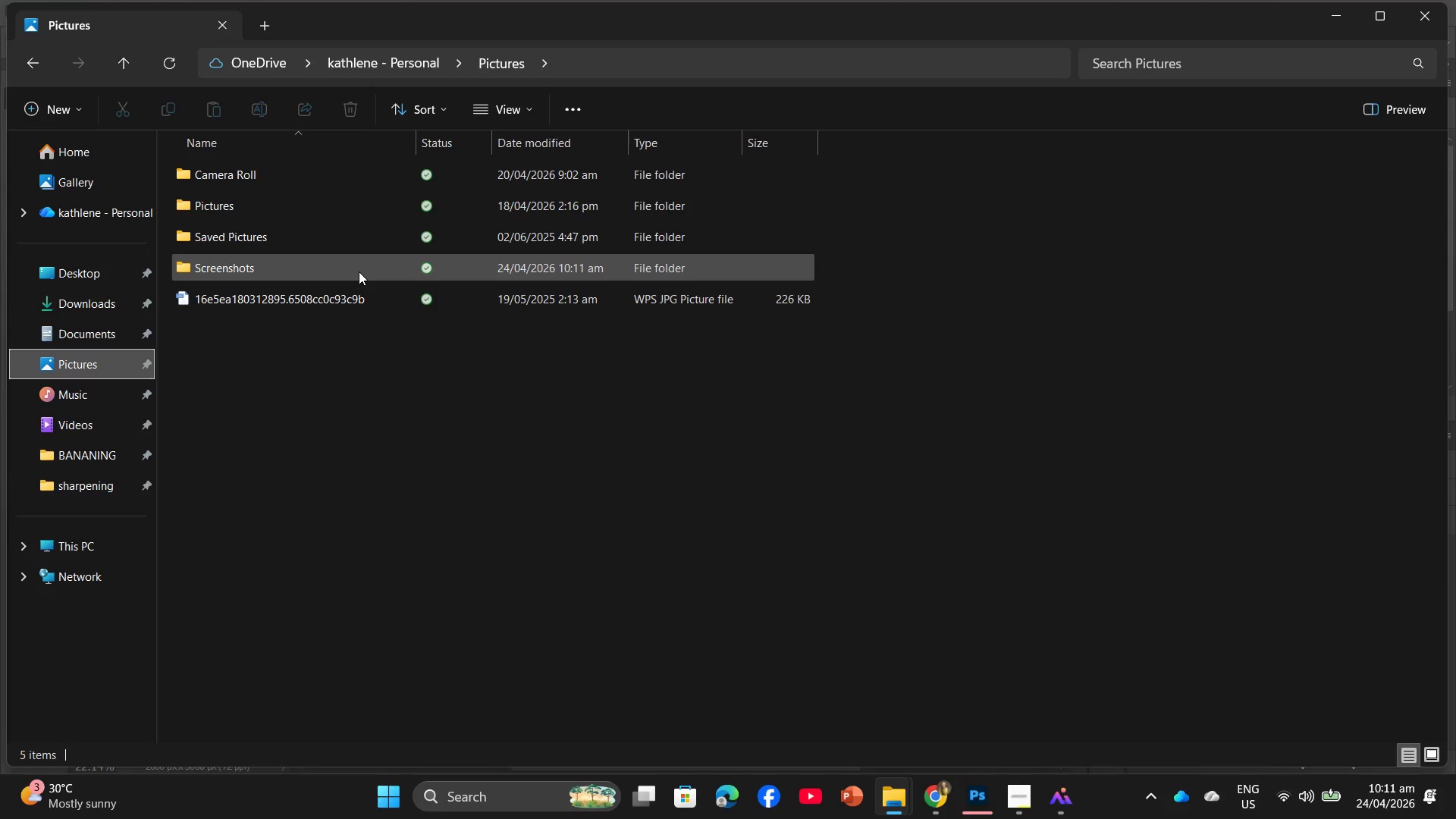 
double_click([359, 271])
 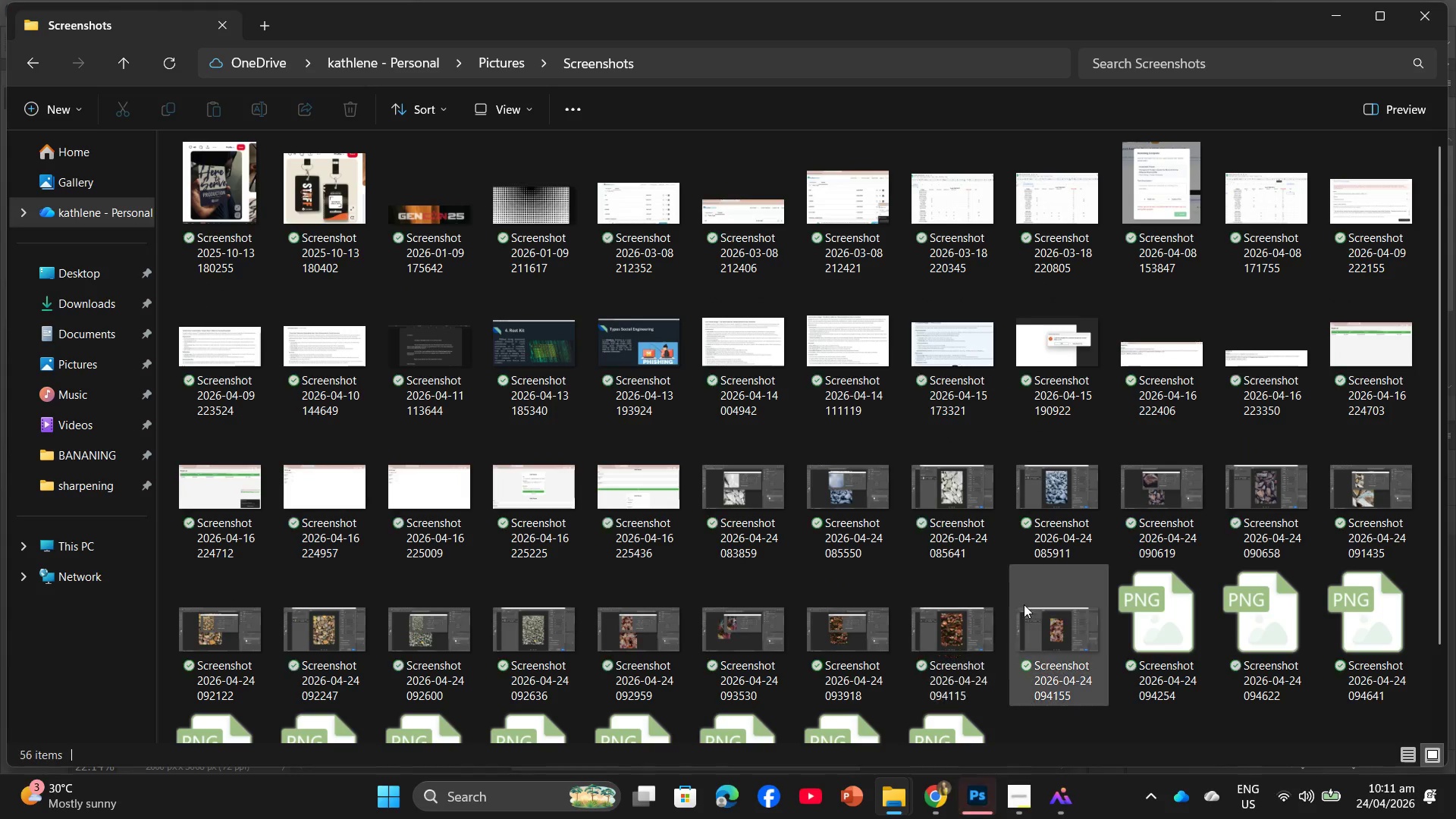 
scroll: coordinate [1024, 611], scroll_direction: down, amount: 3.0
 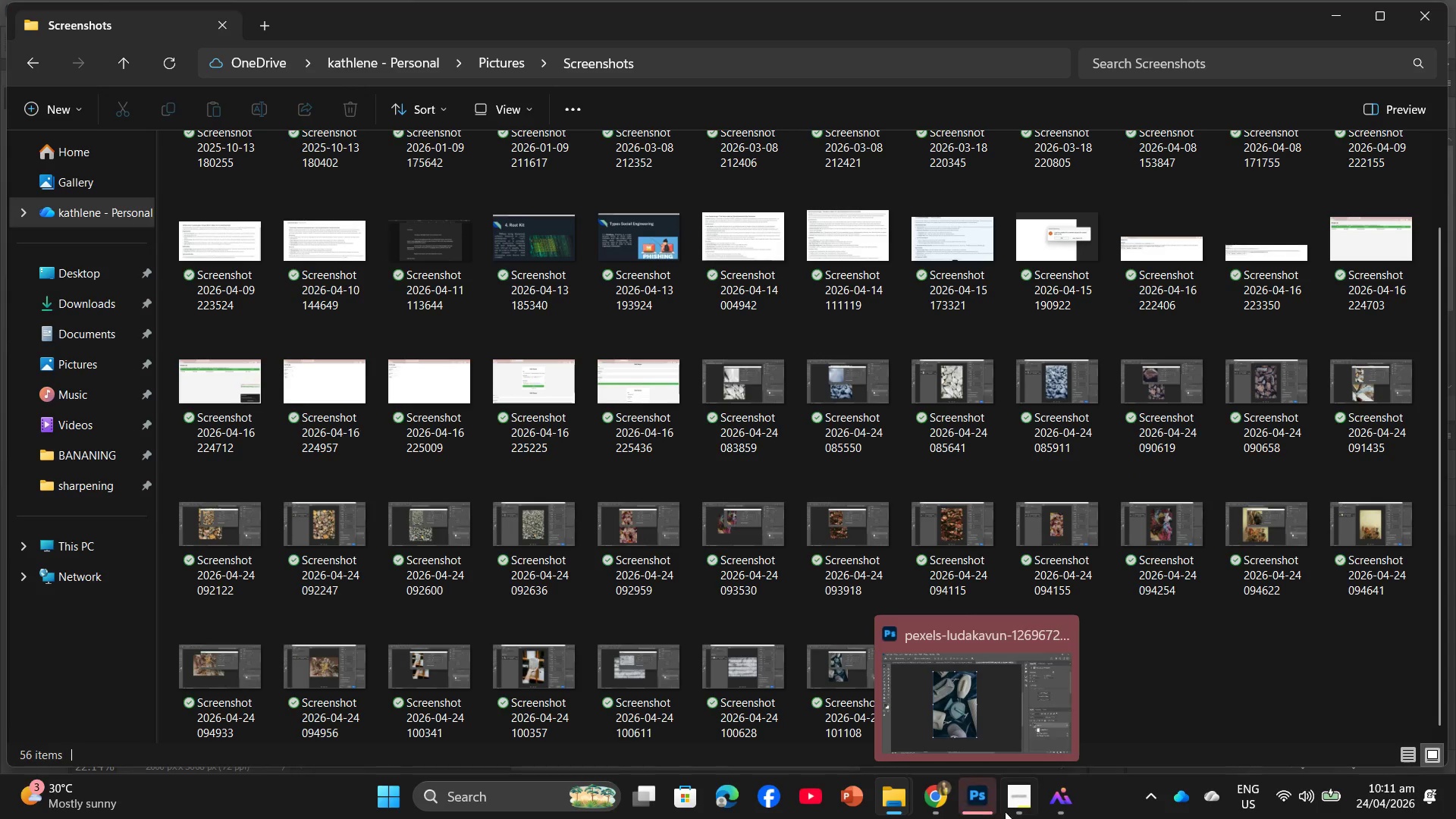 
left_click([941, 805])
 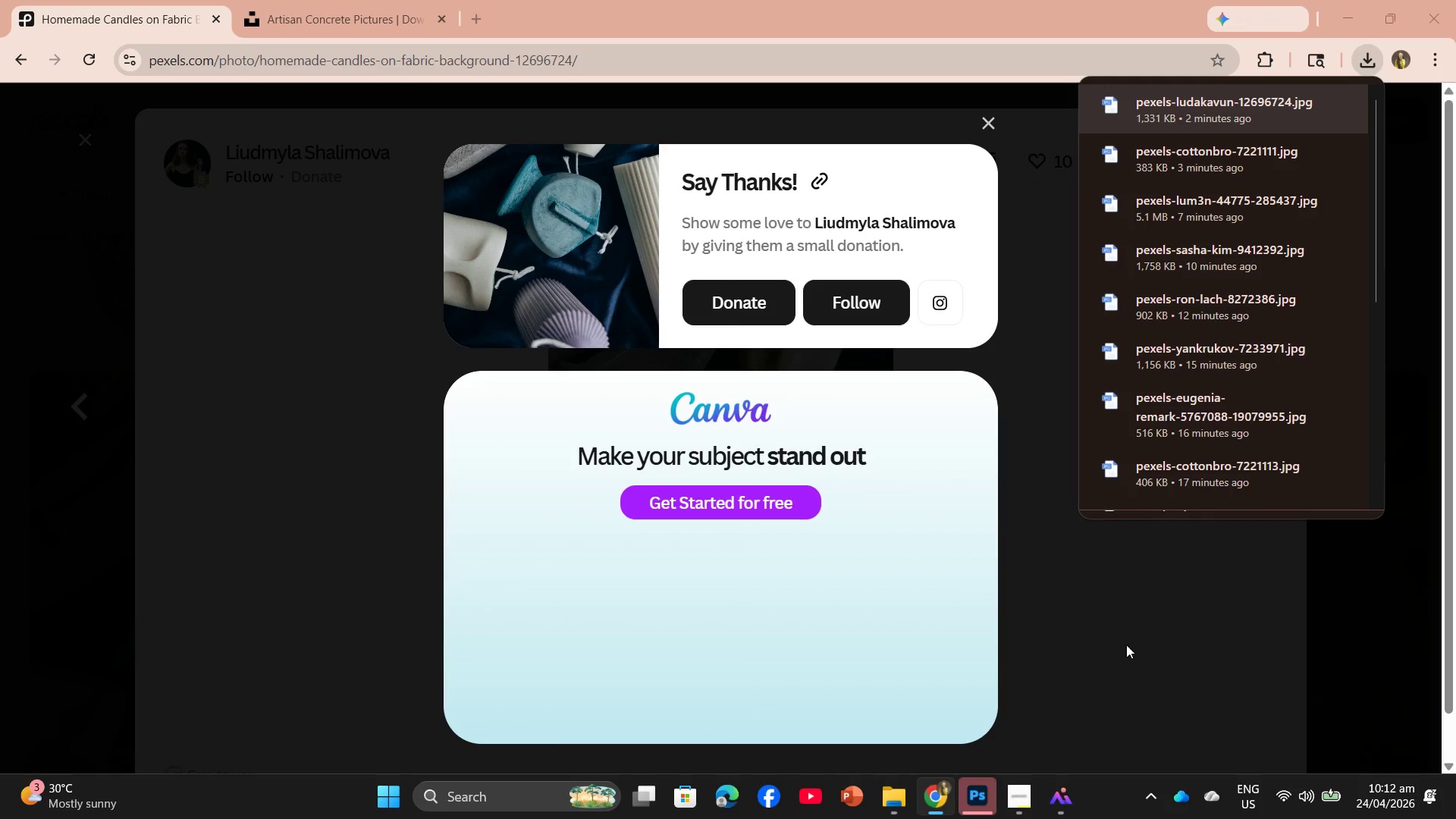 
left_click([1131, 642])
 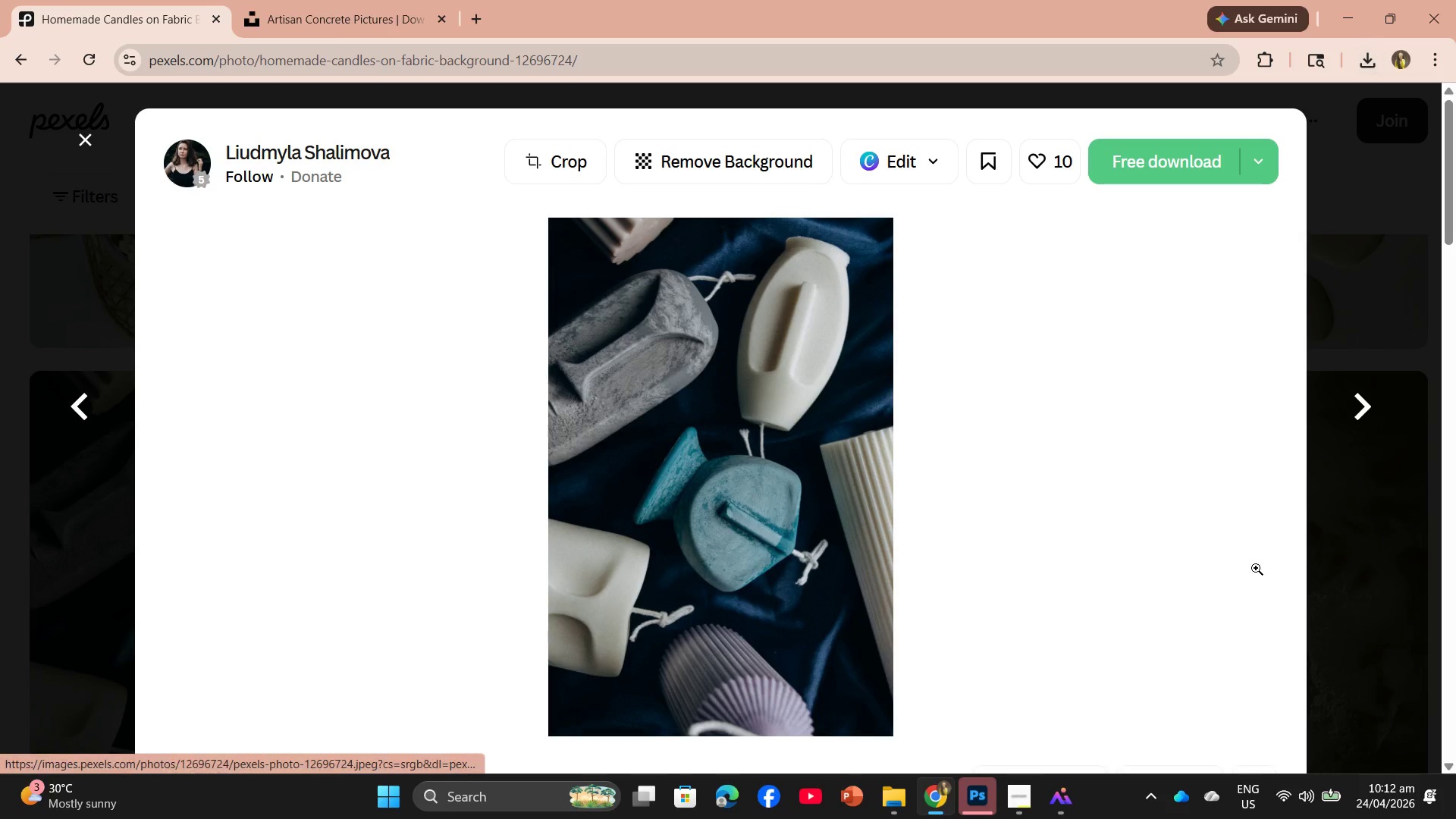 
scroll: coordinate [909, 551], scroll_direction: down, amount: 27.0
 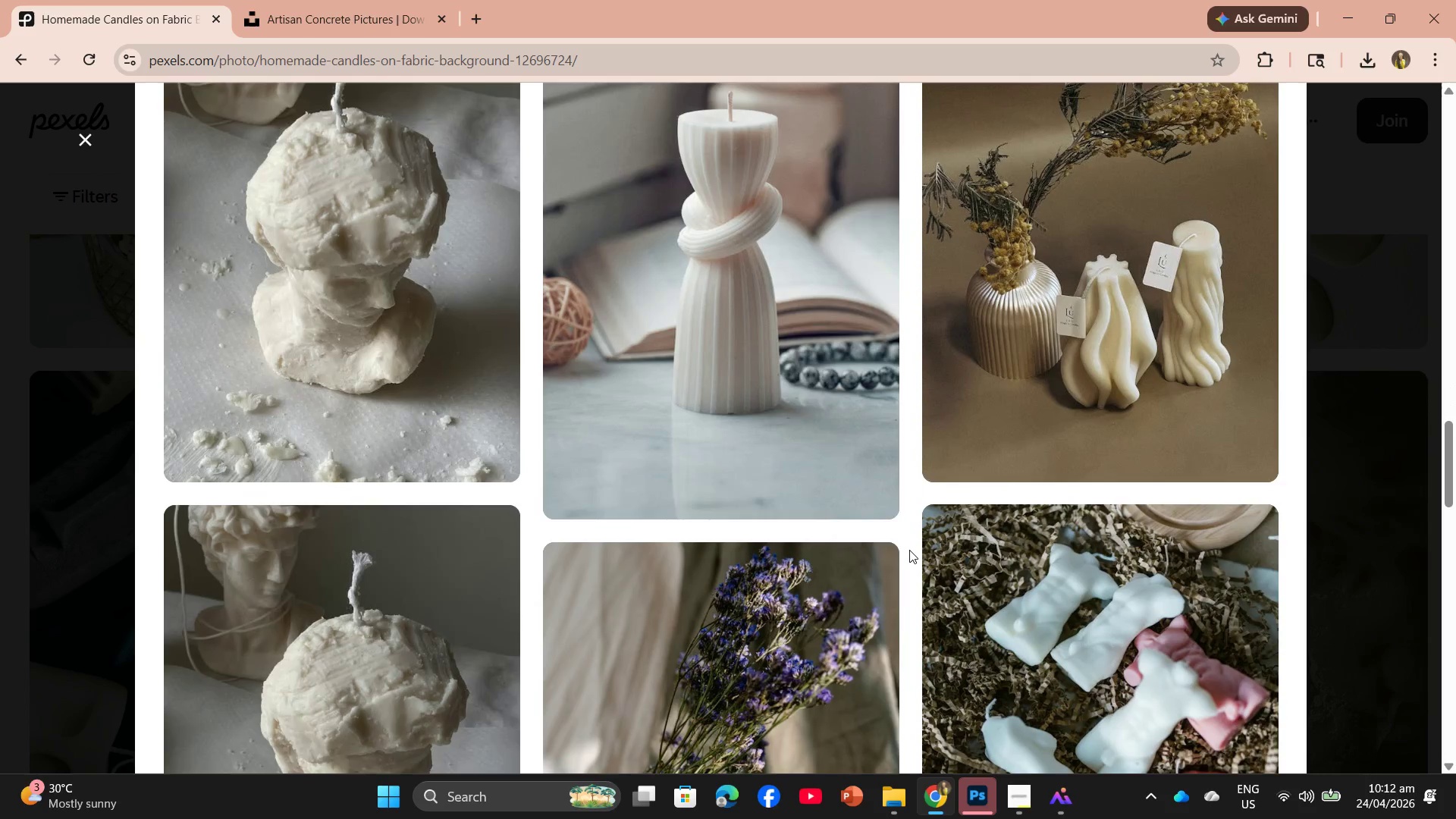 
scroll: coordinate [908, 549], scroll_direction: down, amount: 17.0
 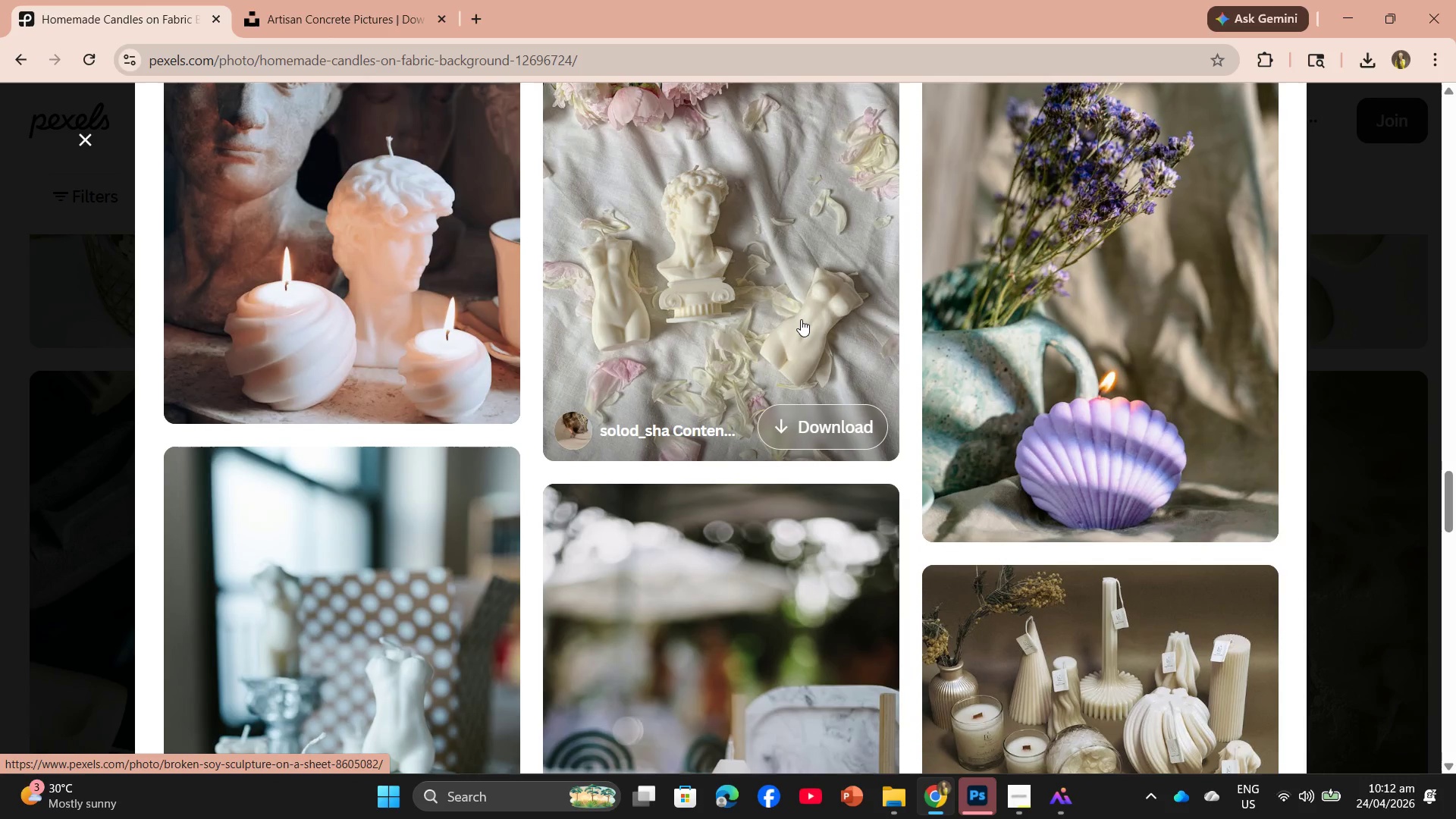 
left_click([801, 319])
 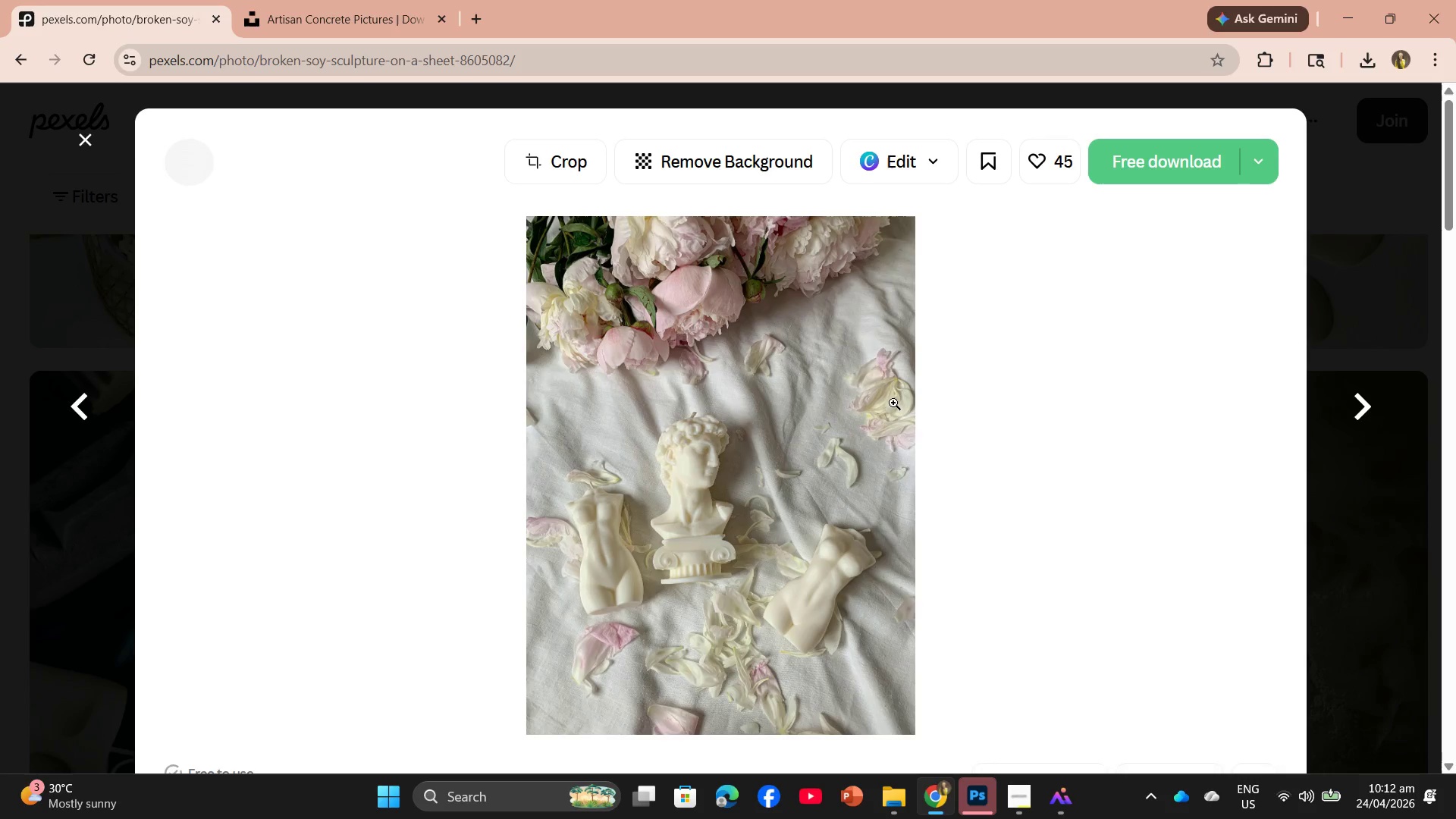 
scroll: coordinate [912, 445], scroll_direction: down, amount: 4.0
 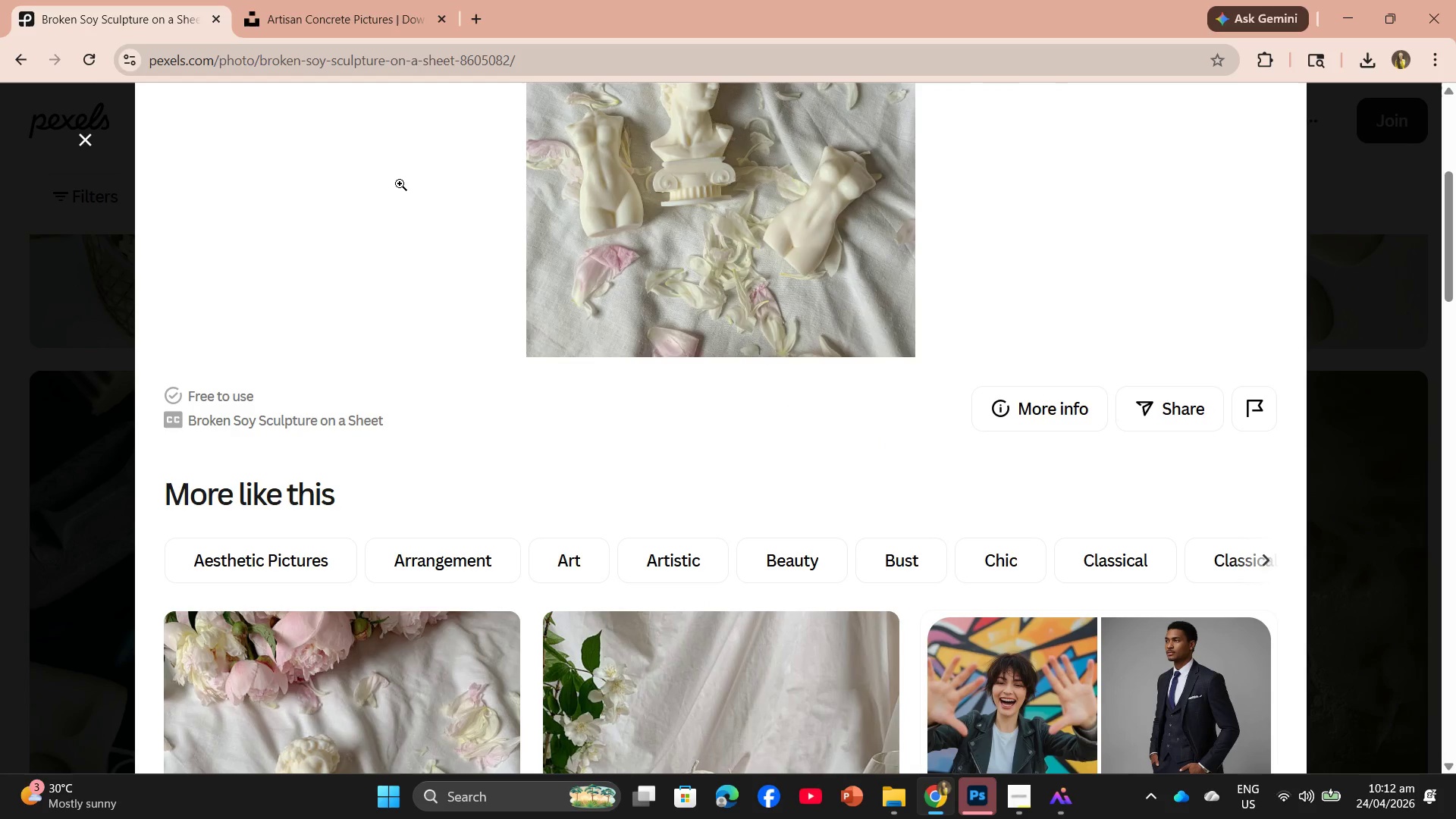 
left_click([87, 133])
 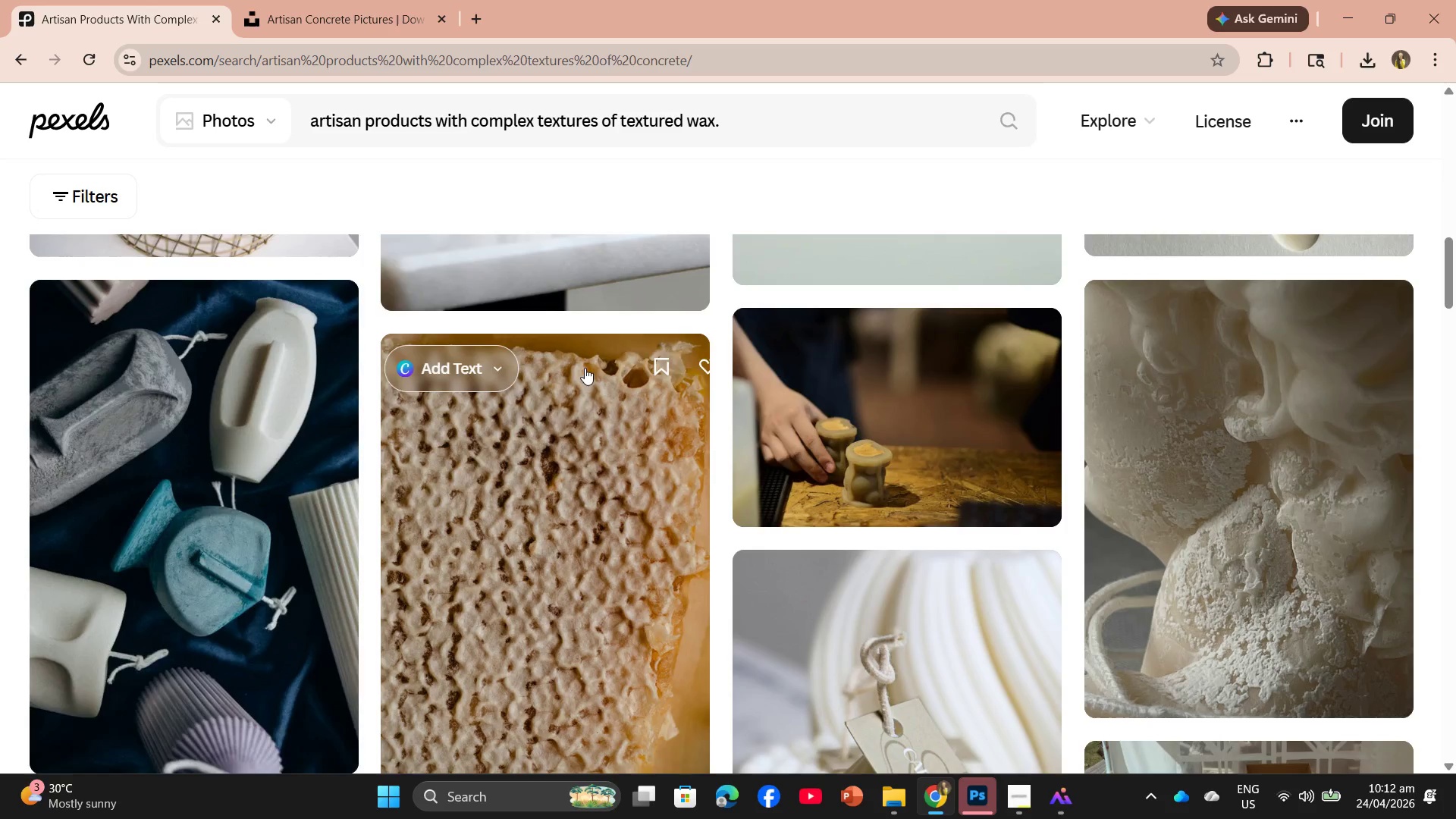 
scroll: coordinate [585, 368], scroll_direction: down, amount: 3.0
 